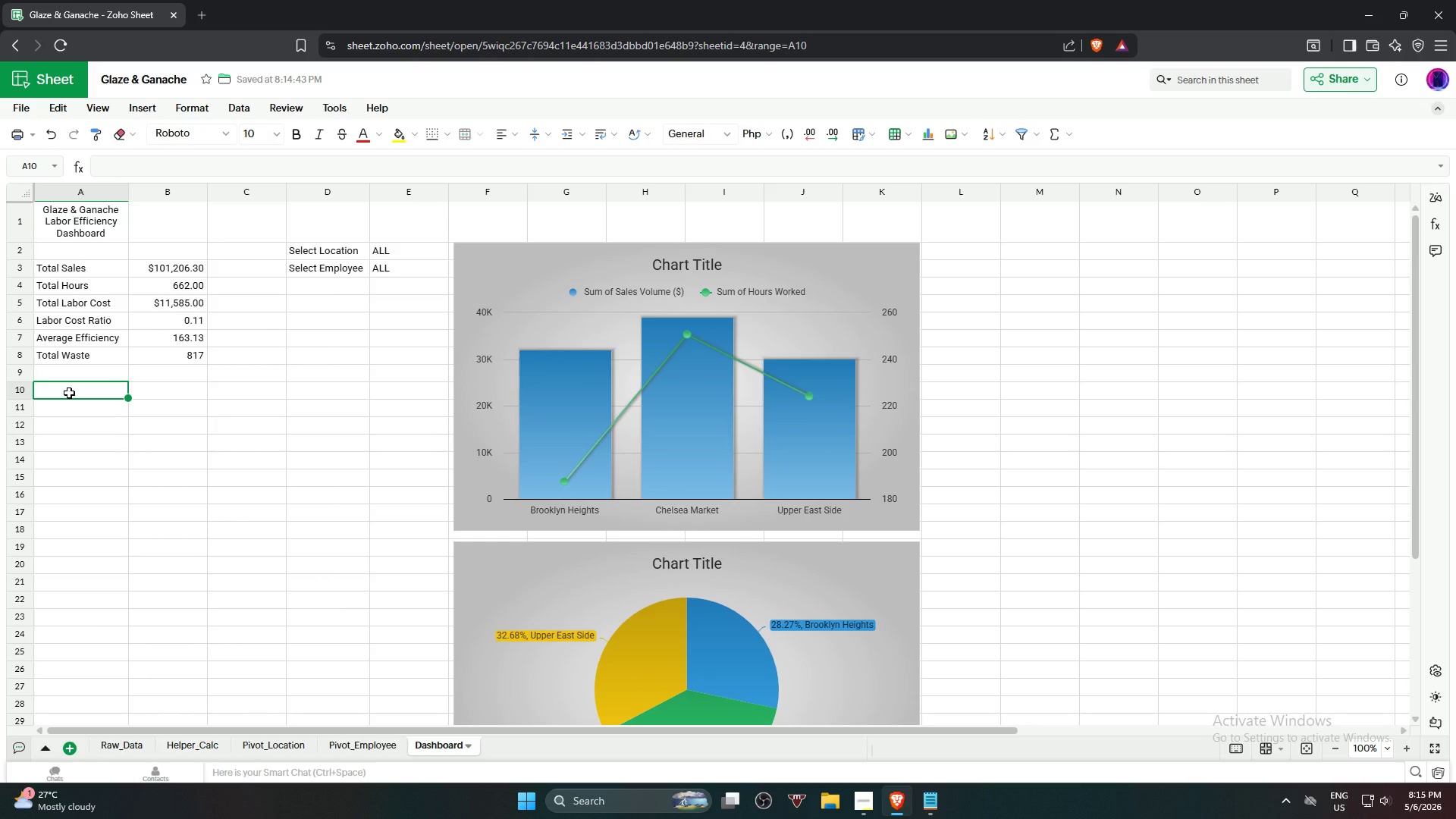 
type(SP)
key(Backspace)
key(Backspace)
key(Backspace)
type(sparkline)
 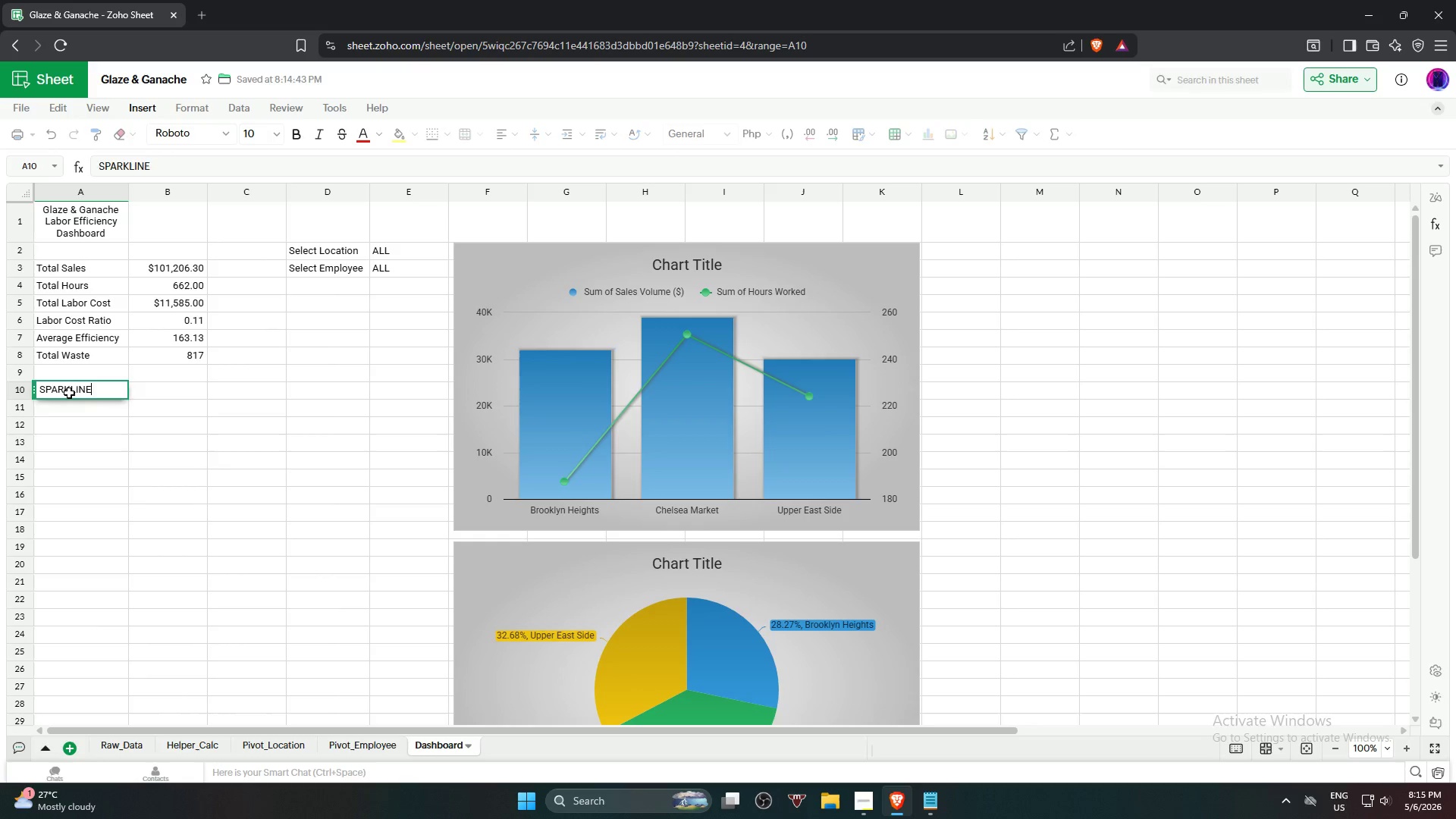 
key(Enter)
 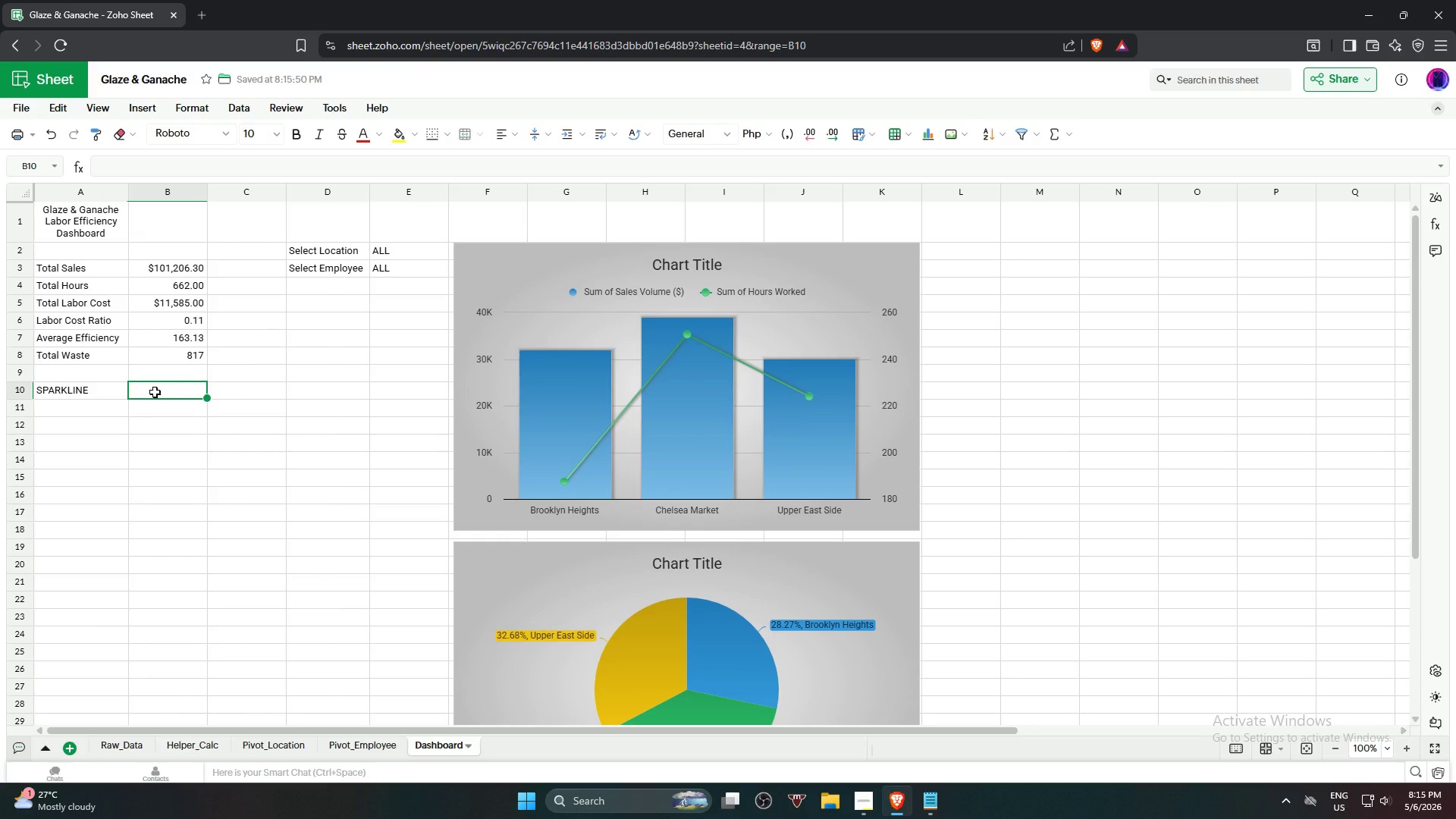 
wait(5.69)
 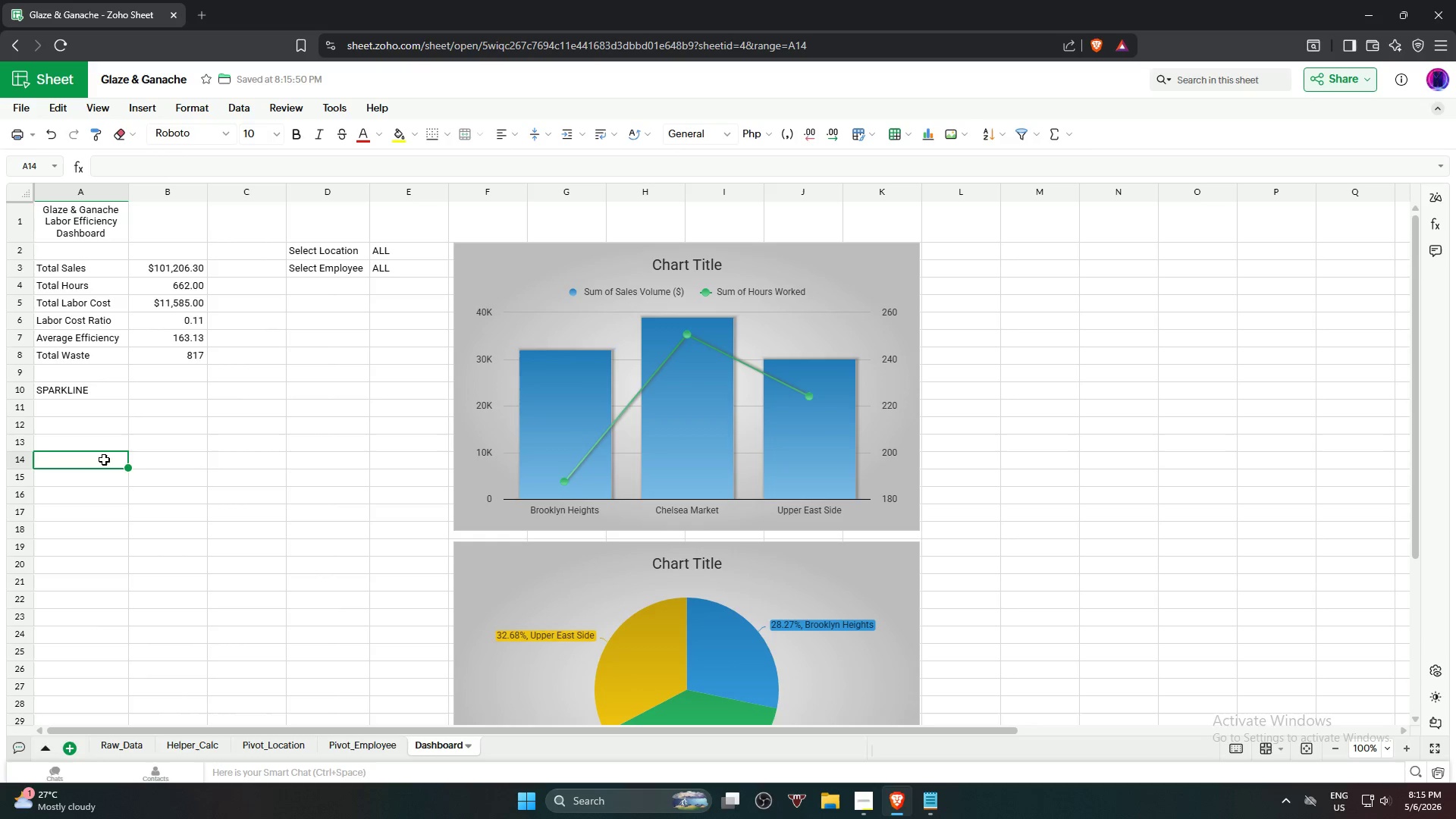 
key(Equal)
 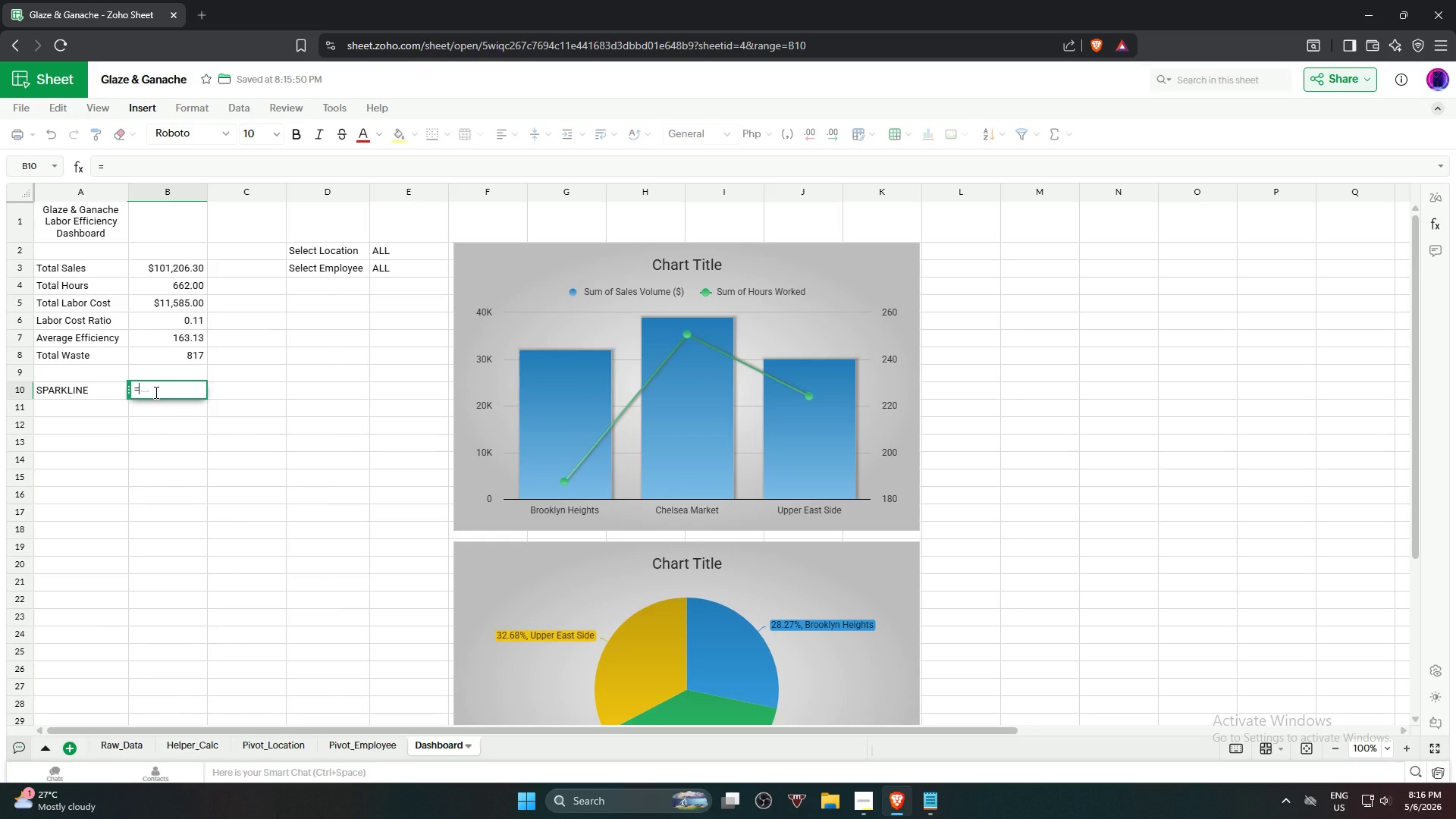 
wait(10.59)
 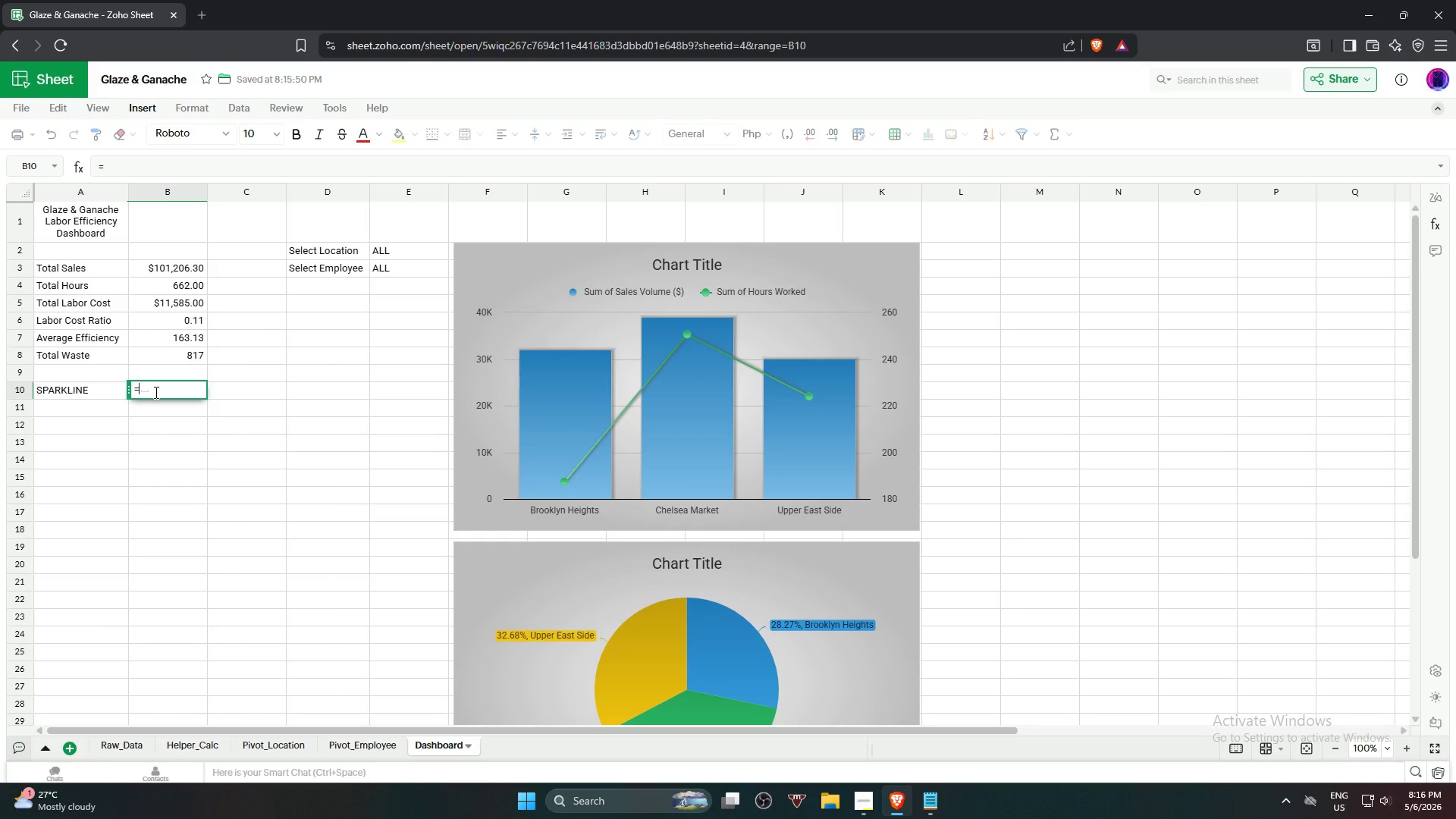 
type(sp)
key(Backspace)
type(park)
key(Backspace)
key(Backspace)
key(Backspace)
key(Backspace)
type(parkline9s)
key(Backspace)
key(Backspace)
type((sumi)
 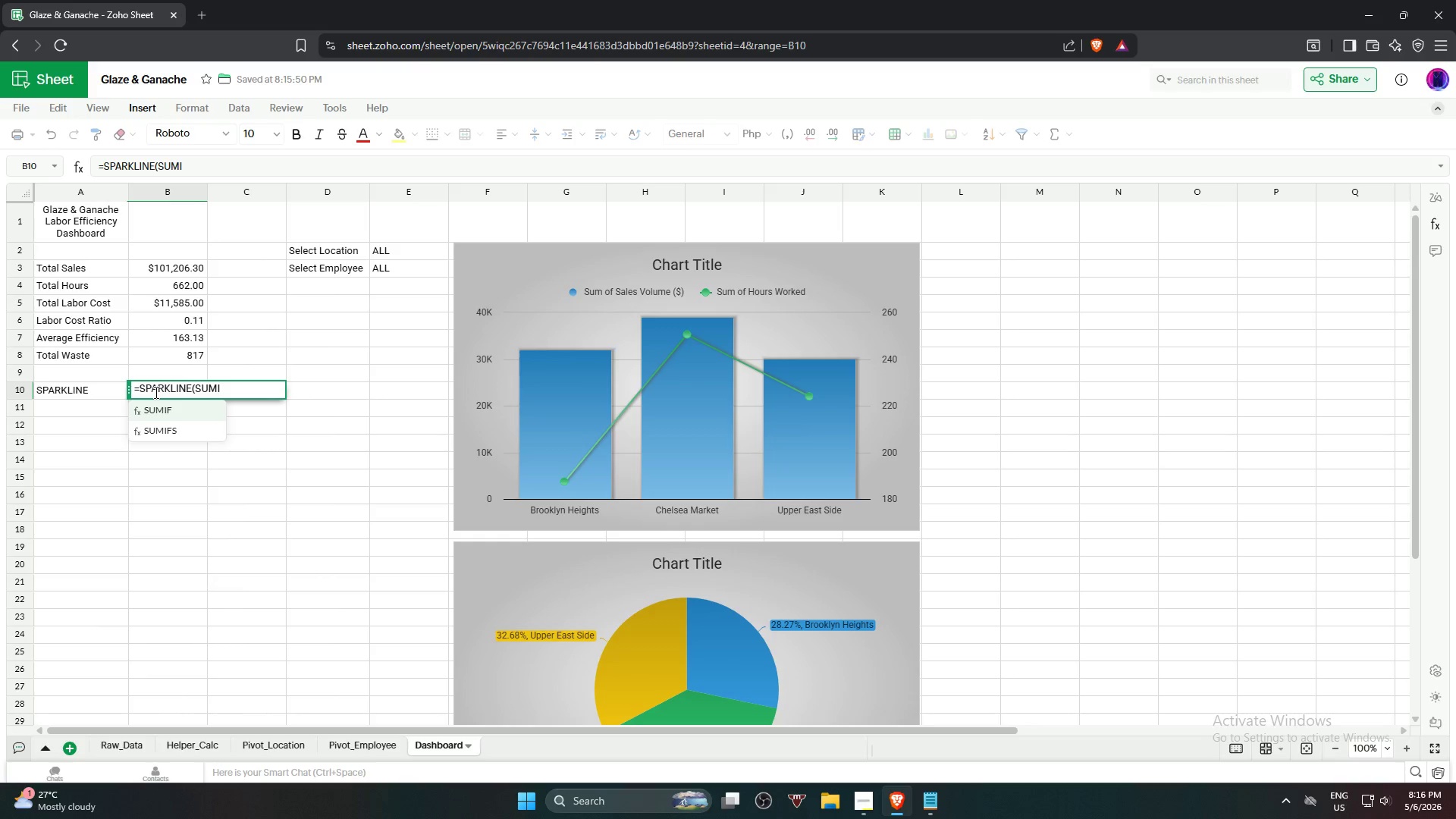 
left_click([184, 406])
 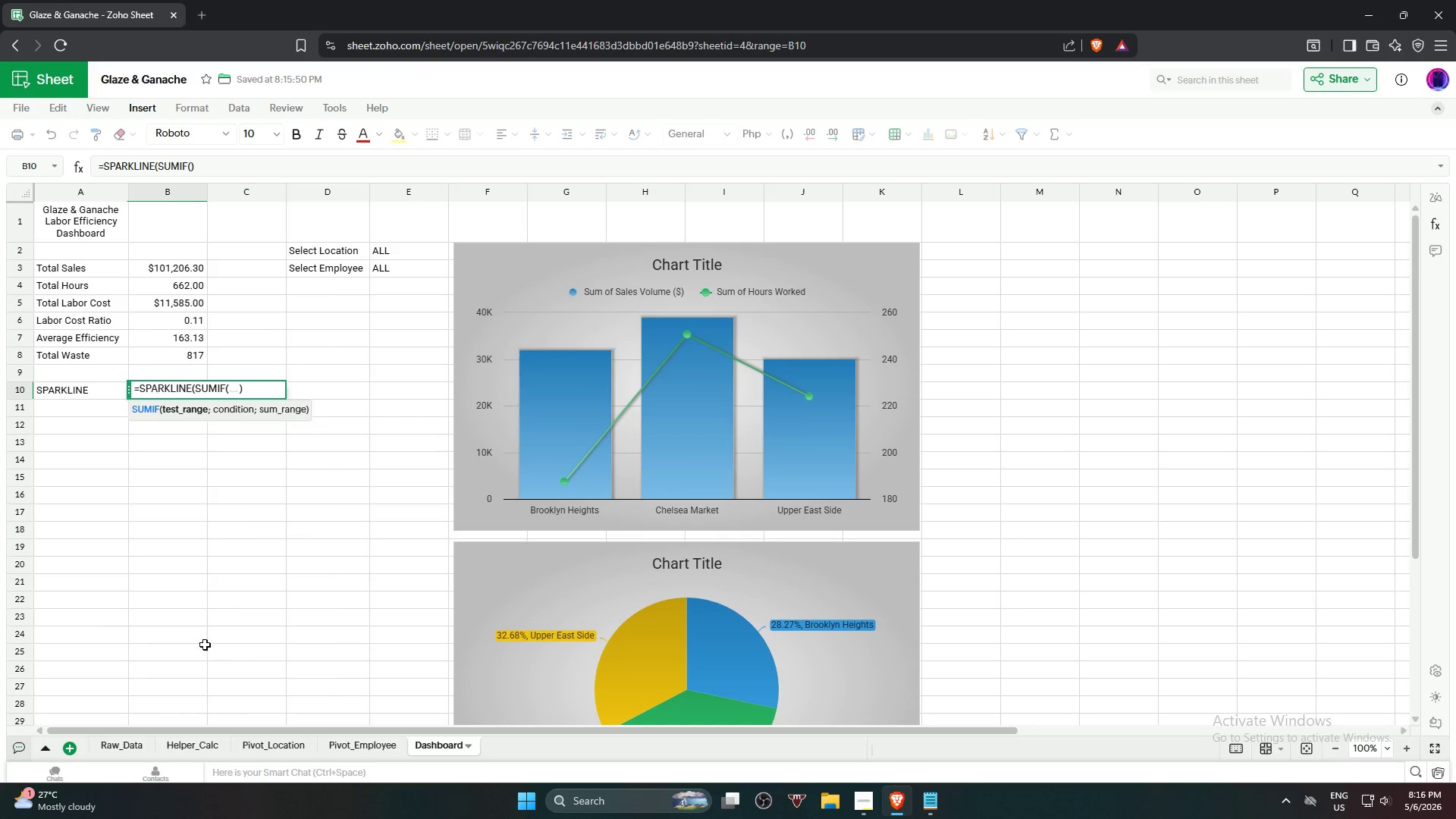 
wait(5.26)
 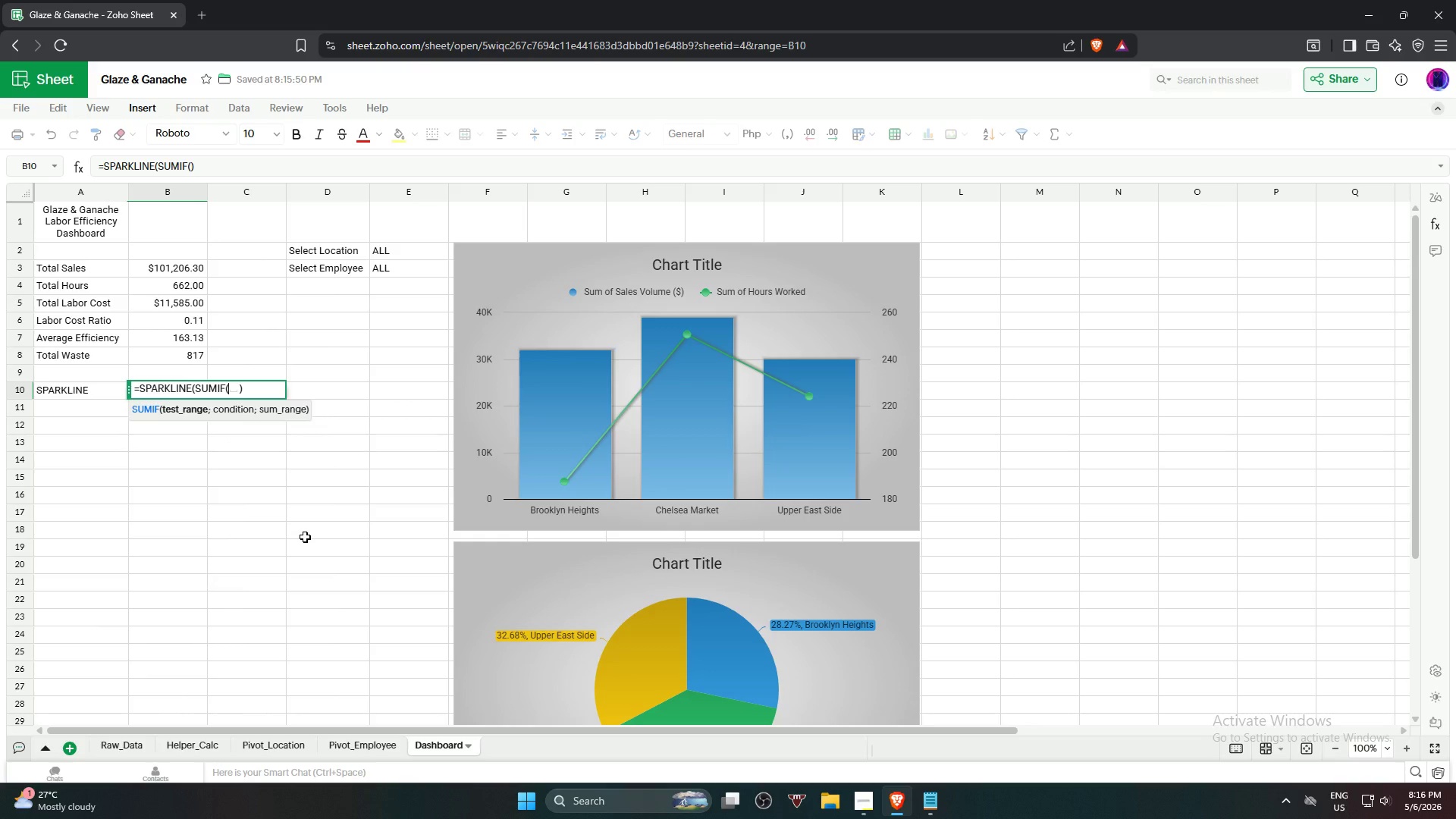 
left_click([186, 746])
 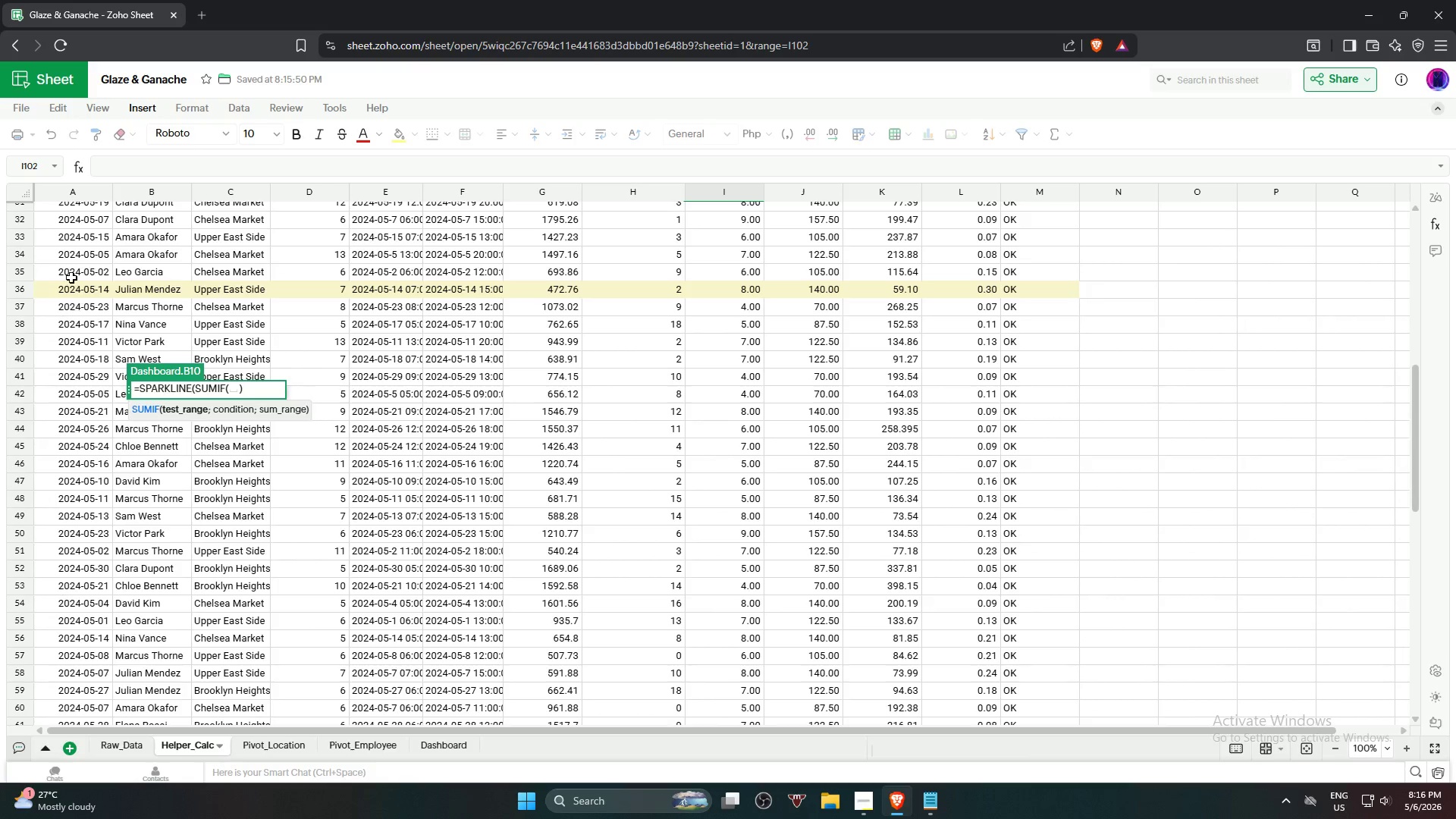 
scroll: coordinate [76, 285], scroll_direction: up, amount: 16.0
 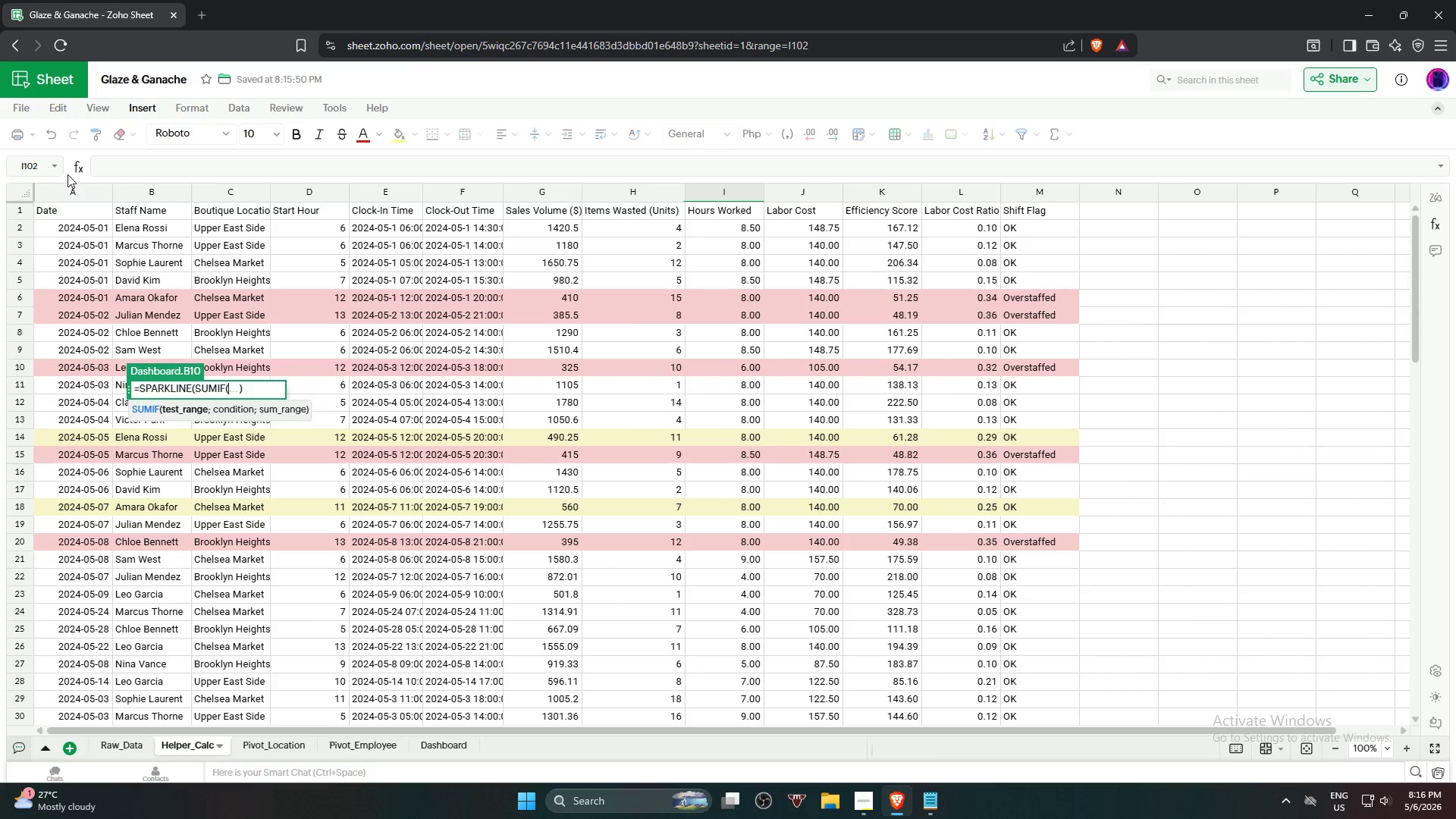 
left_click([70, 193])
 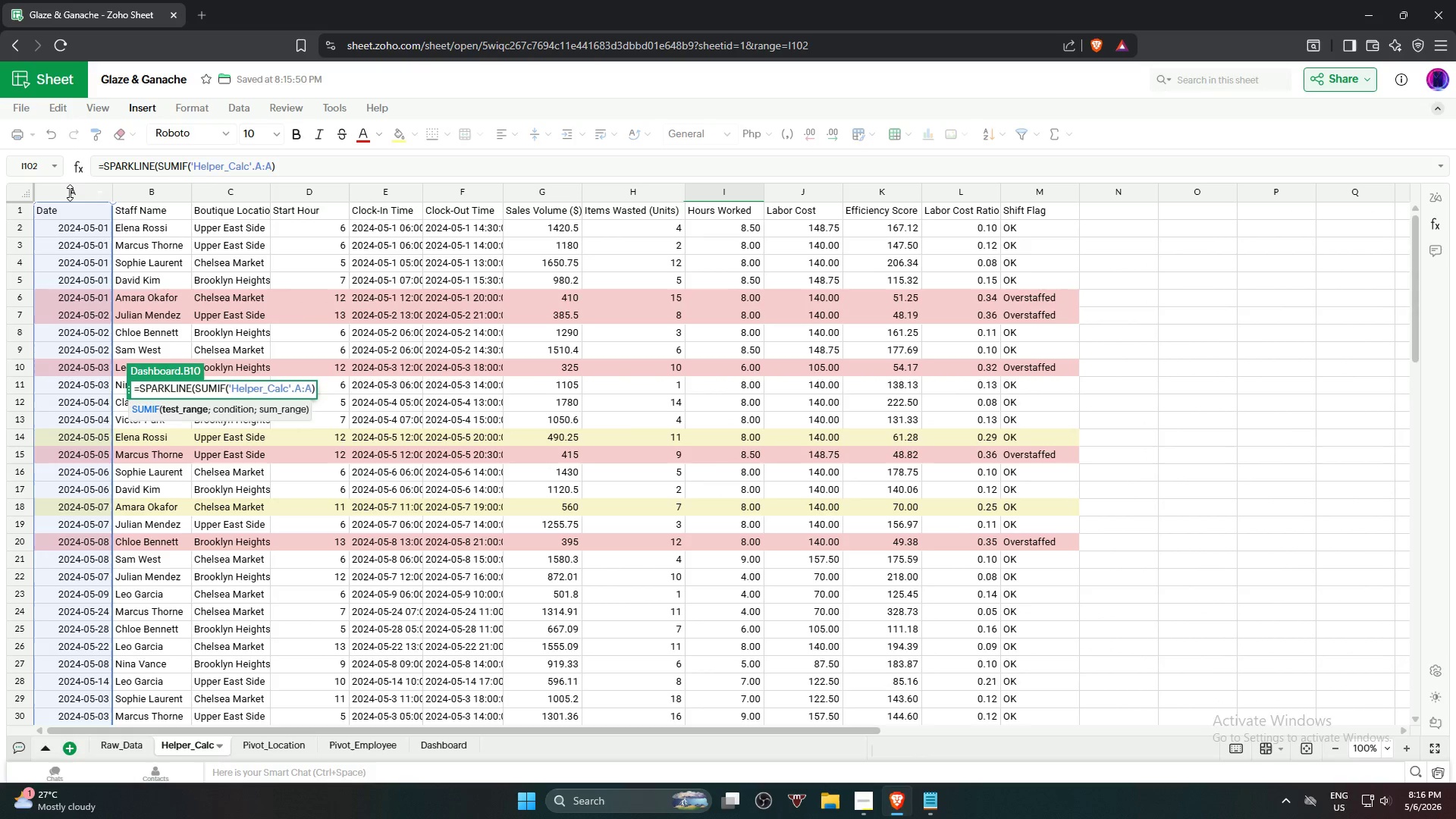 
type(,un)
 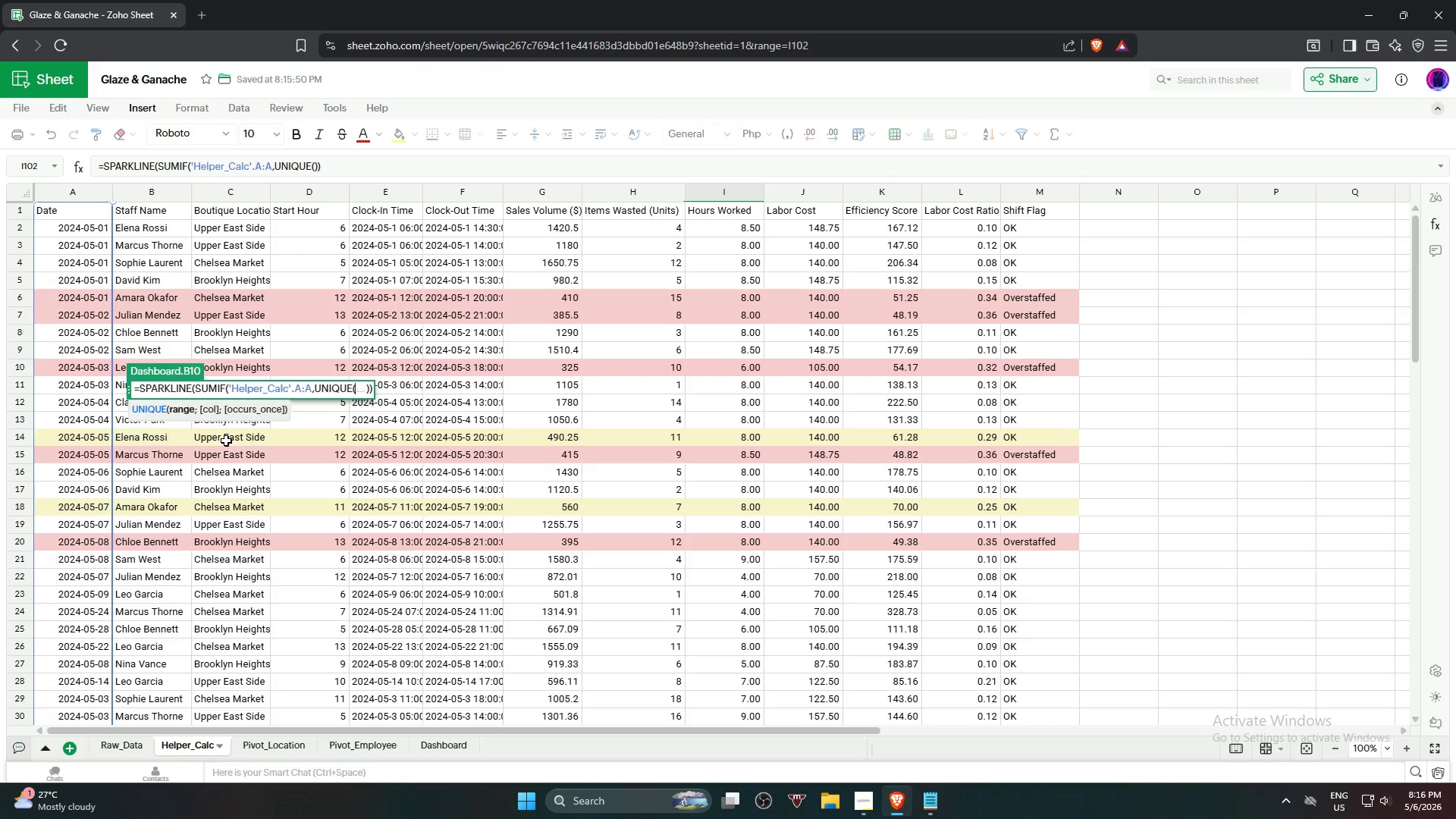 
wait(9.72)
 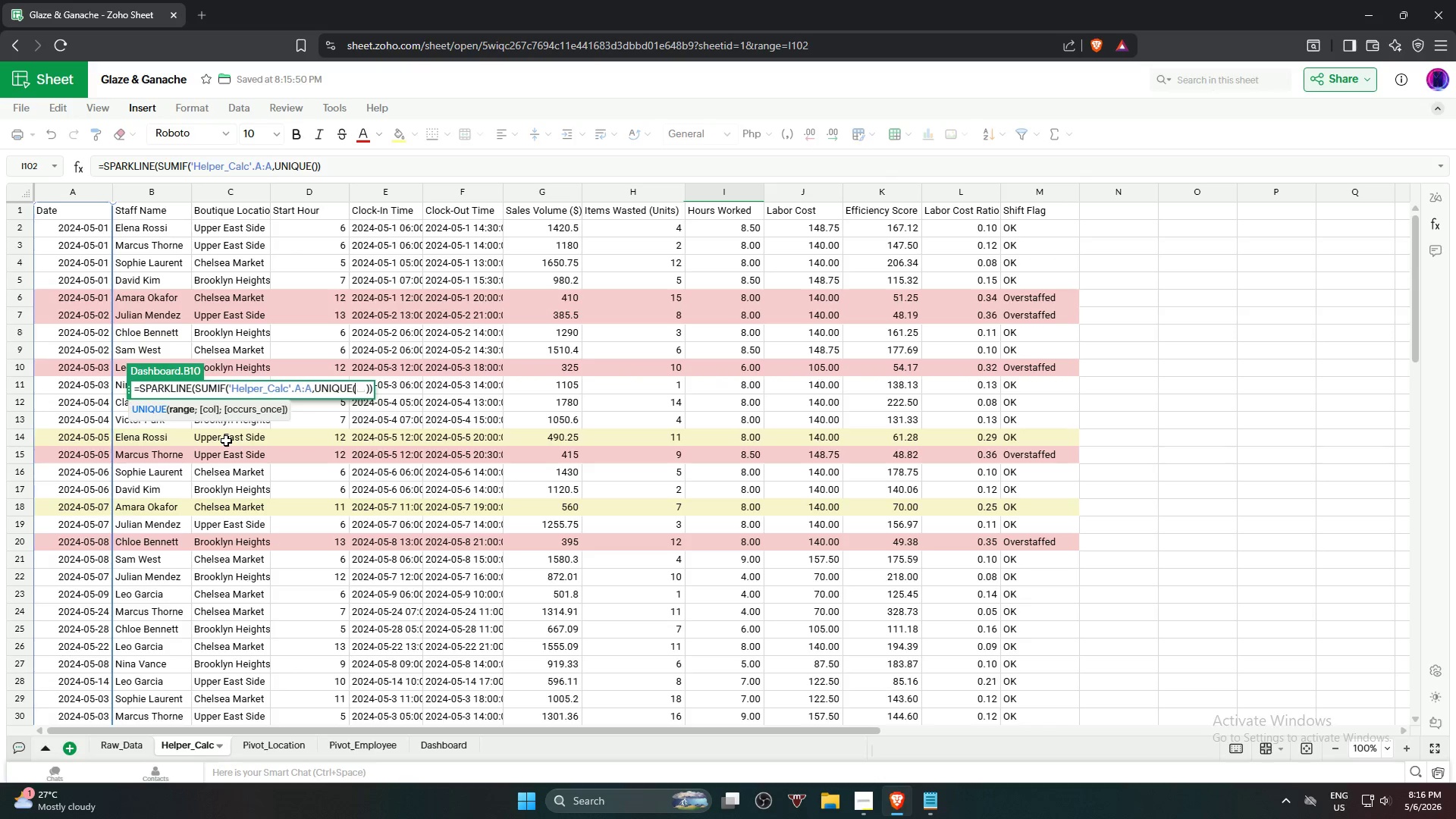 
left_click([65, 193])
 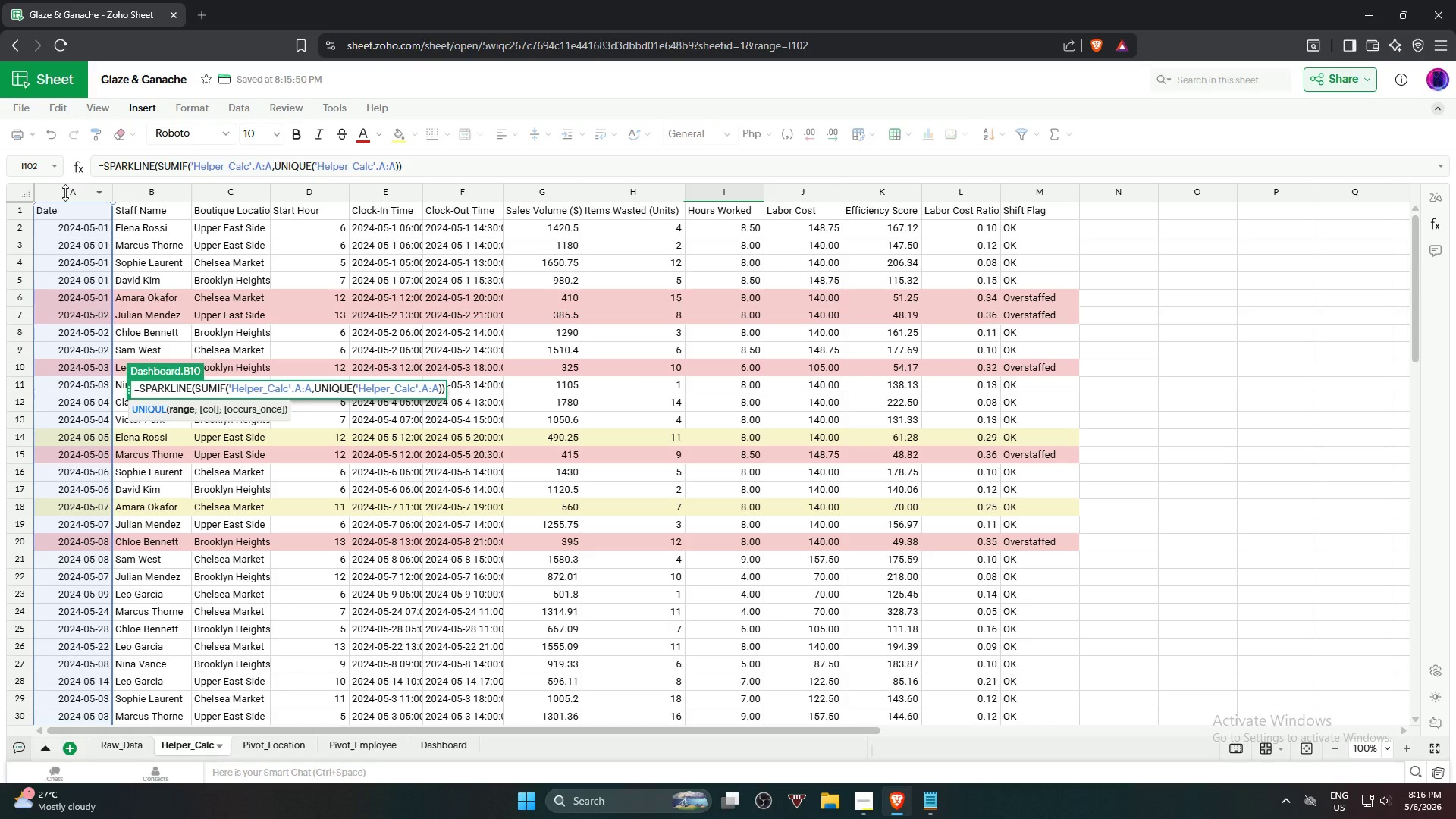 
key(Shift+0)
 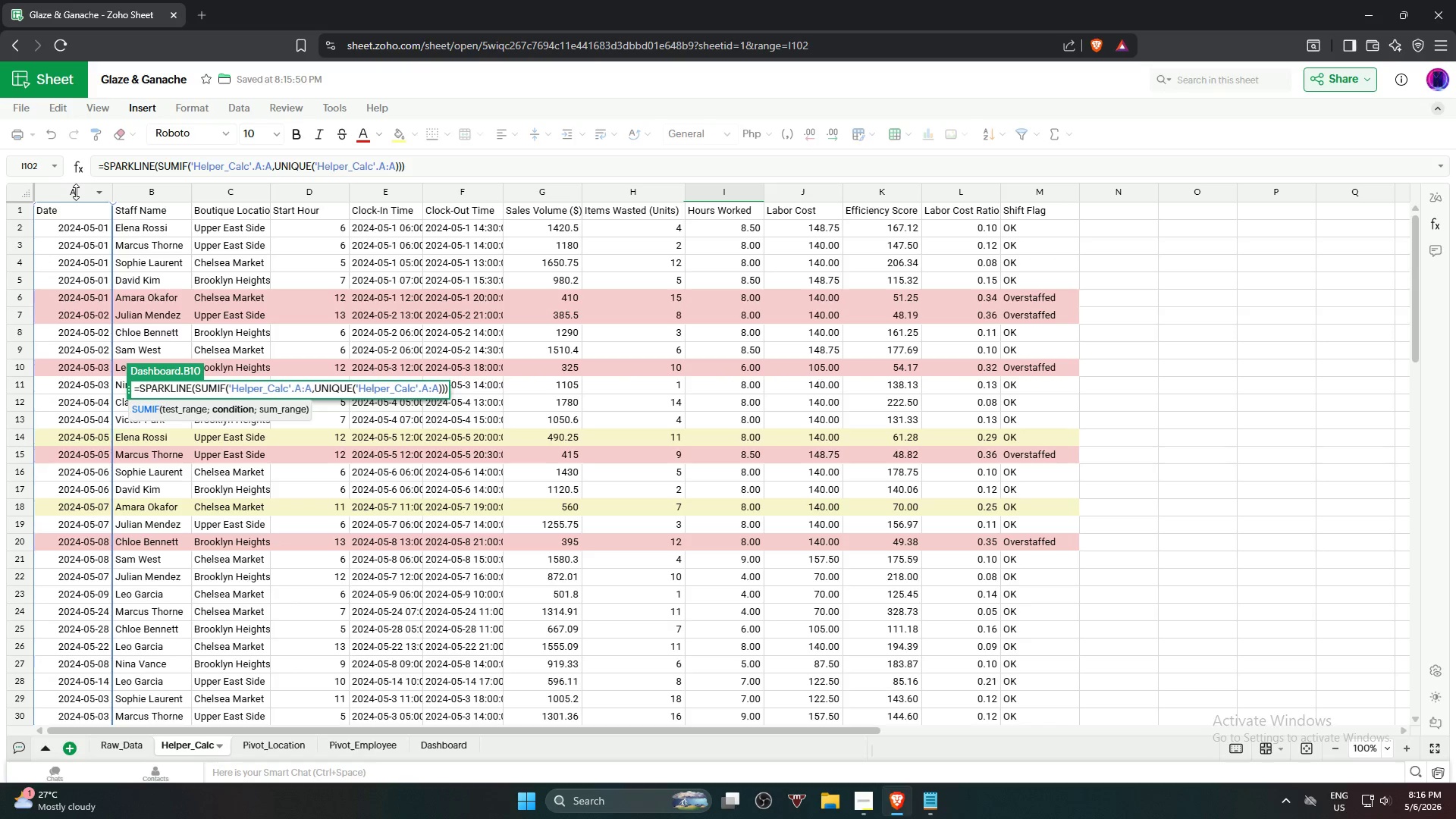 
key(Comma)
 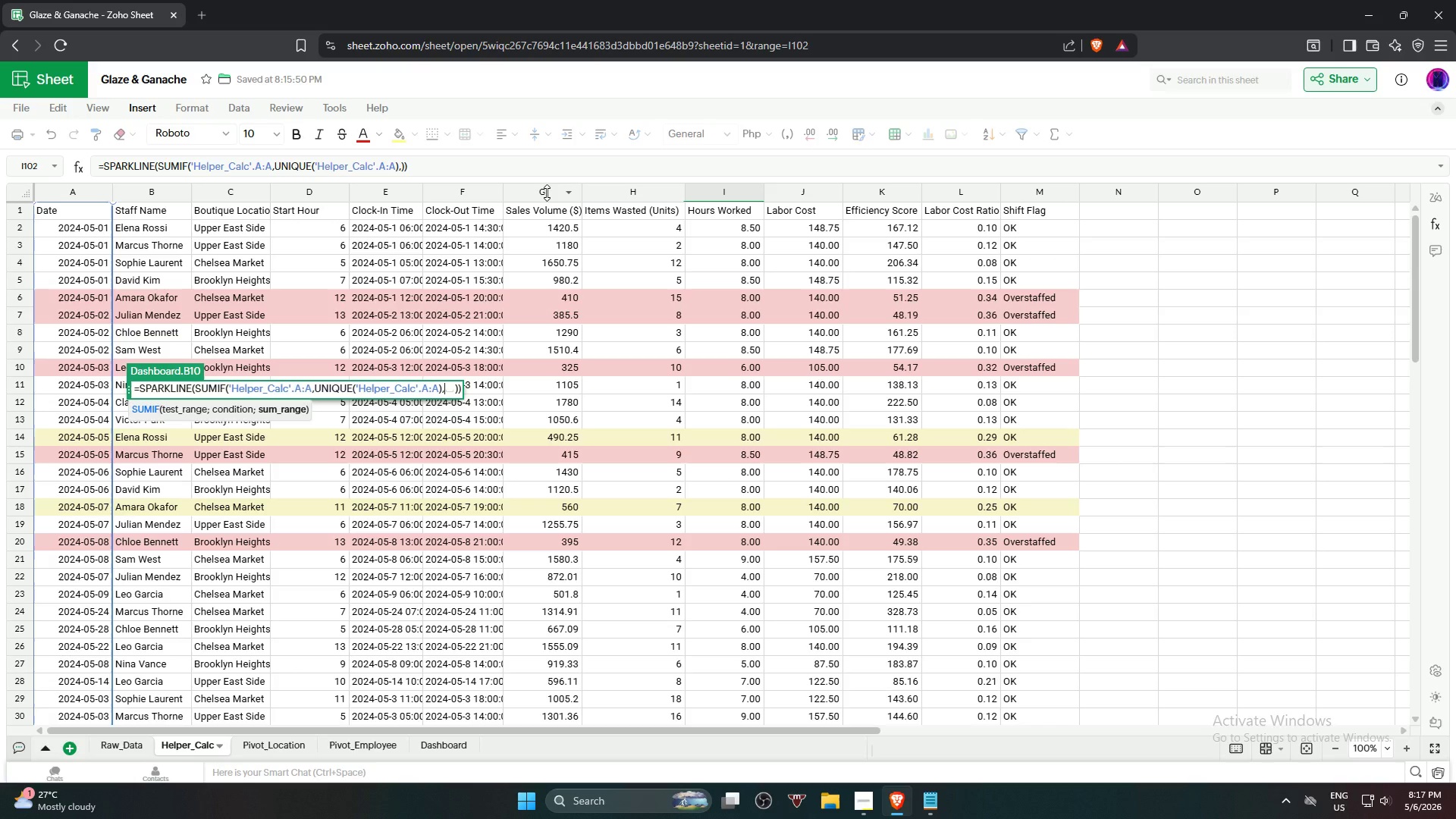 
wait(5.92)
 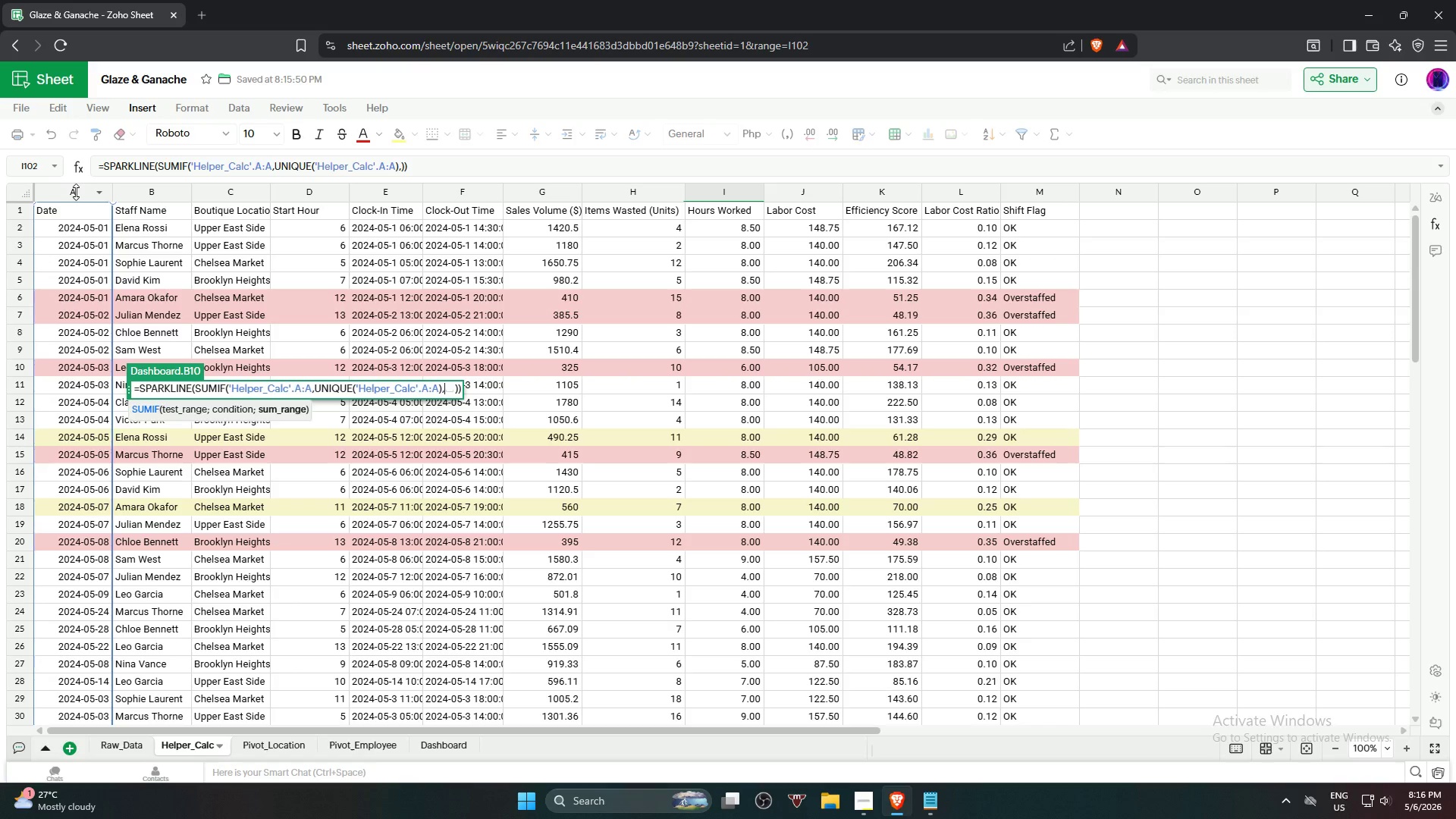 
left_click([544, 190])
 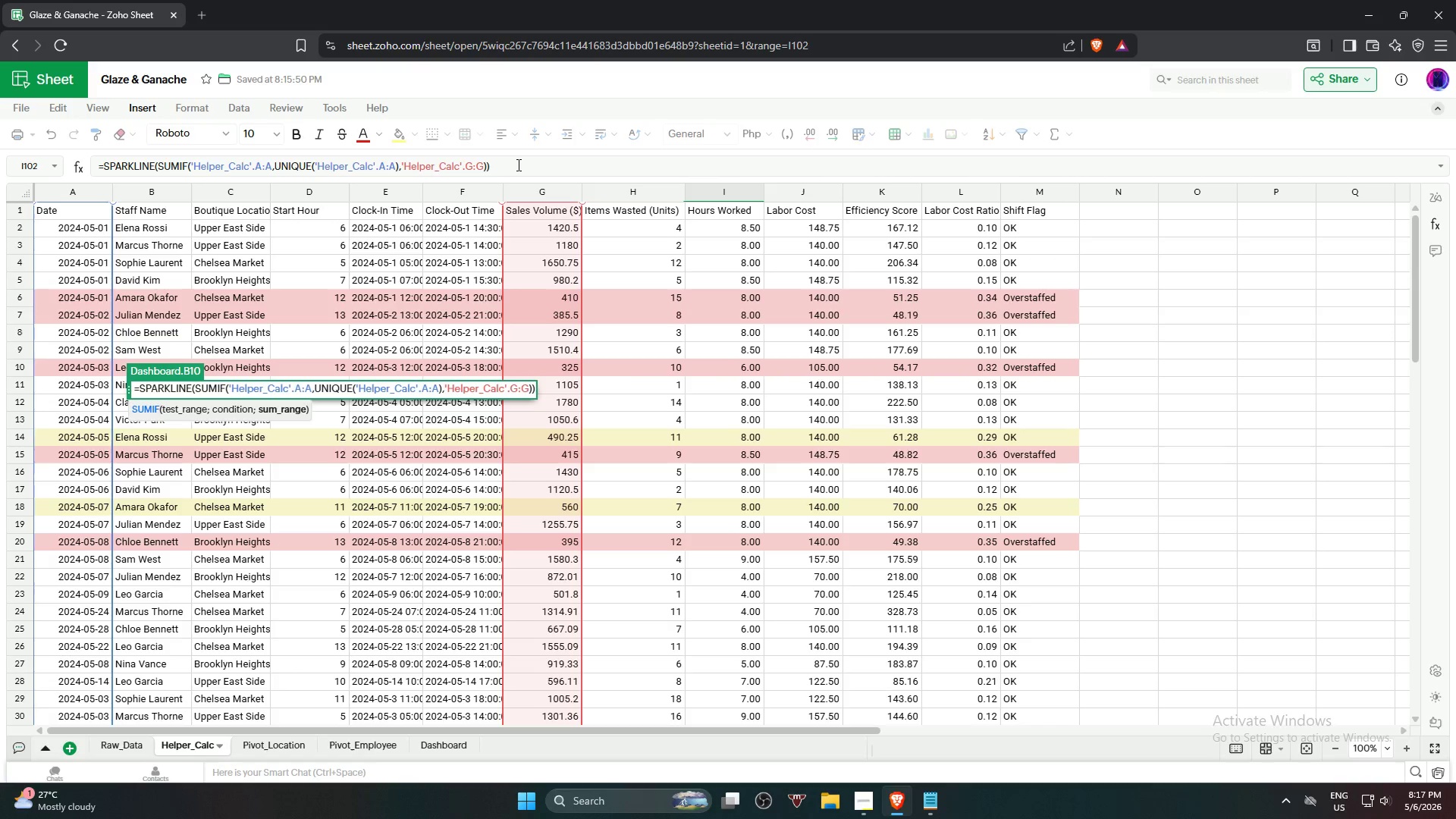 
left_click([521, 160])
 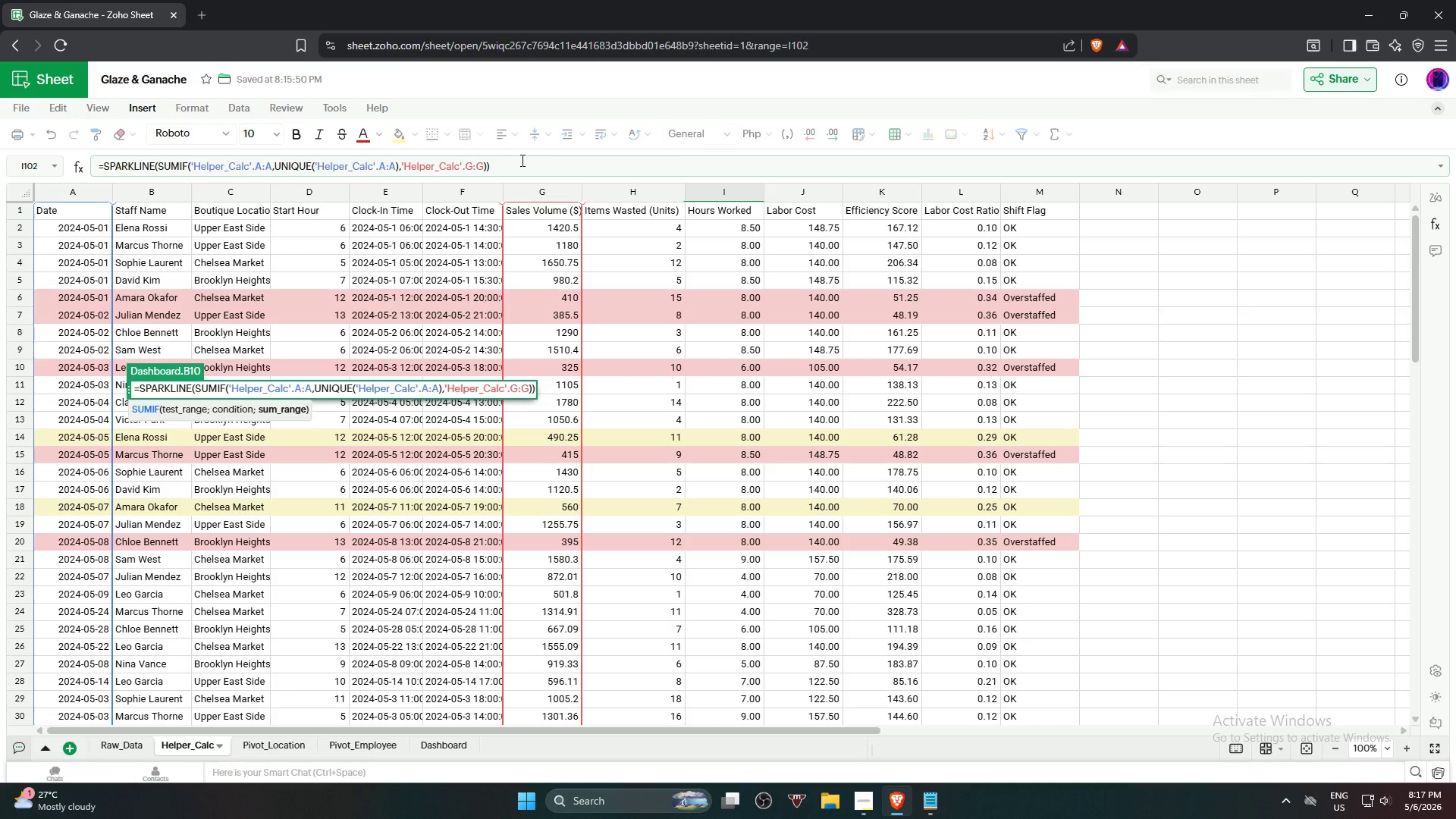 
key(NumpadEnter)
 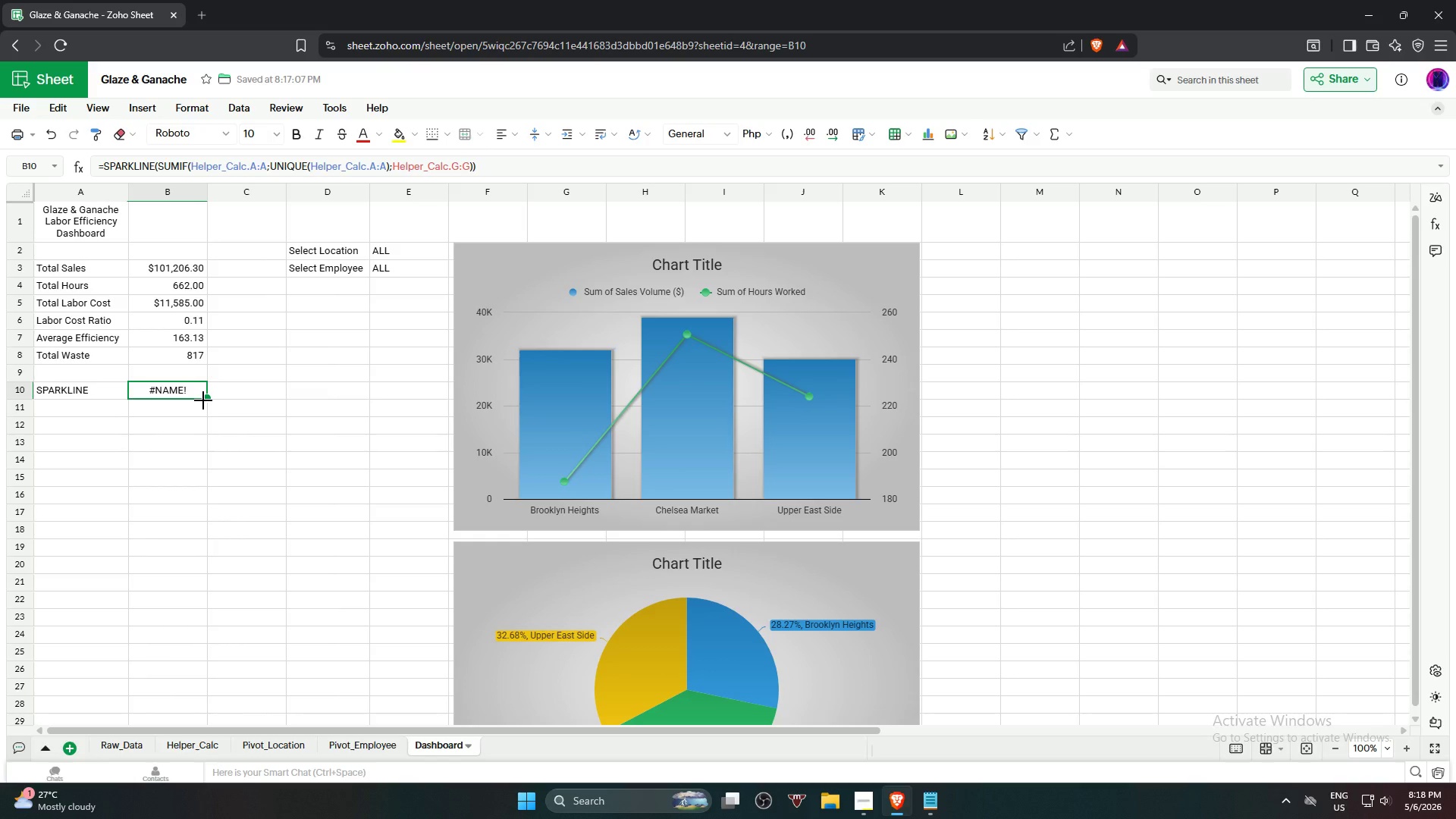 
wait(74.2)
 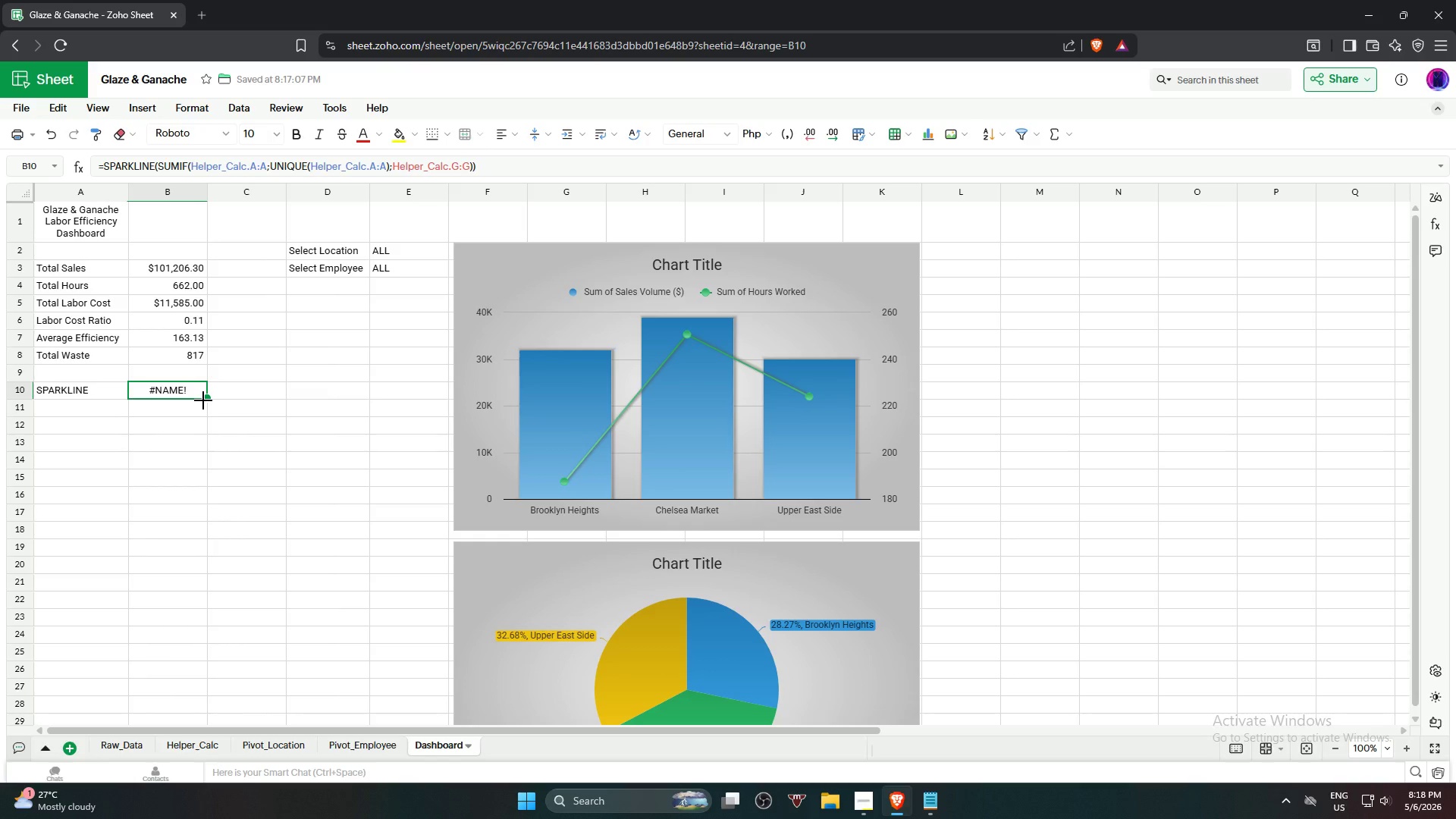 
left_click([170, 394])
 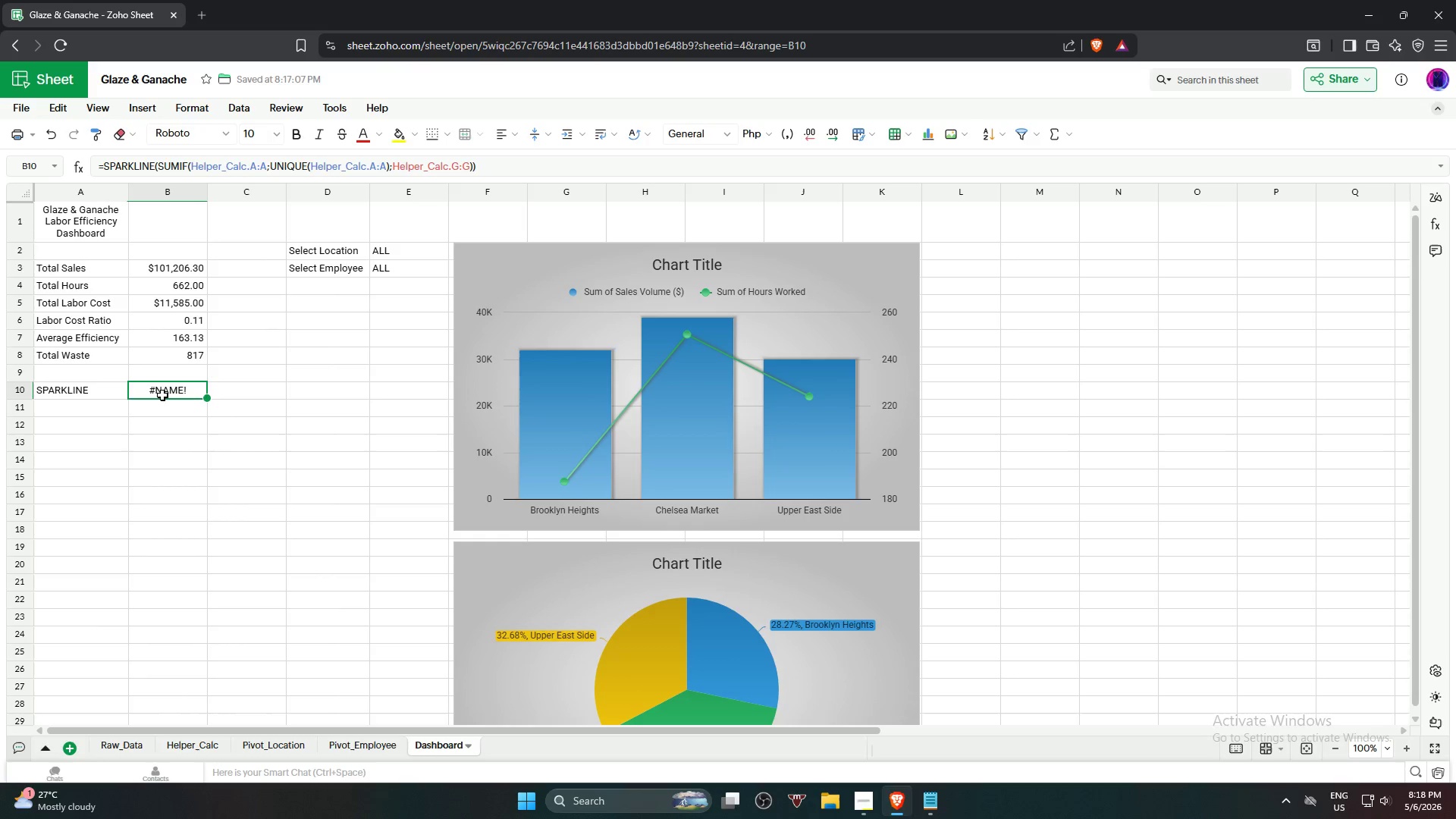 
key(Delete)
 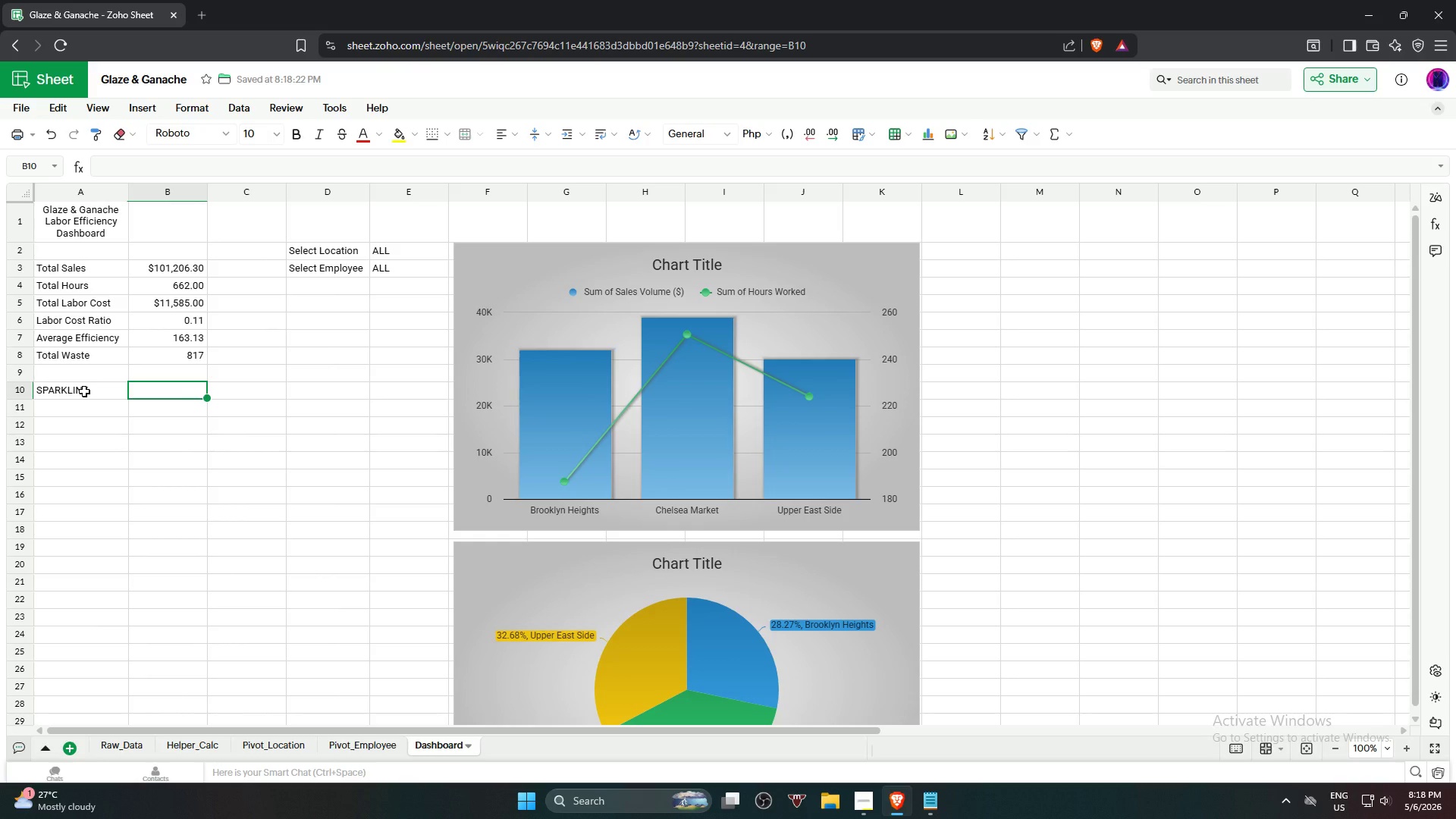 
wait(9.05)
 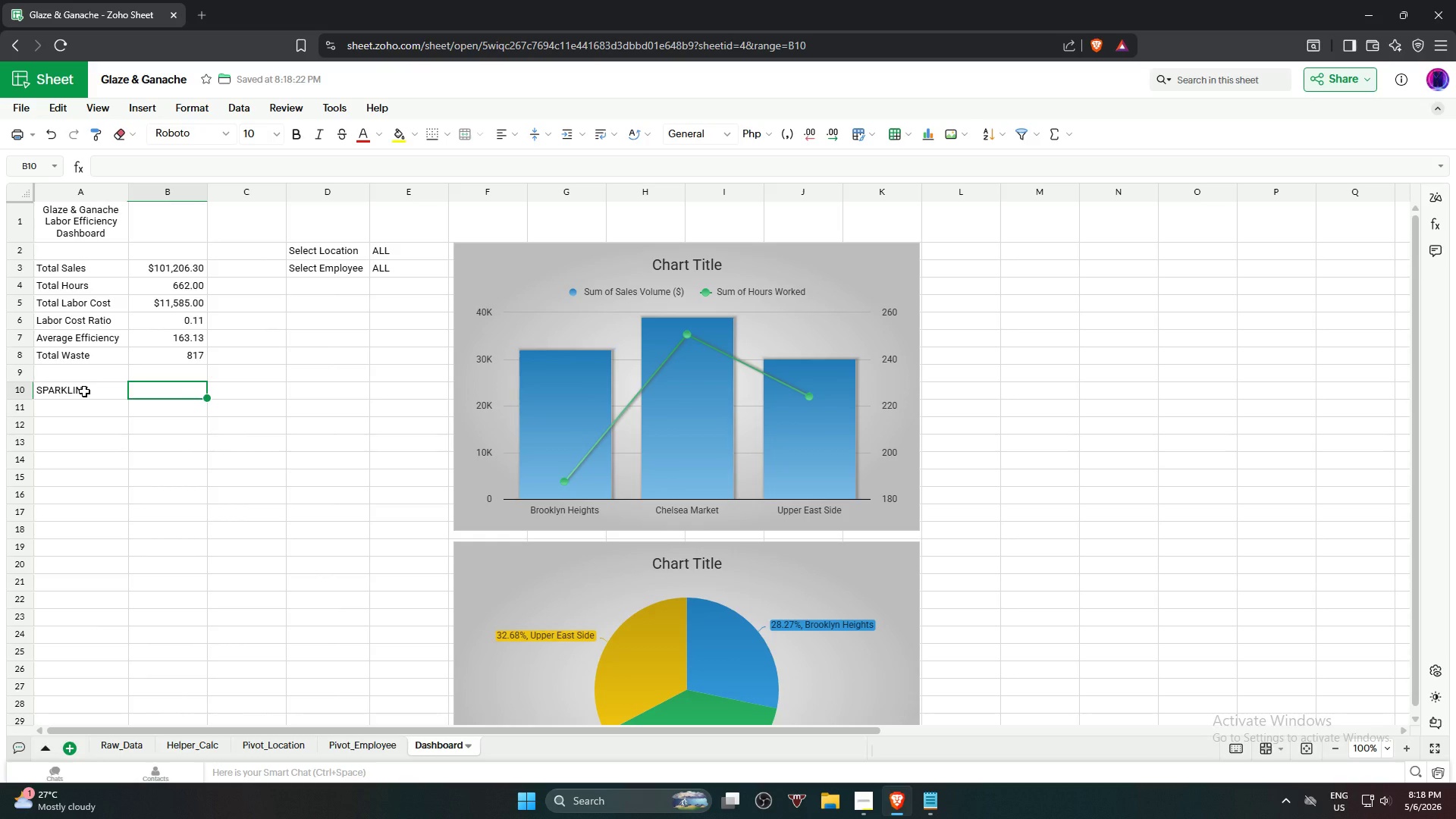 
left_click([84, 391])
 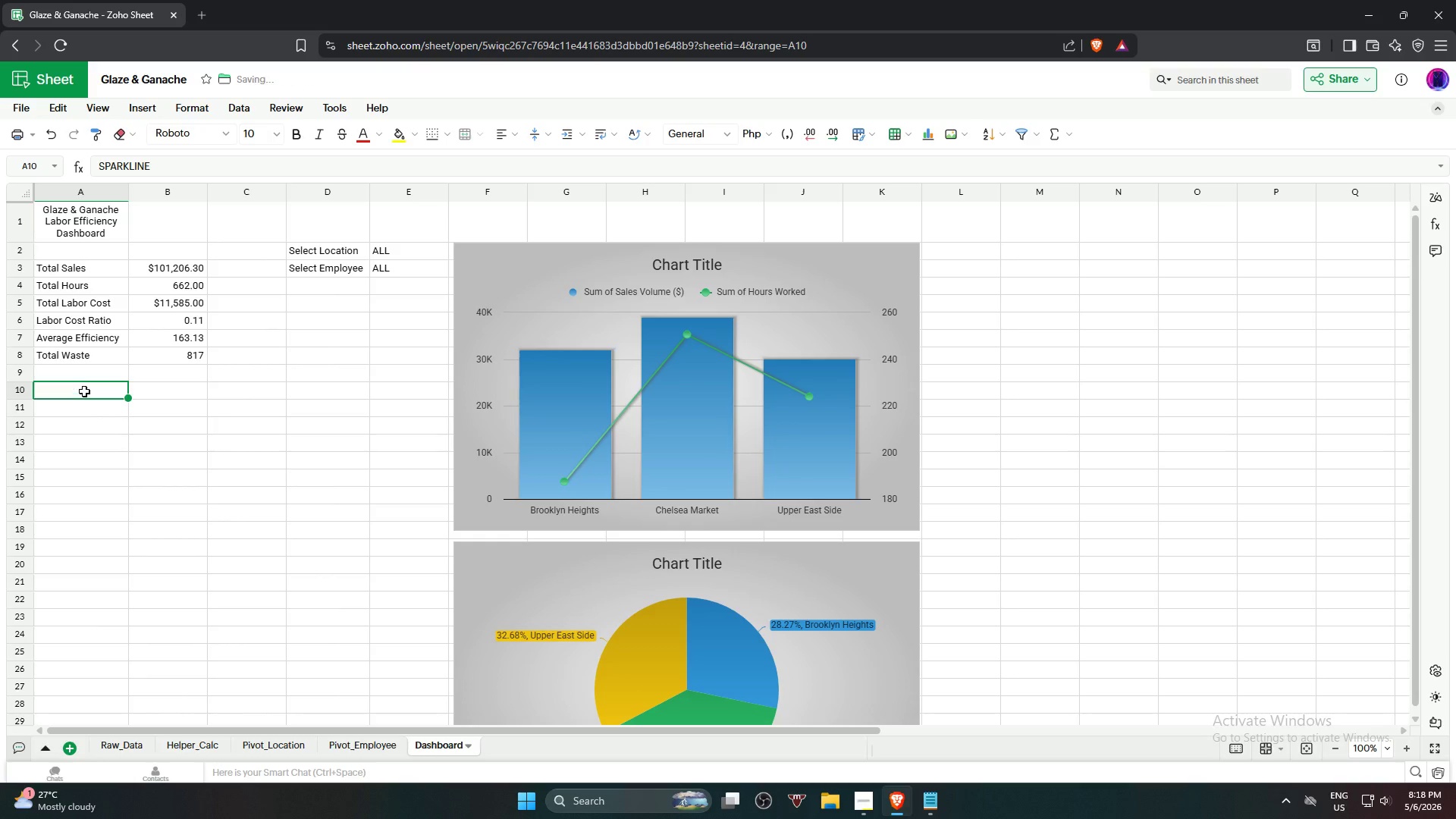 
key(Delete)
 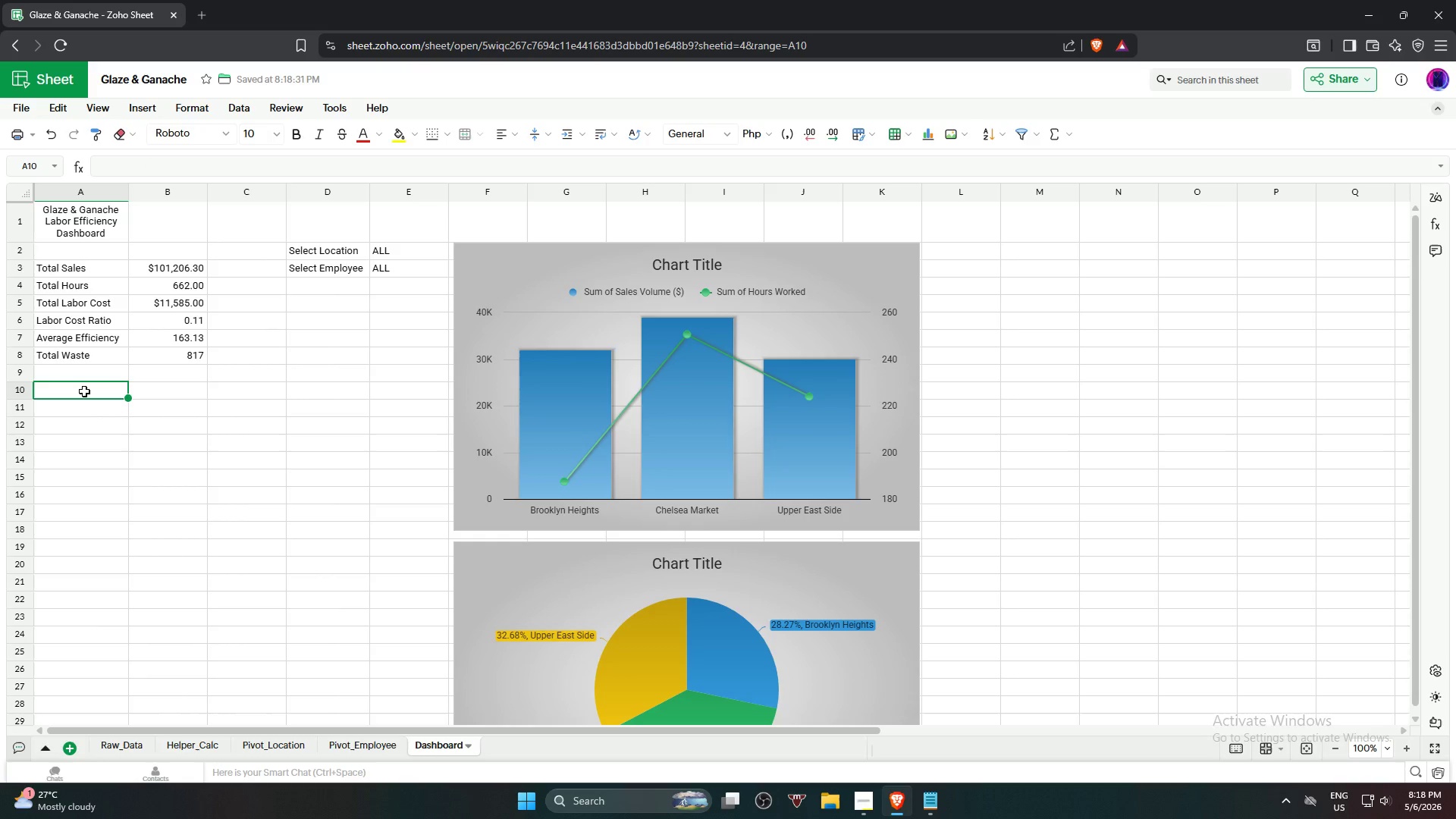 
left_click([84, 391])
 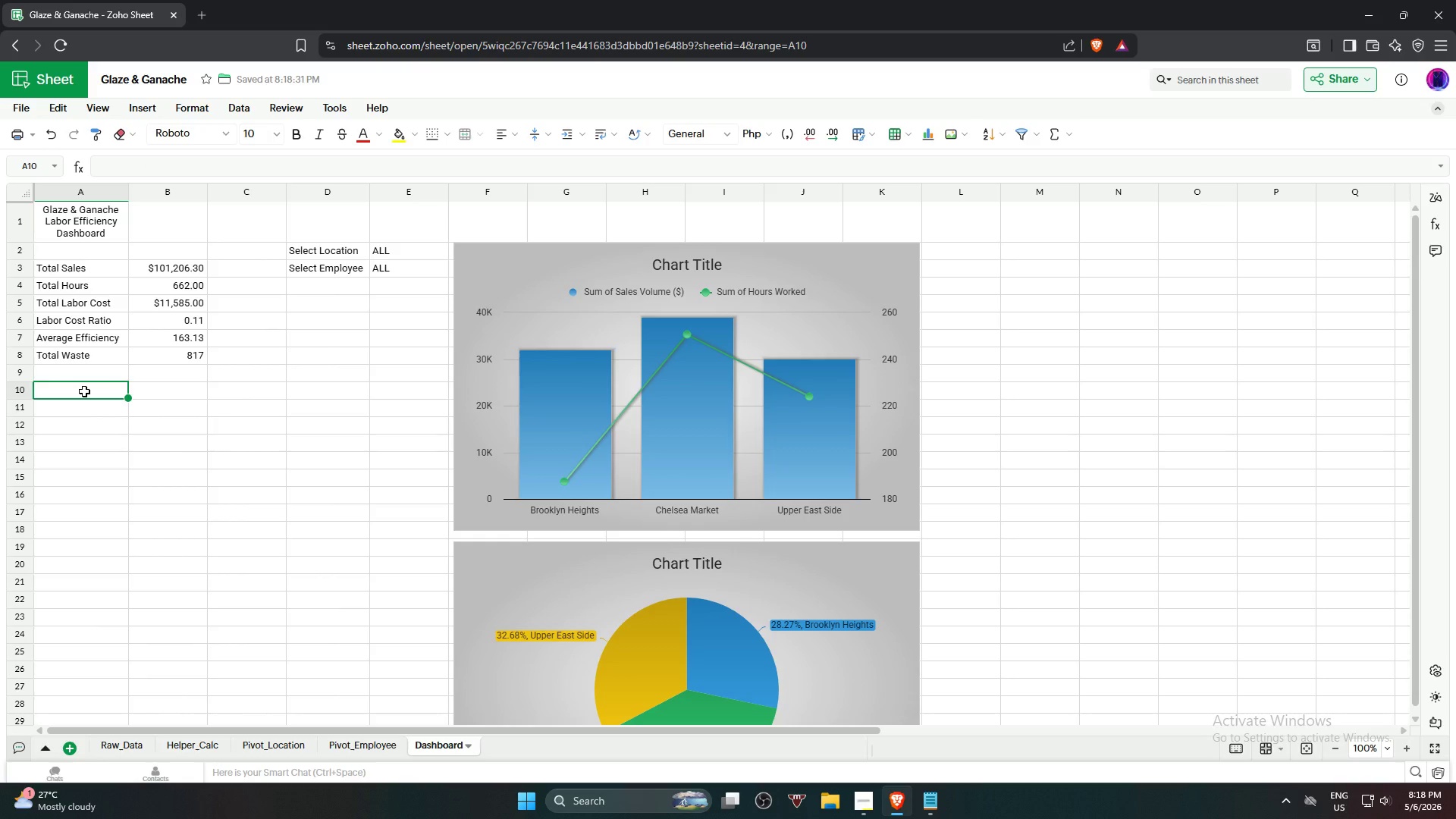 
type(d)
key(Backspace)
type(Dates or Weeks)
 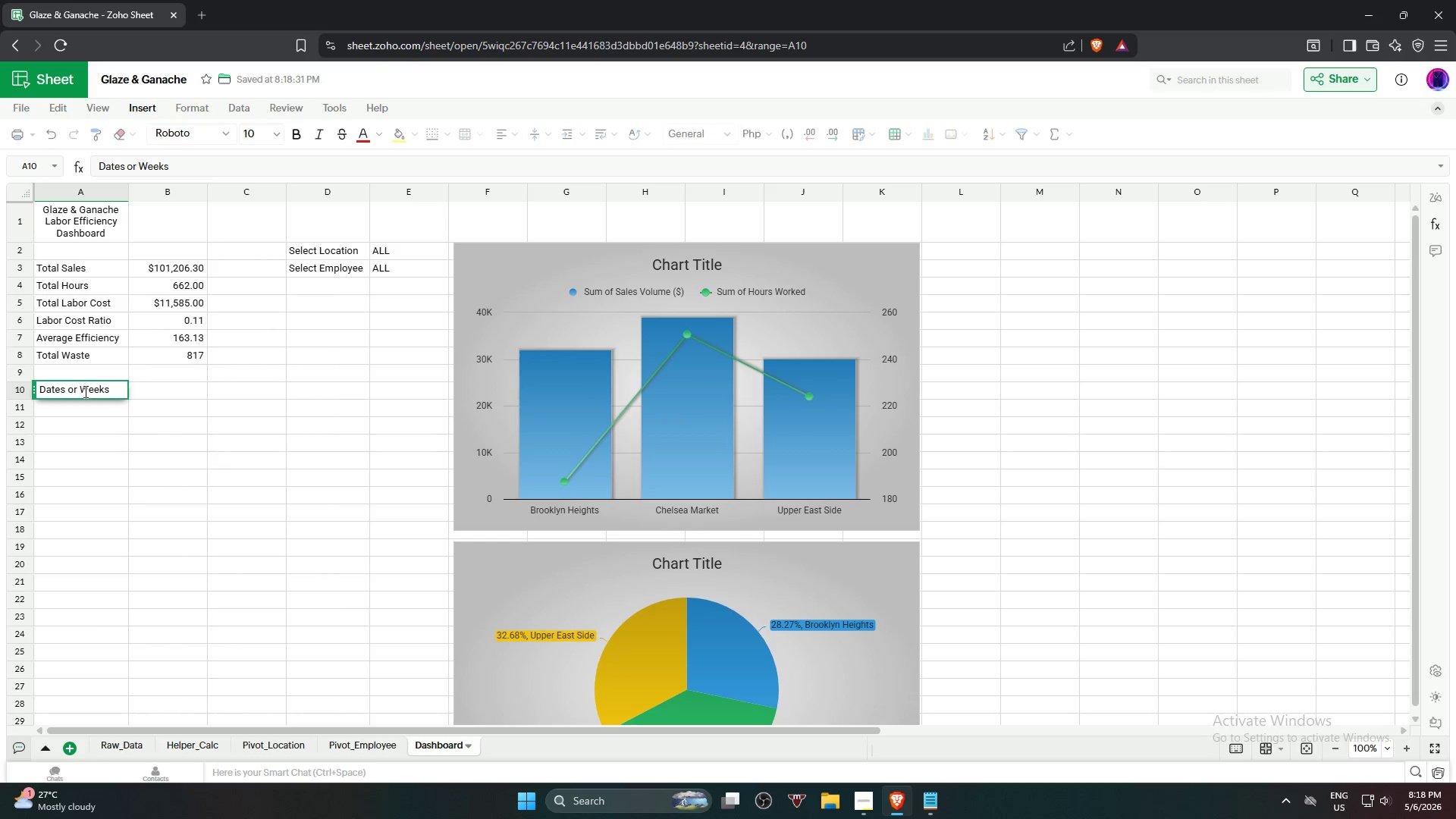 
wait(58.88)
 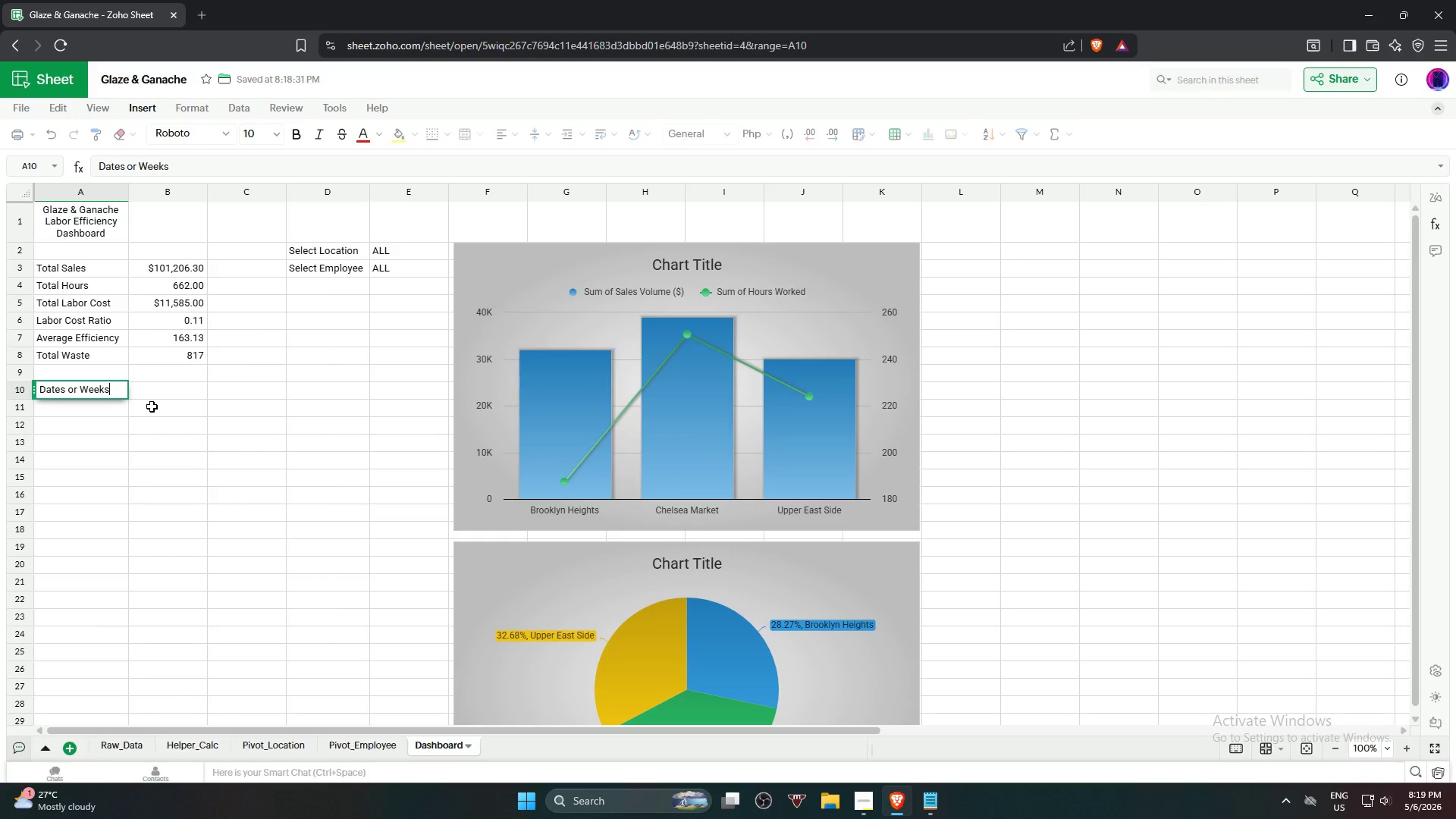 
left_click_drag(start_coordinate=[168, 413], to_coordinate=[174, 411])
 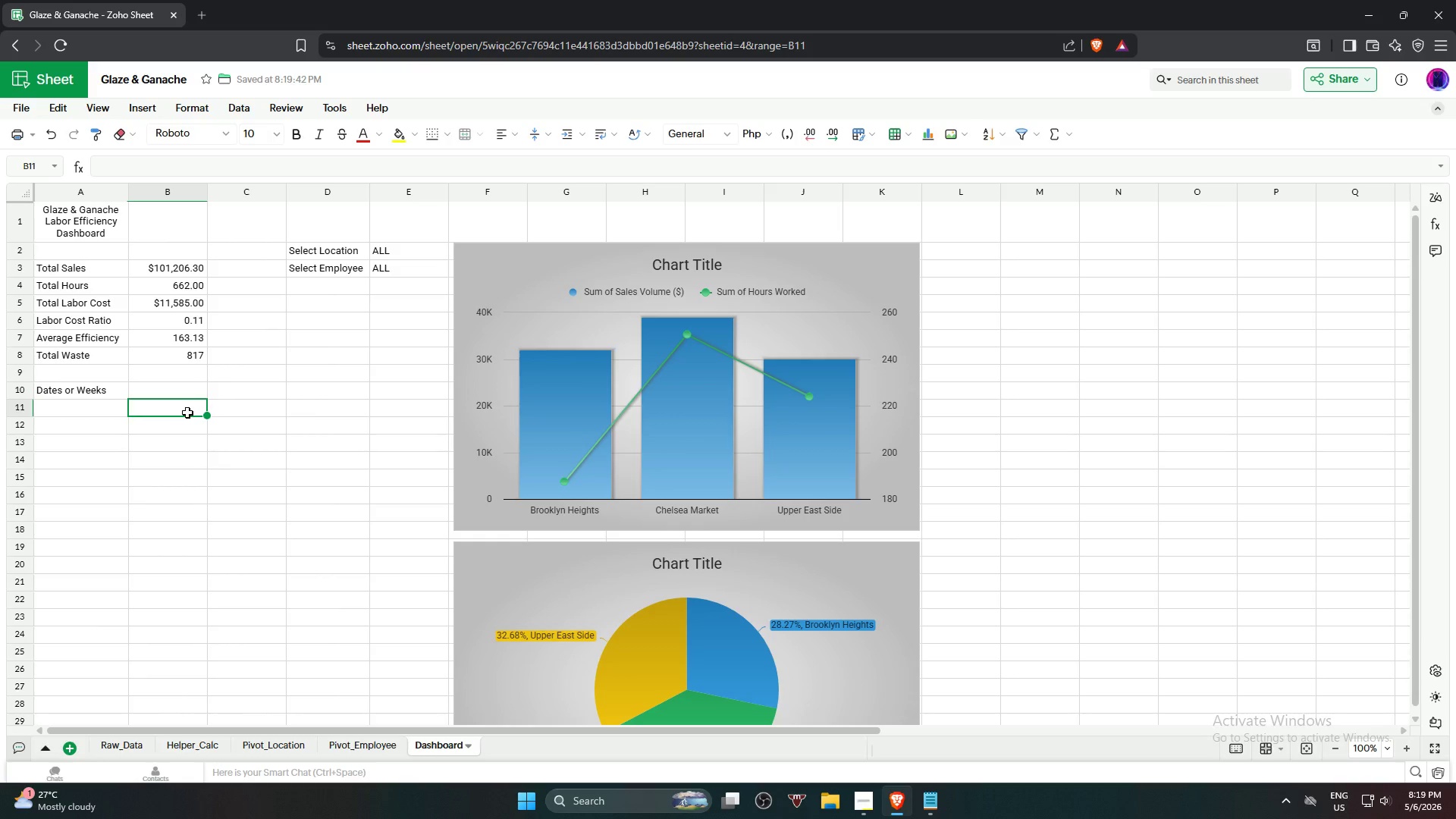 
type(=sp)
key(Backspace)
type(pa)
key(Backspace)
key(Backspace)
 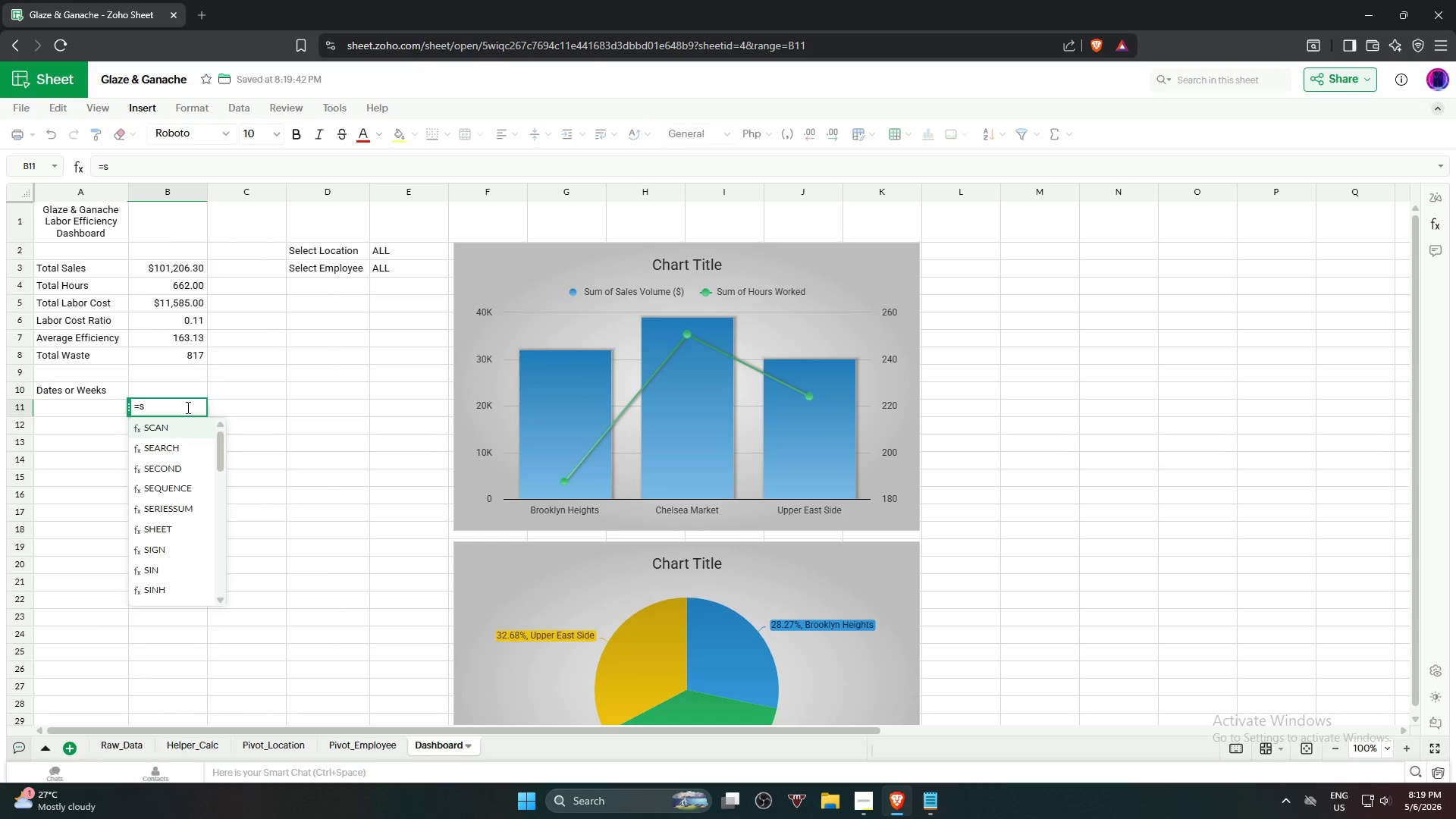 
scroll: coordinate [193, 507], scroll_direction: down, amount: 4.0
 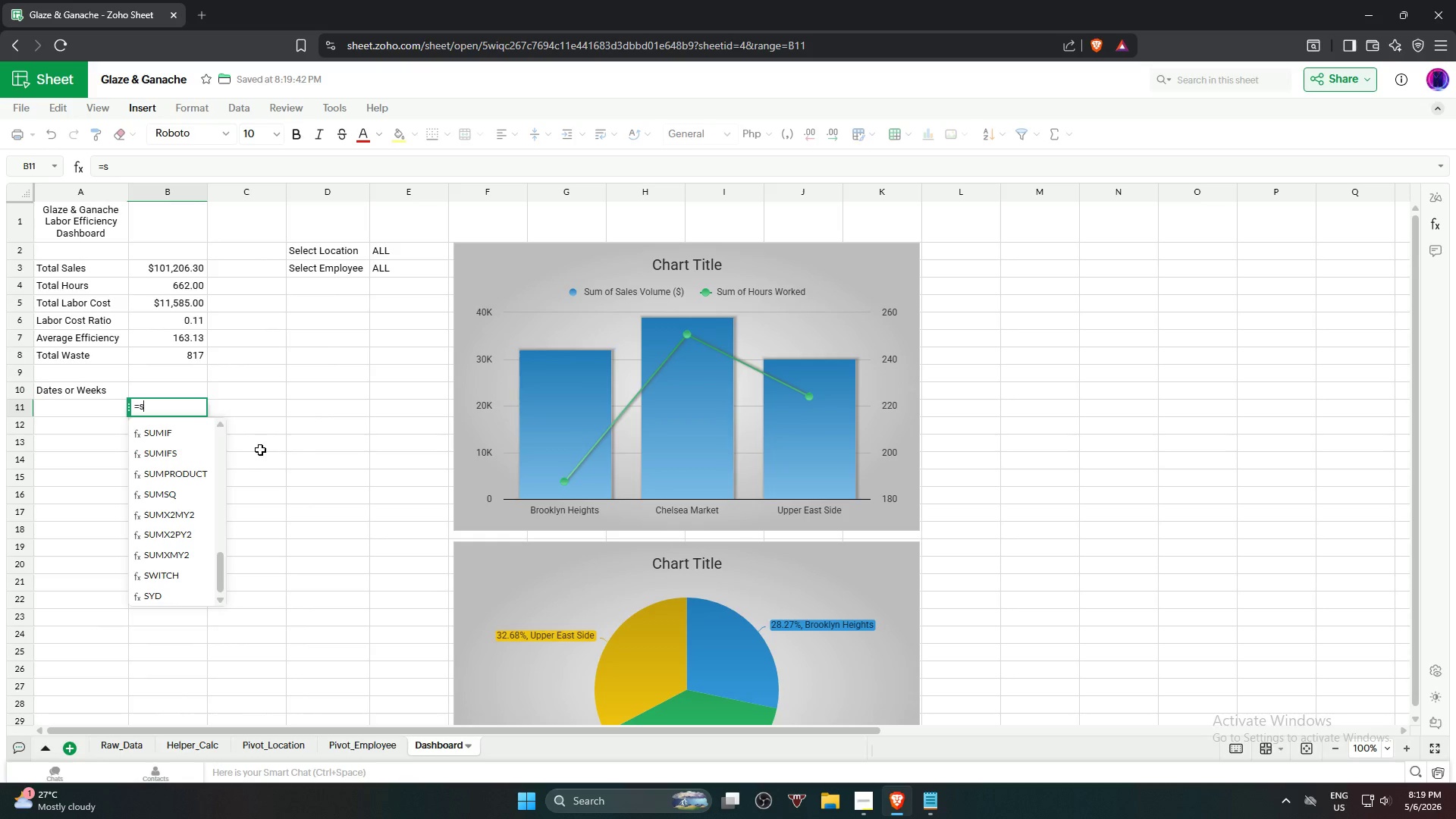 
key(Backspace)
 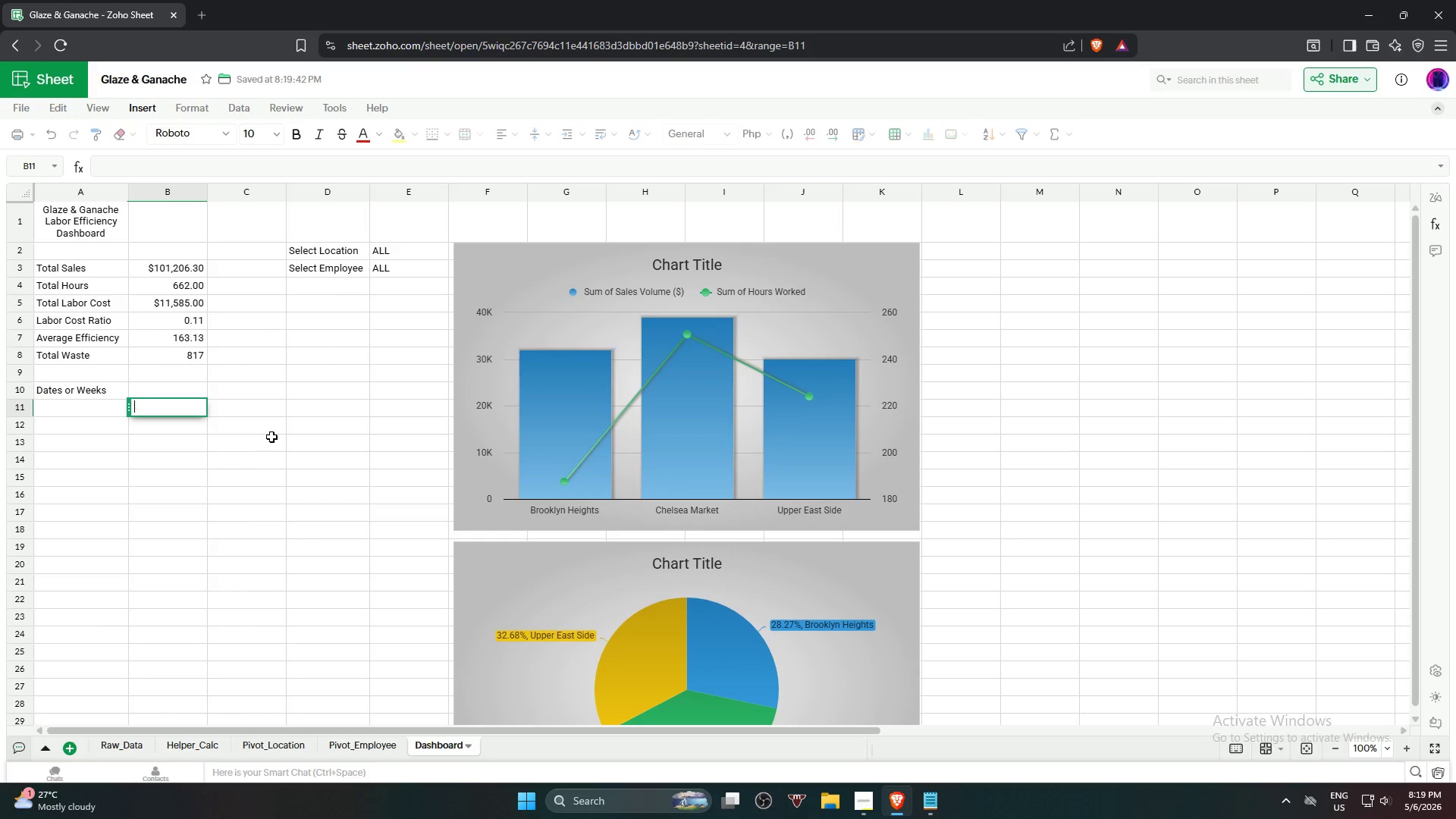 
key(Backspace)
 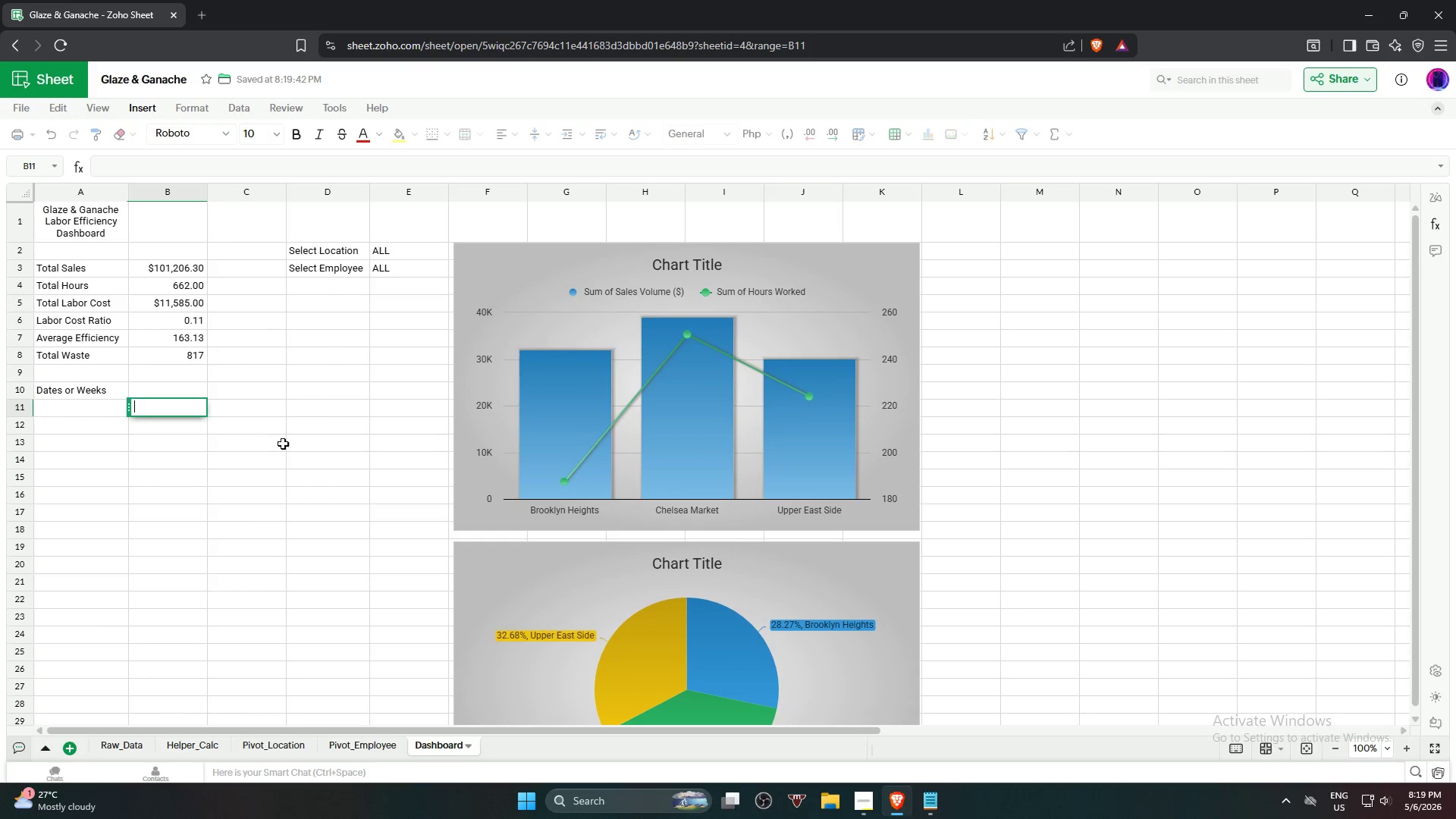 
key(Backspace)
 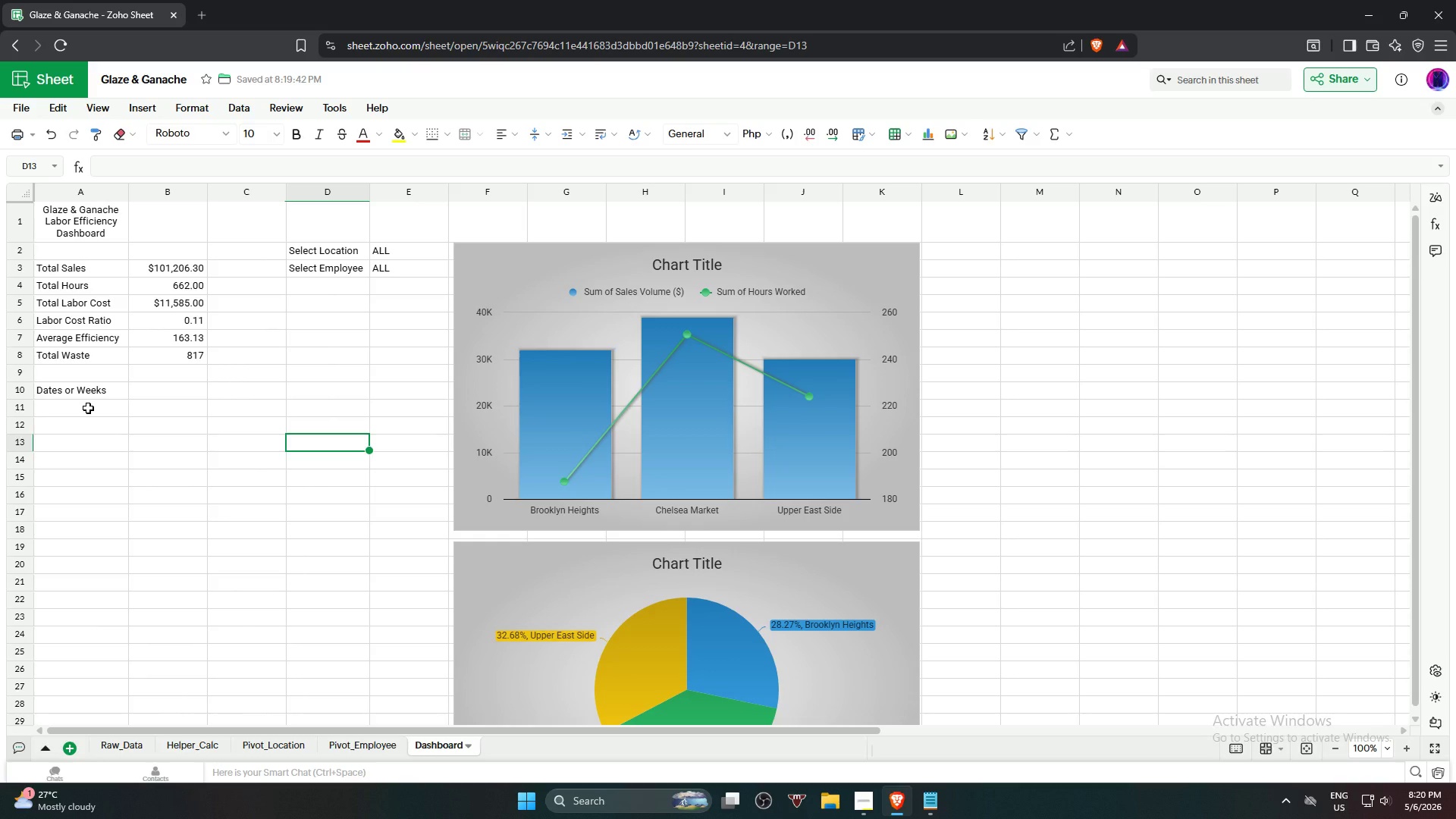 
wait(56.73)
 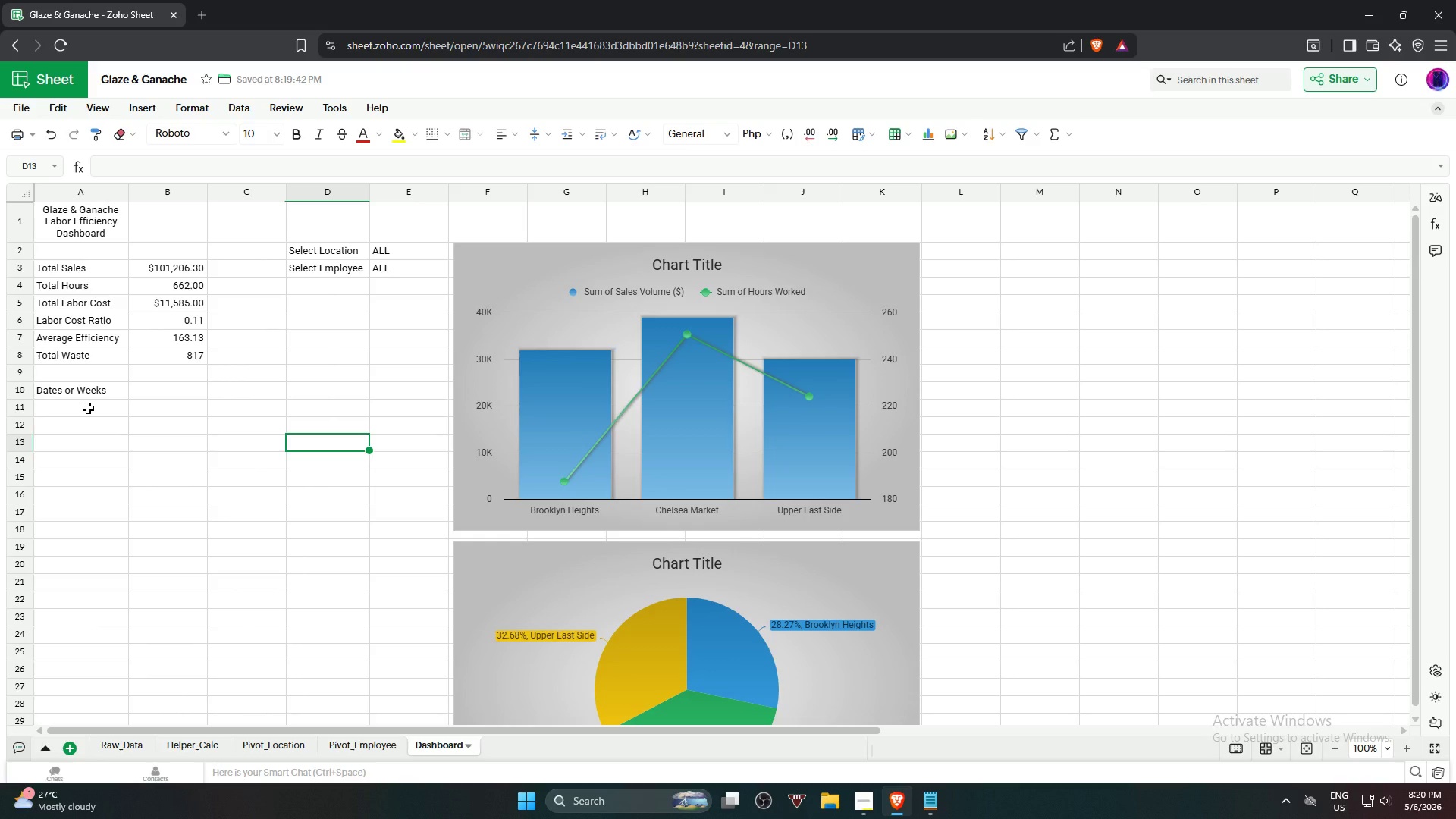 
key(Backspace)
type(Date)
 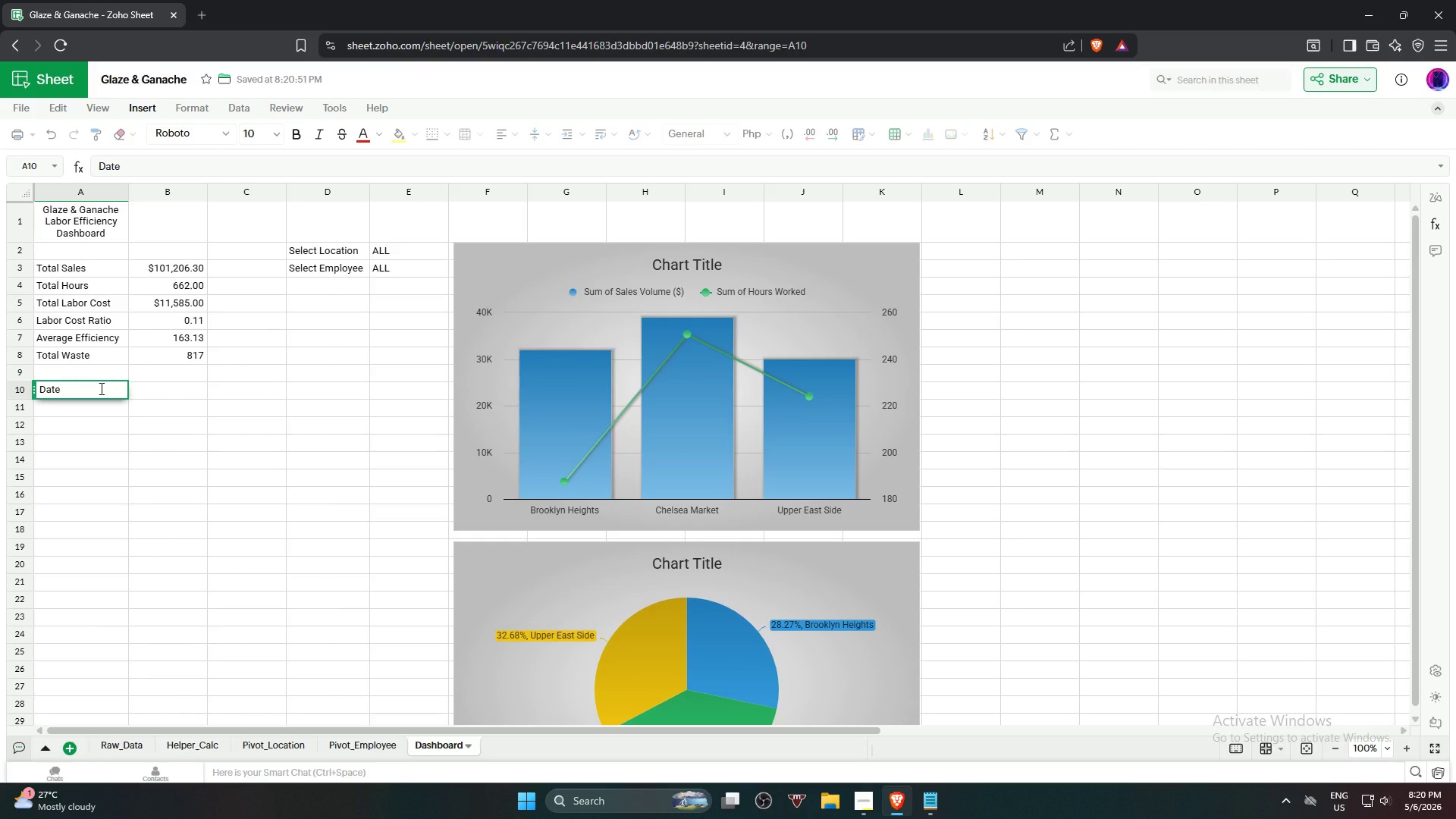 
key(ArrowRight)
 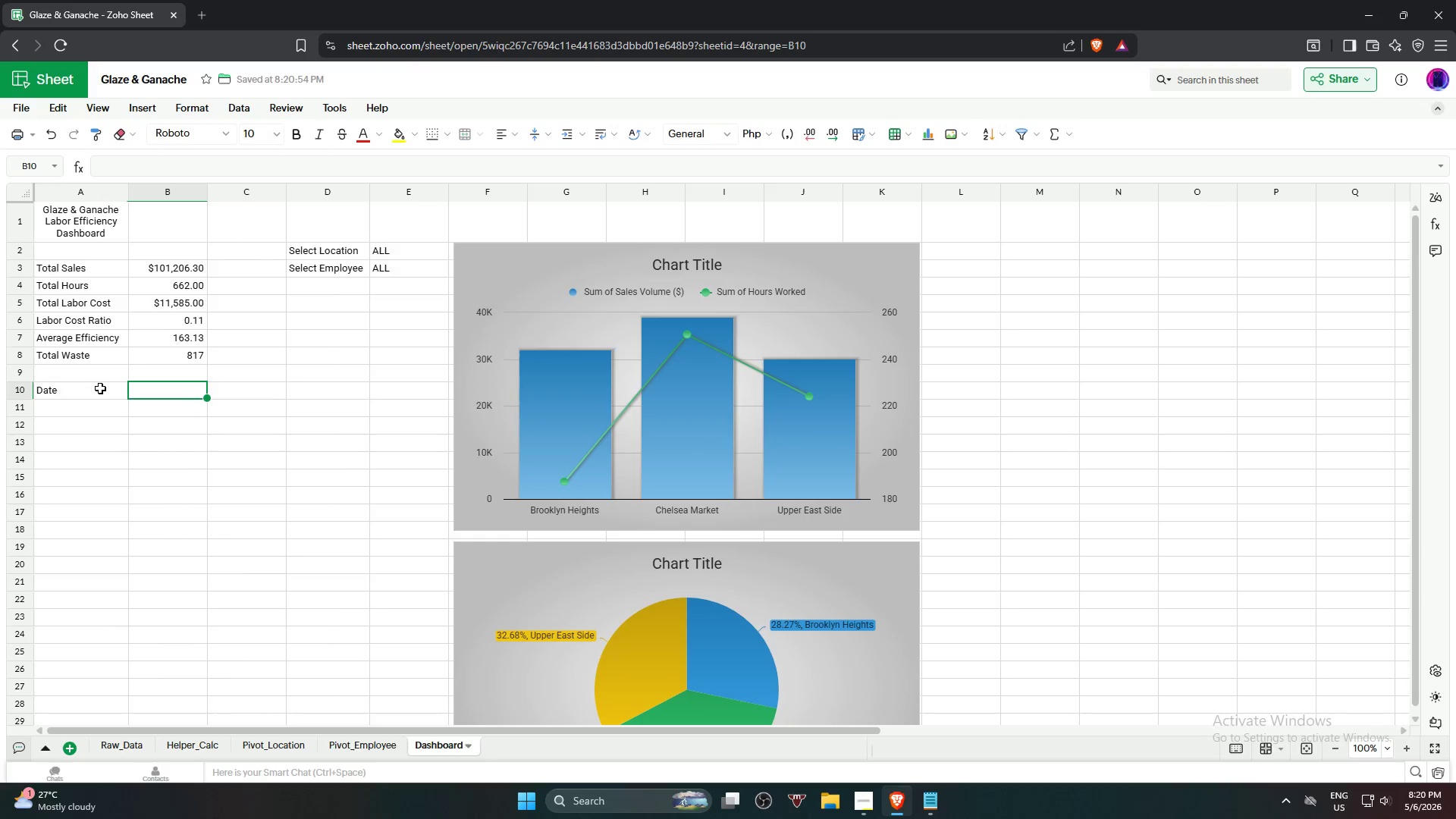 
type(Total S)
 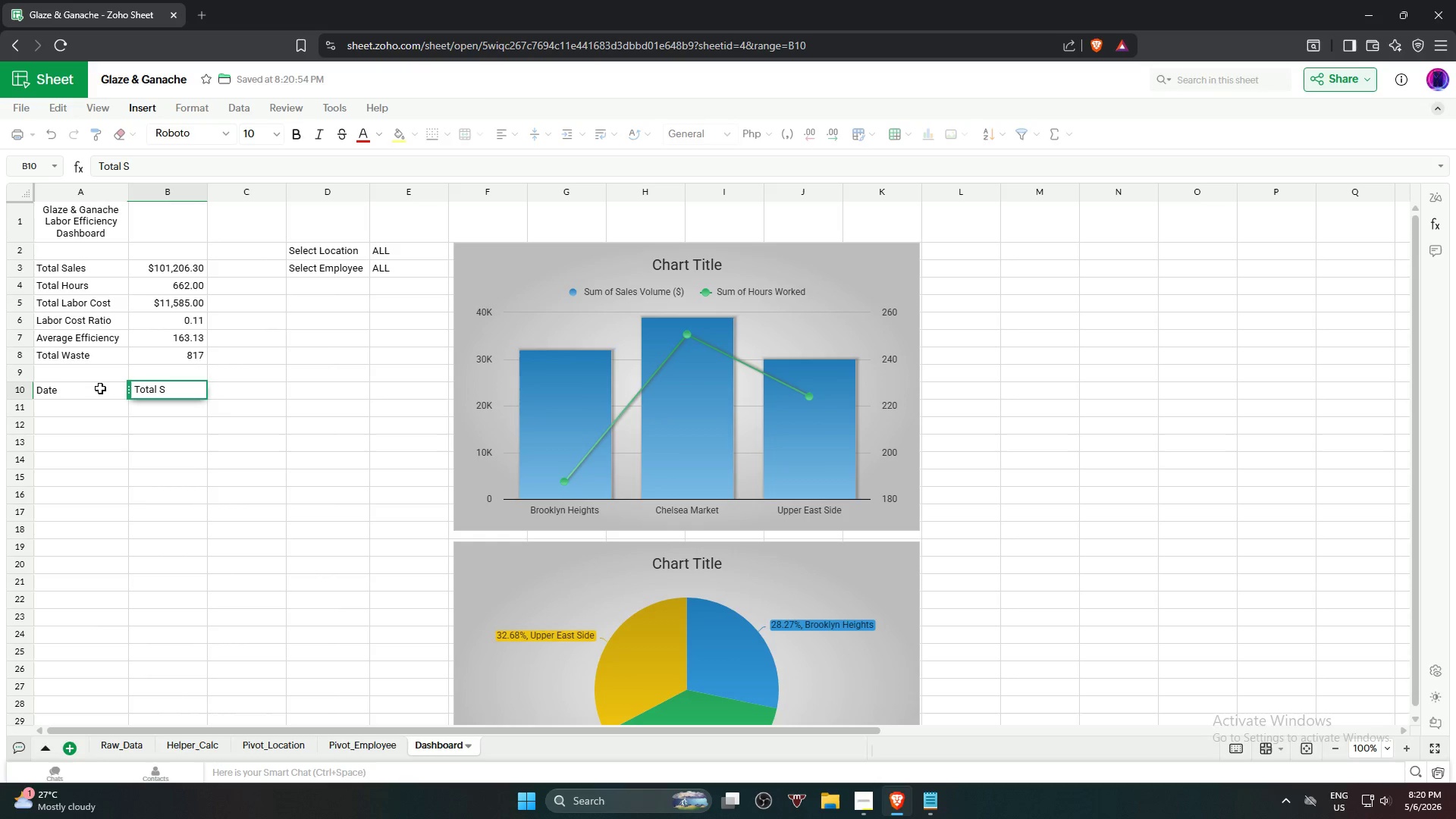 
type(ales)
 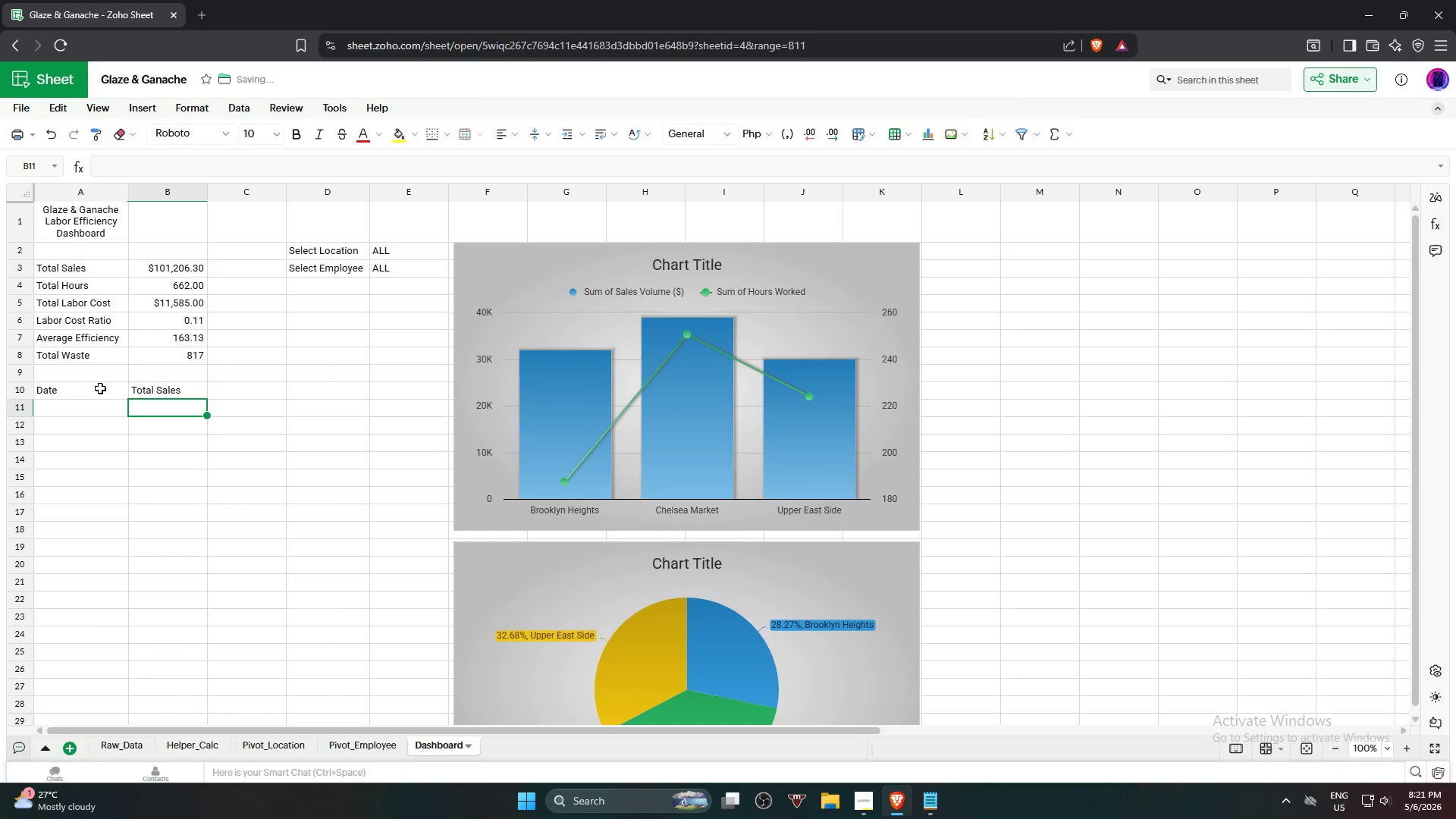 
key(Enter)
 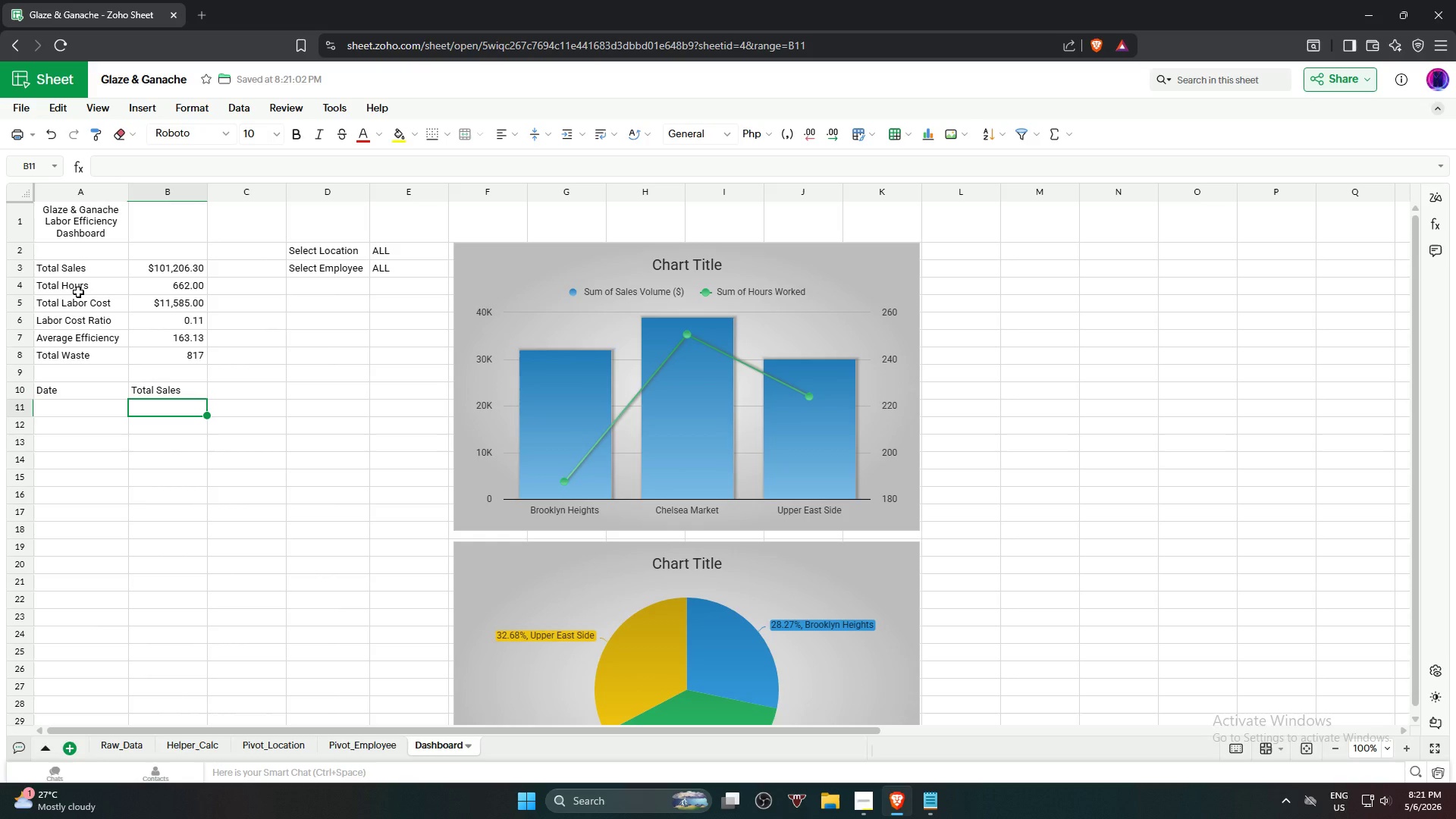 
wait(29.94)
 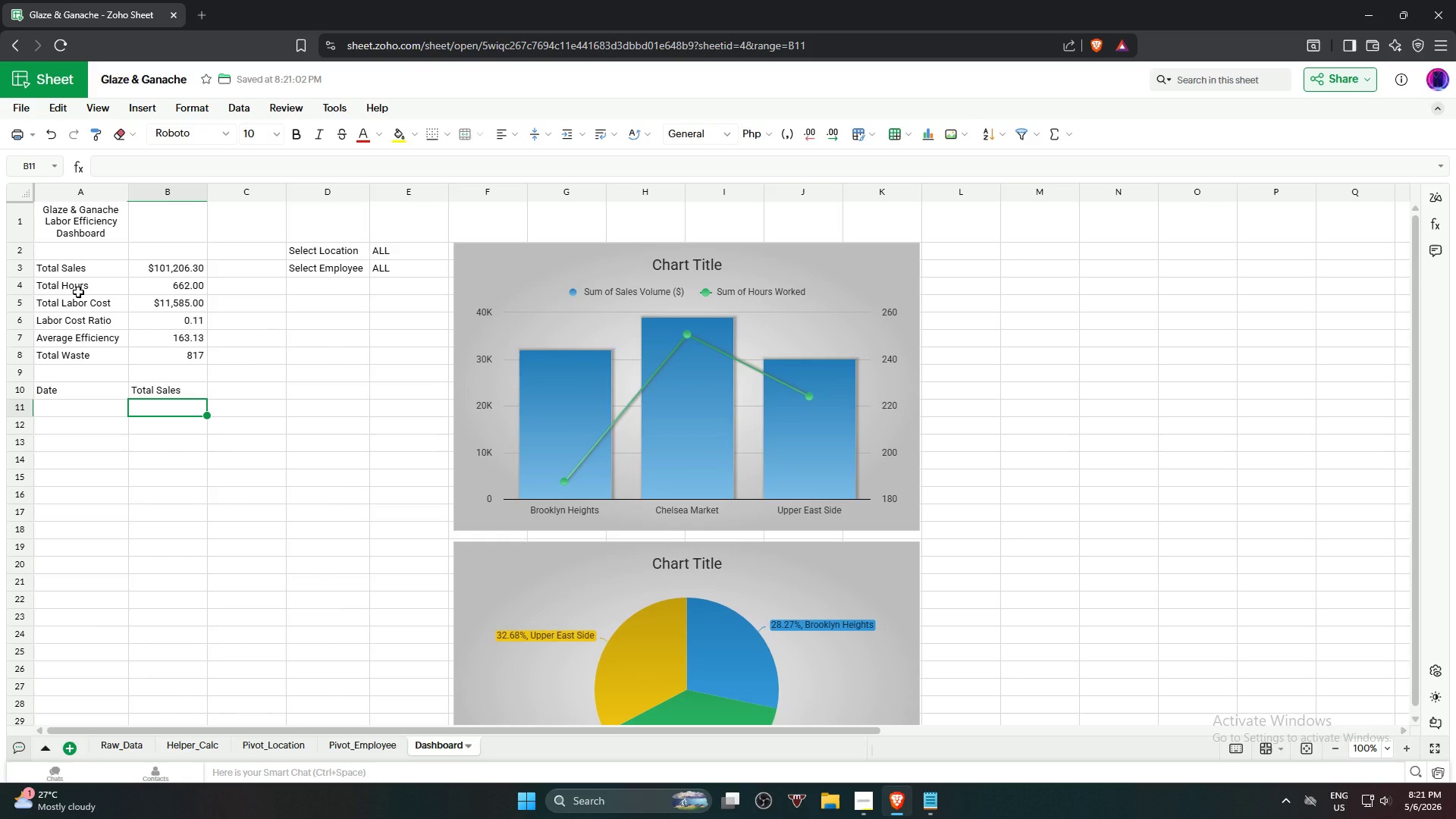 
left_click([110, 410])
 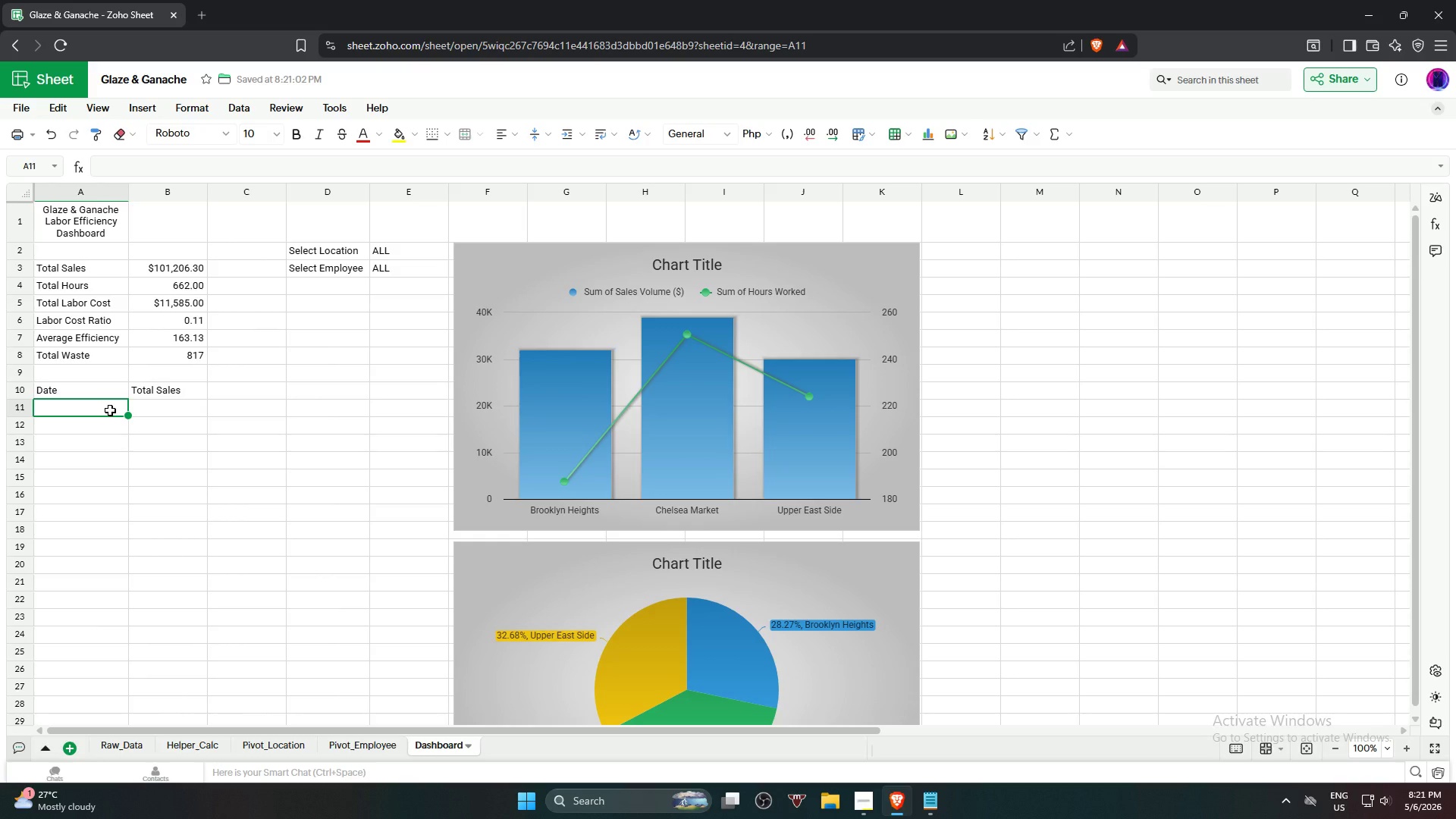 
type(=uni)
 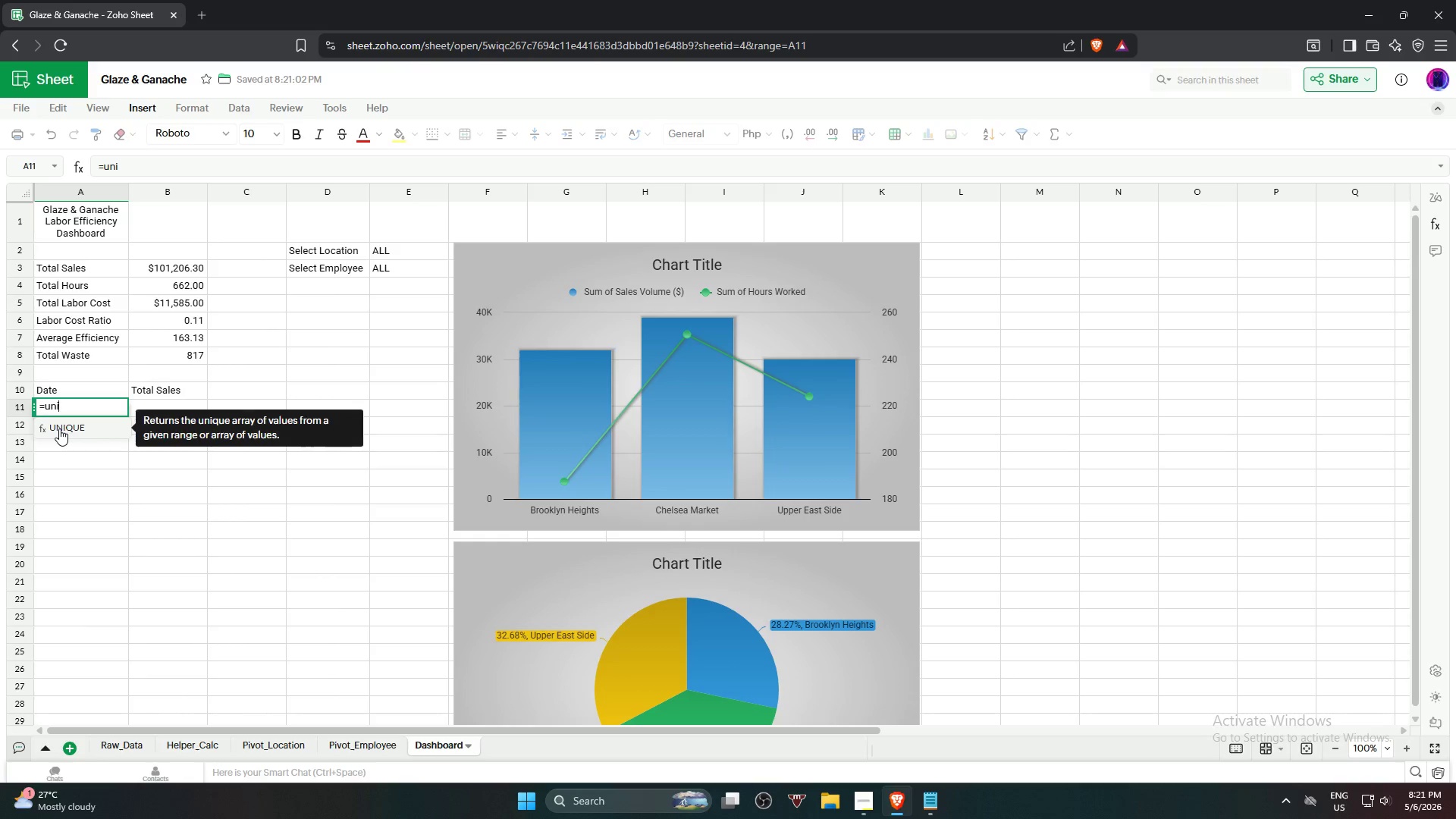 
left_click([59, 428])
 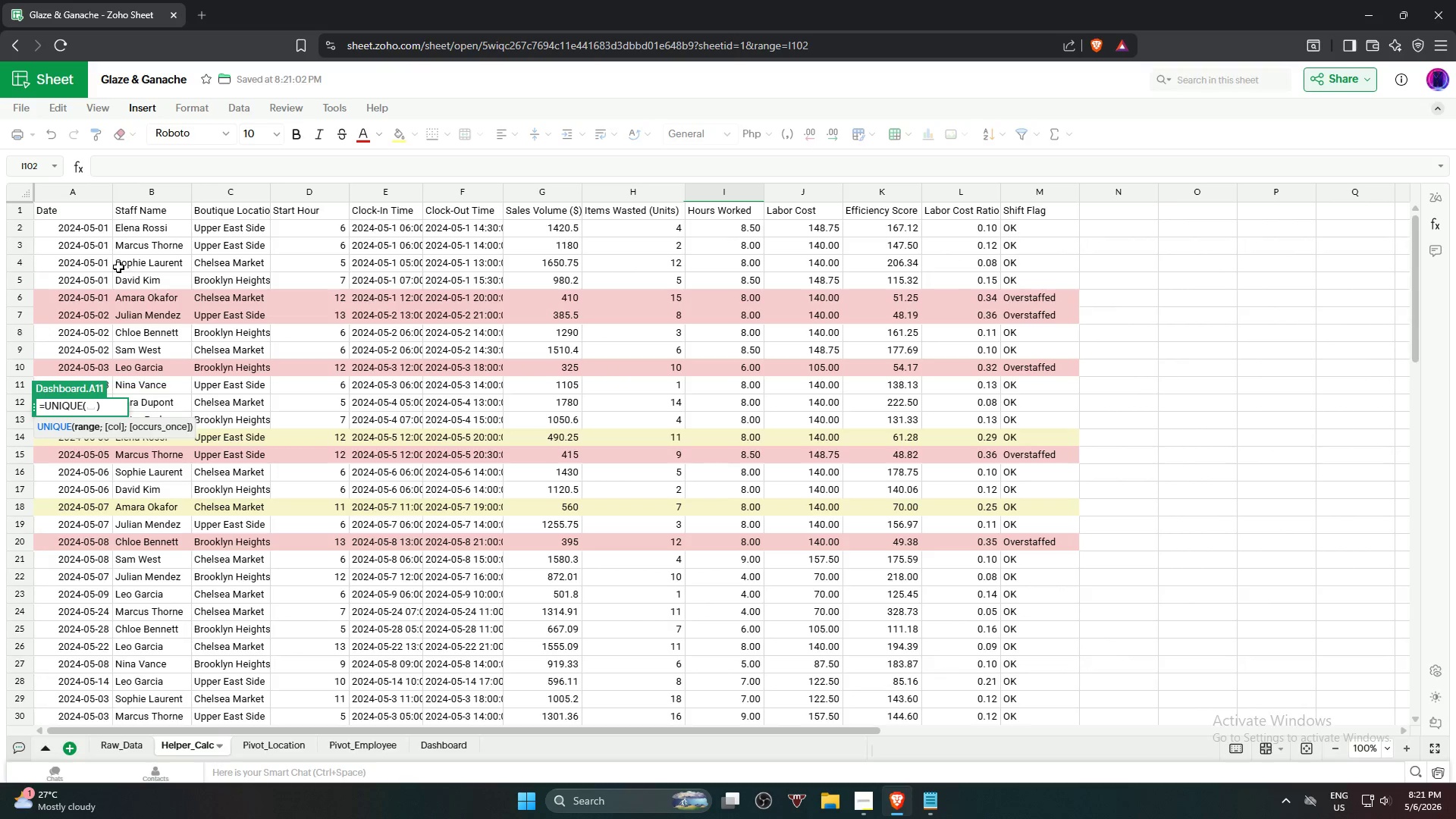 
left_click([87, 228])
 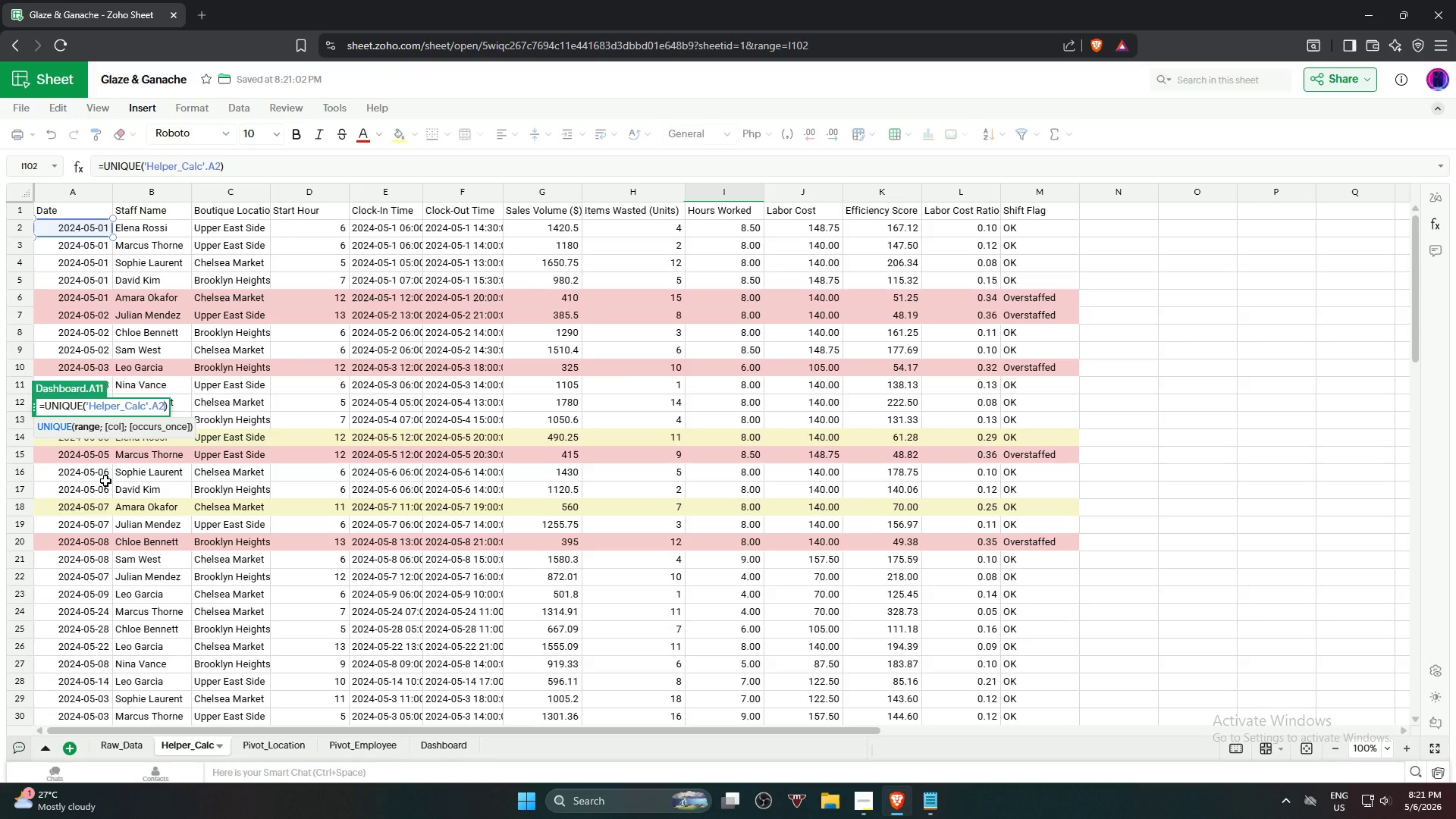 
scroll: coordinate [90, 564], scroll_direction: down, amount: 20.0
 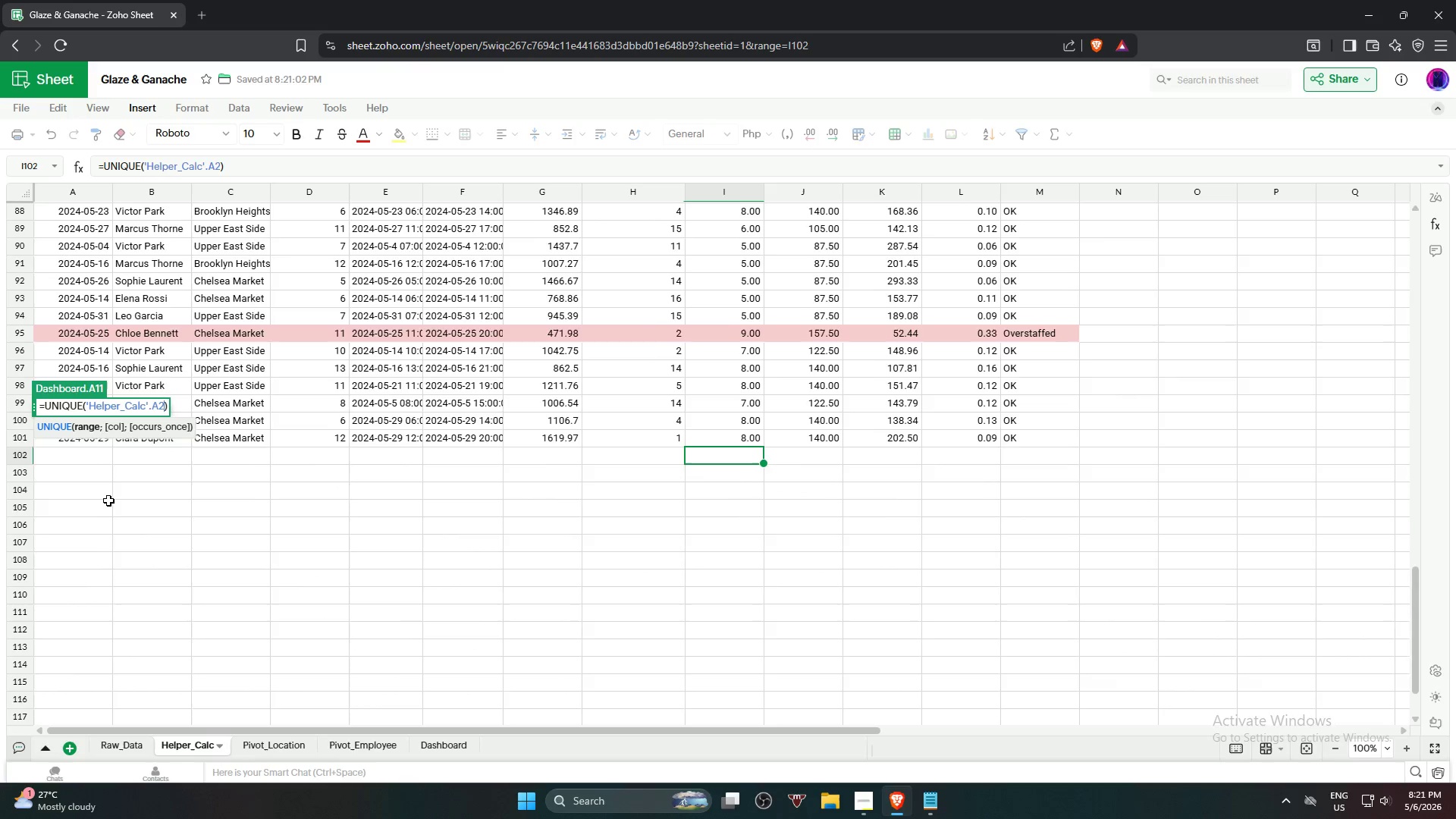 
hold_key(key=ShiftLeft, duration=1.33)
 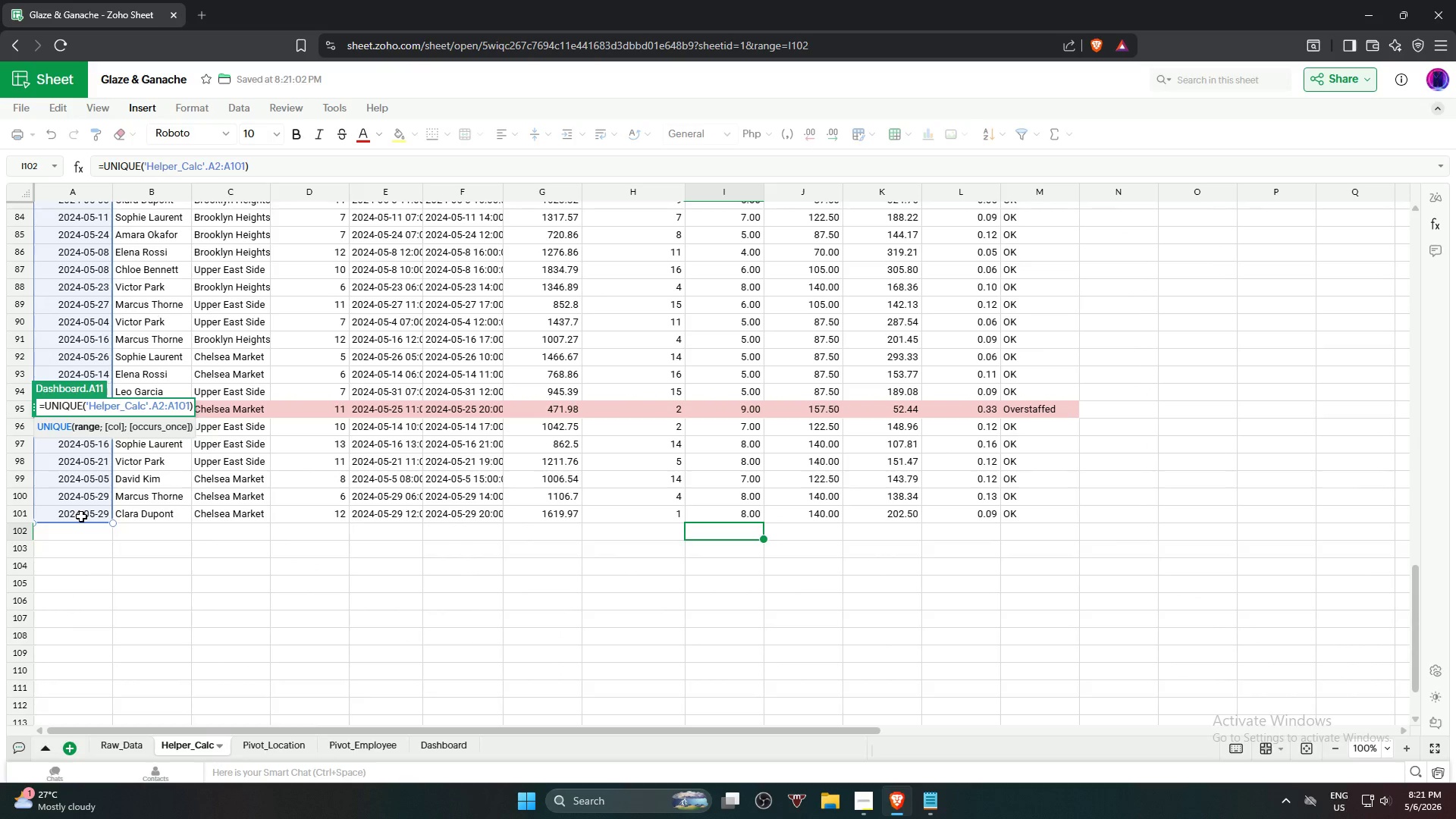 
scroll: coordinate [108, 501], scroll_direction: up, amount: 1.0
 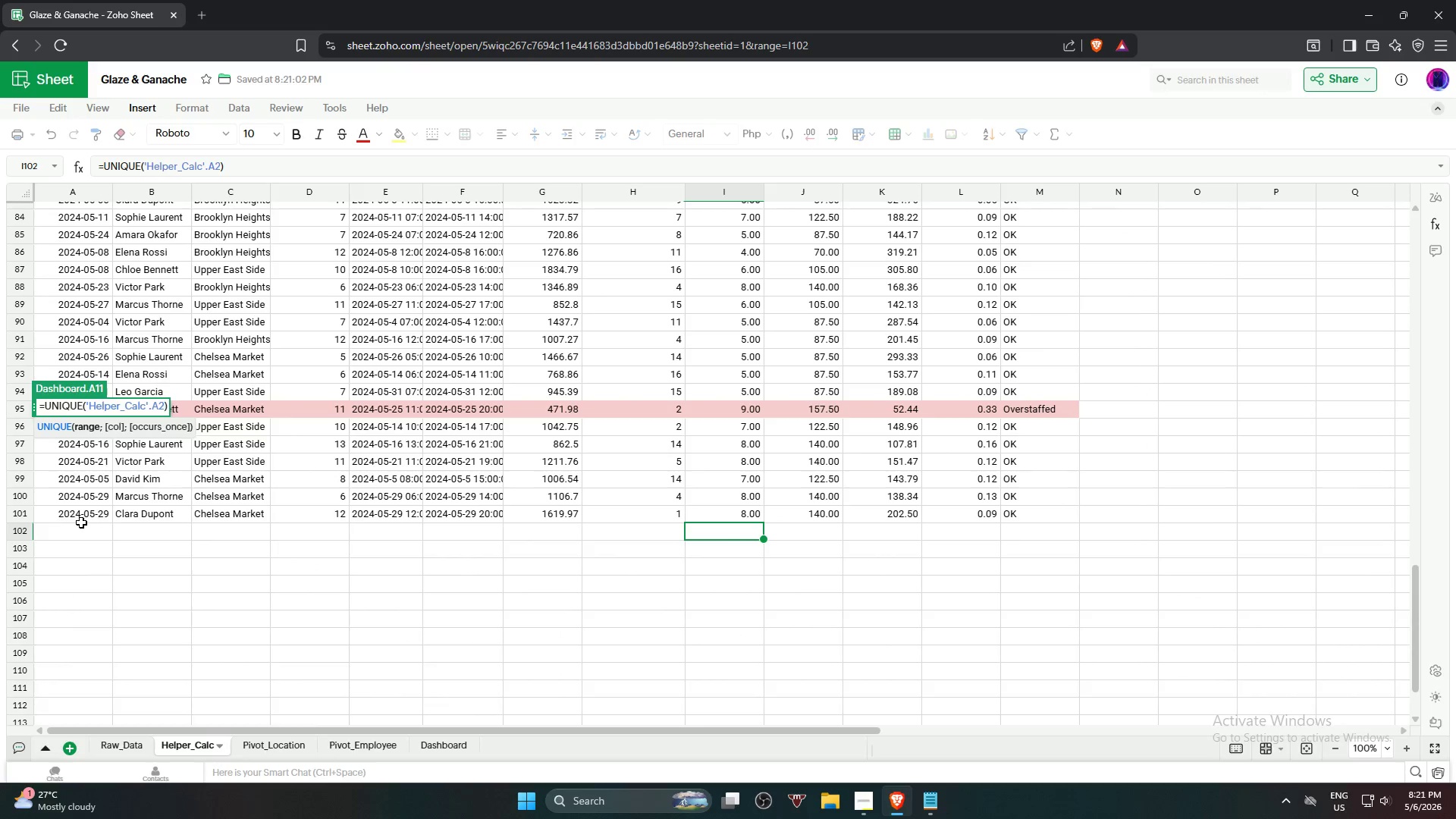 
key(NumpadEnter)
 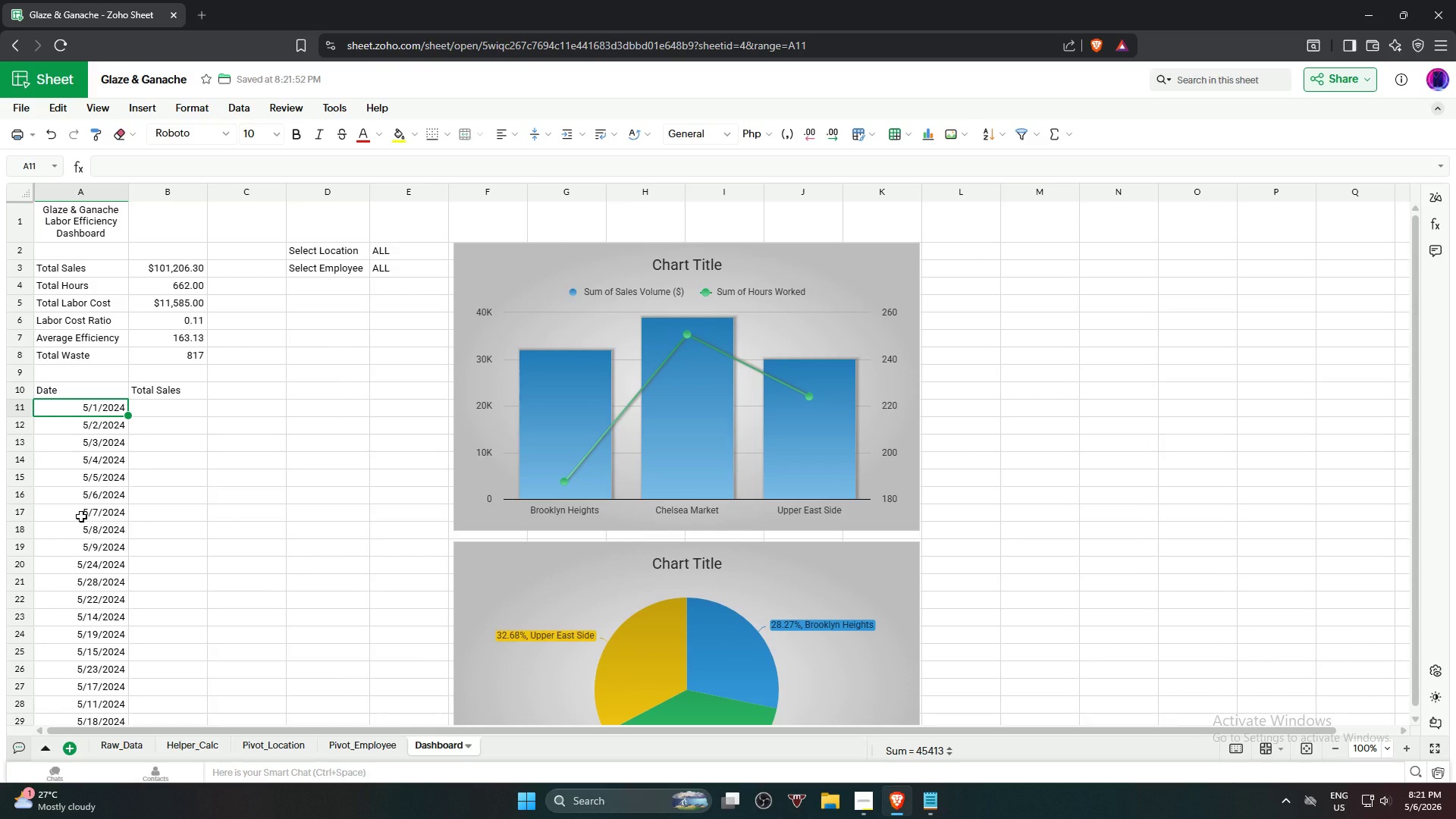 
scroll: coordinate [96, 519], scroll_direction: down, amount: 6.0
 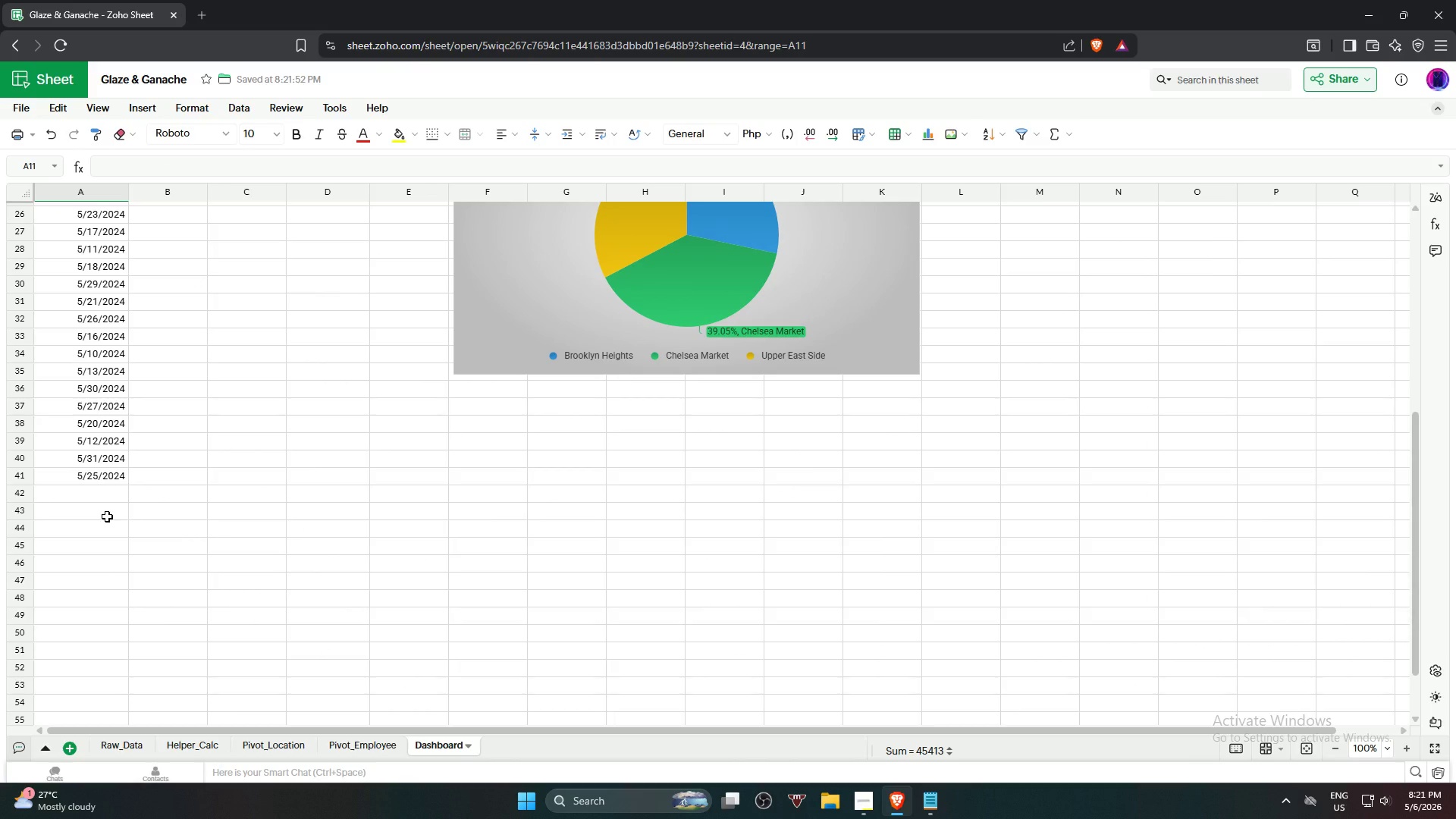 
scroll: coordinate [107, 516], scroll_direction: up, amount: 5.0
 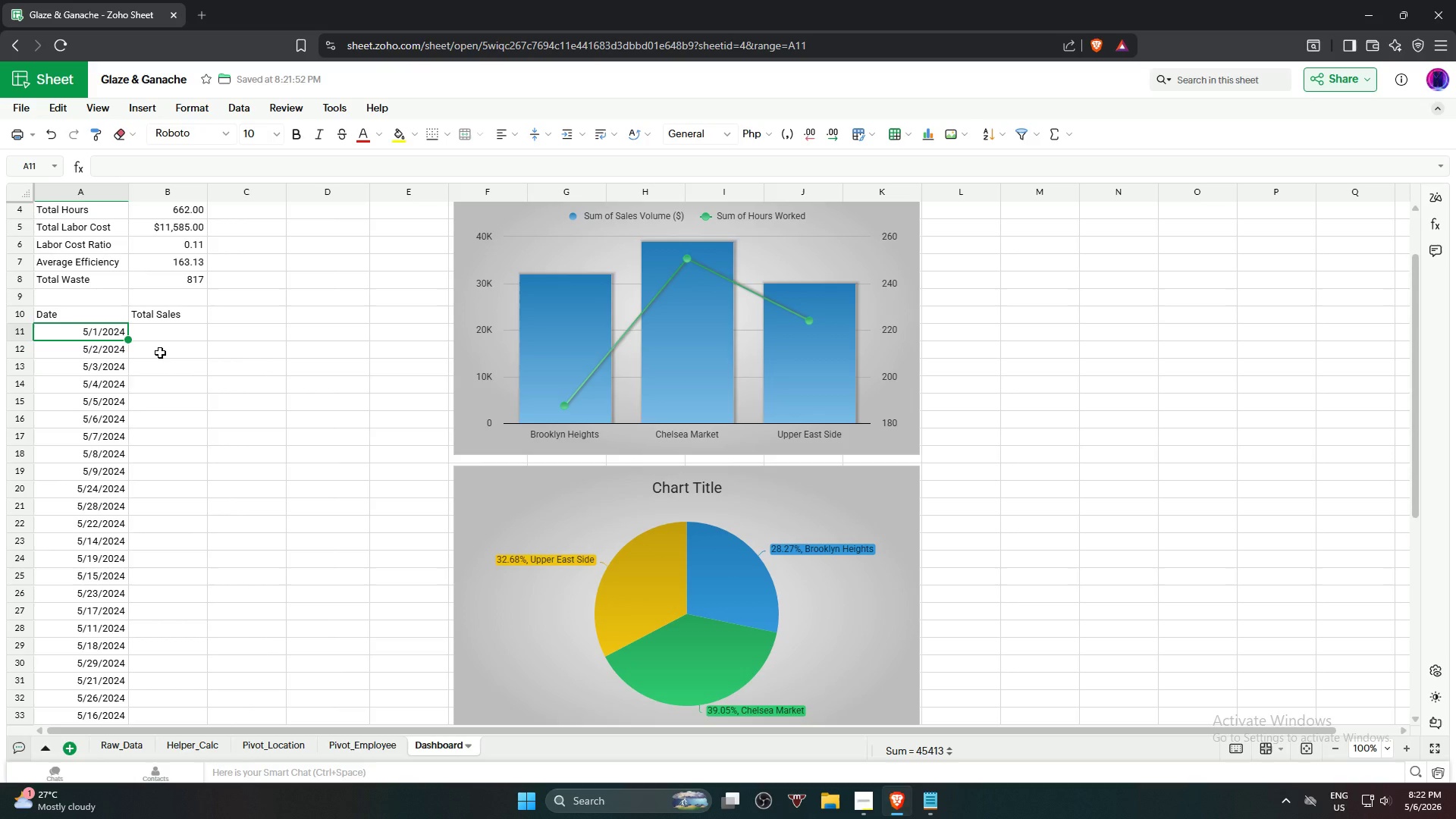 
wait(10.82)
 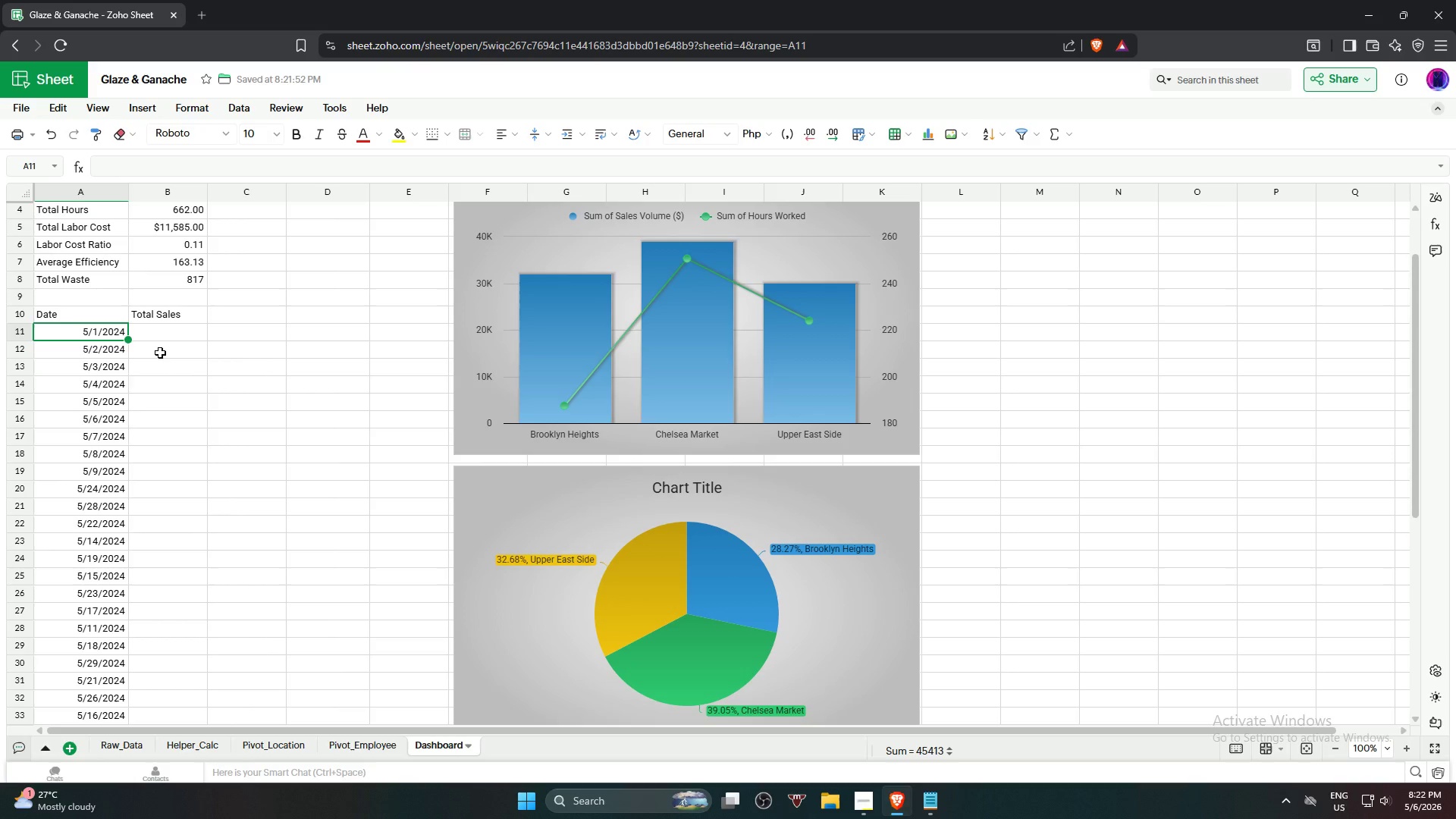 
left_click([168, 338])
 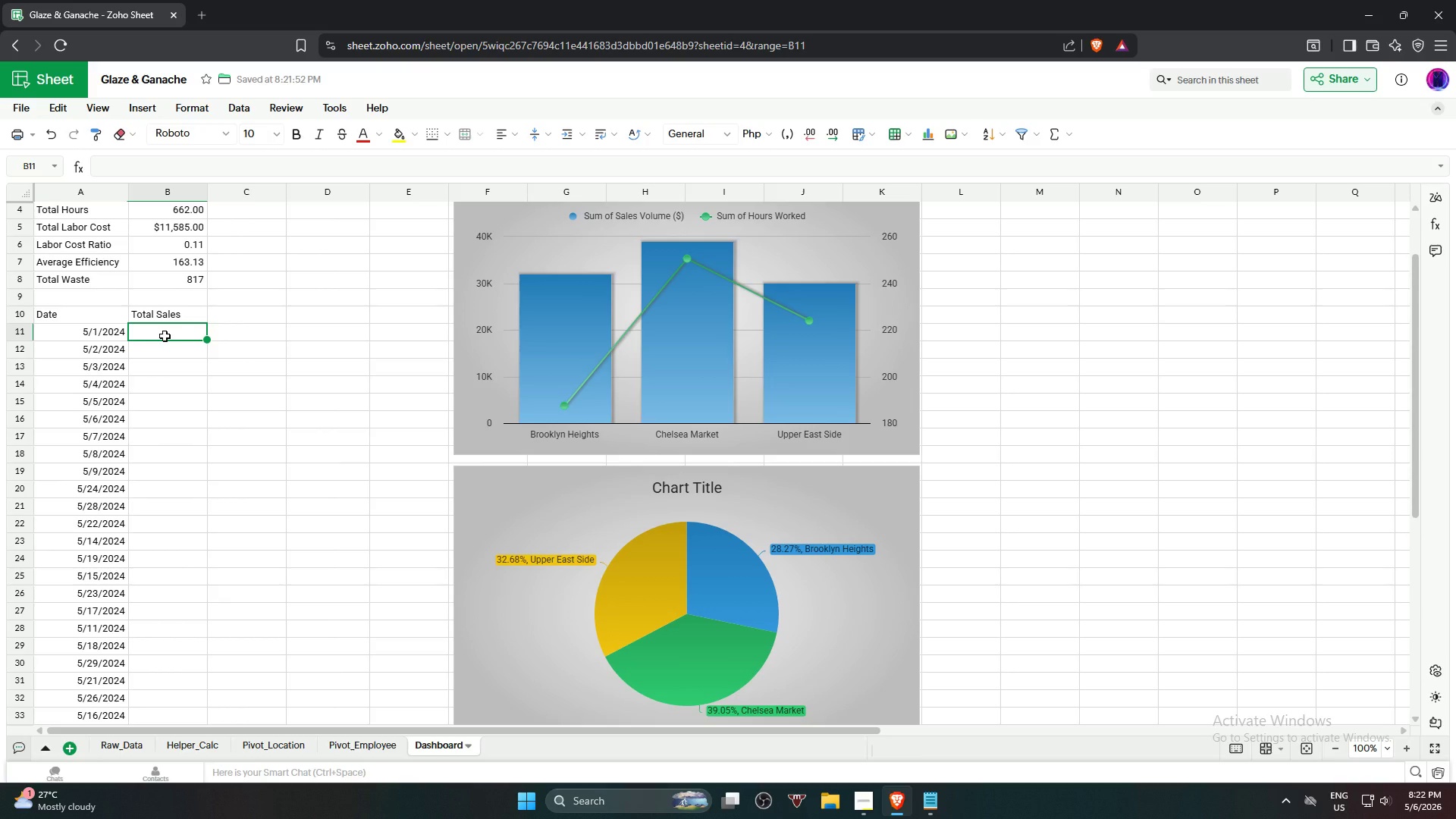 
type(=sumif)
 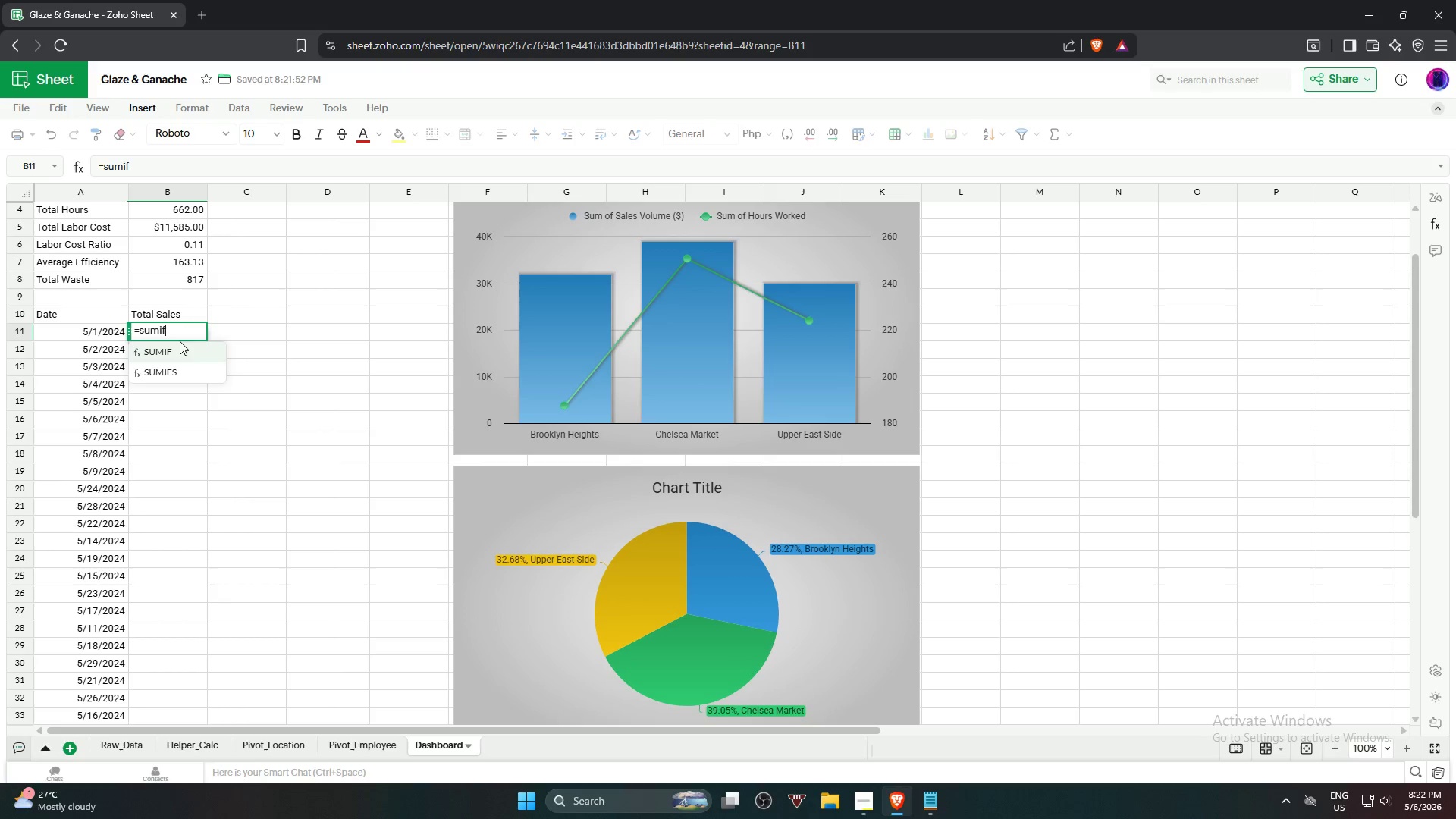 
left_click([185, 345])
 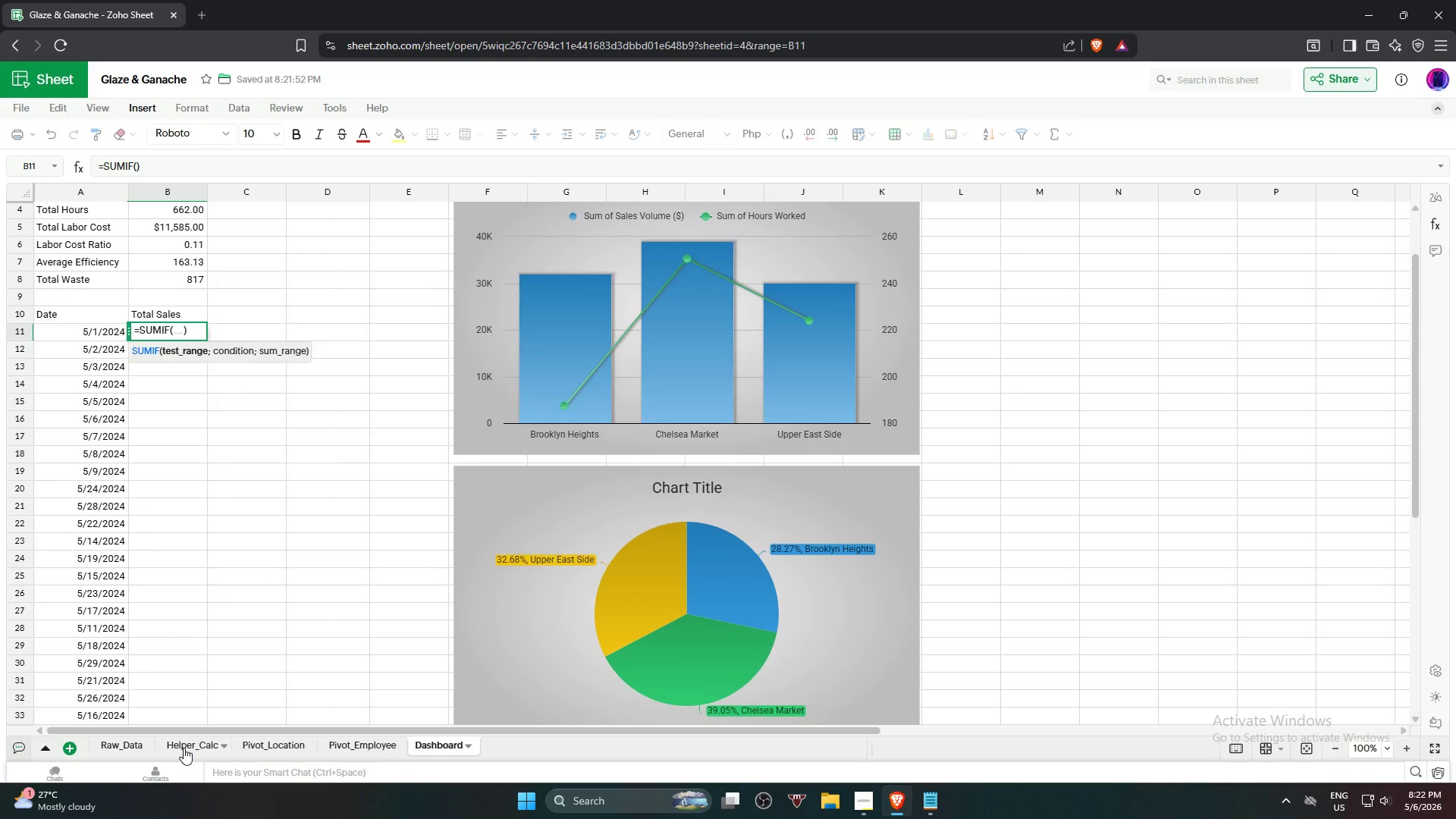 
left_click([184, 748])
 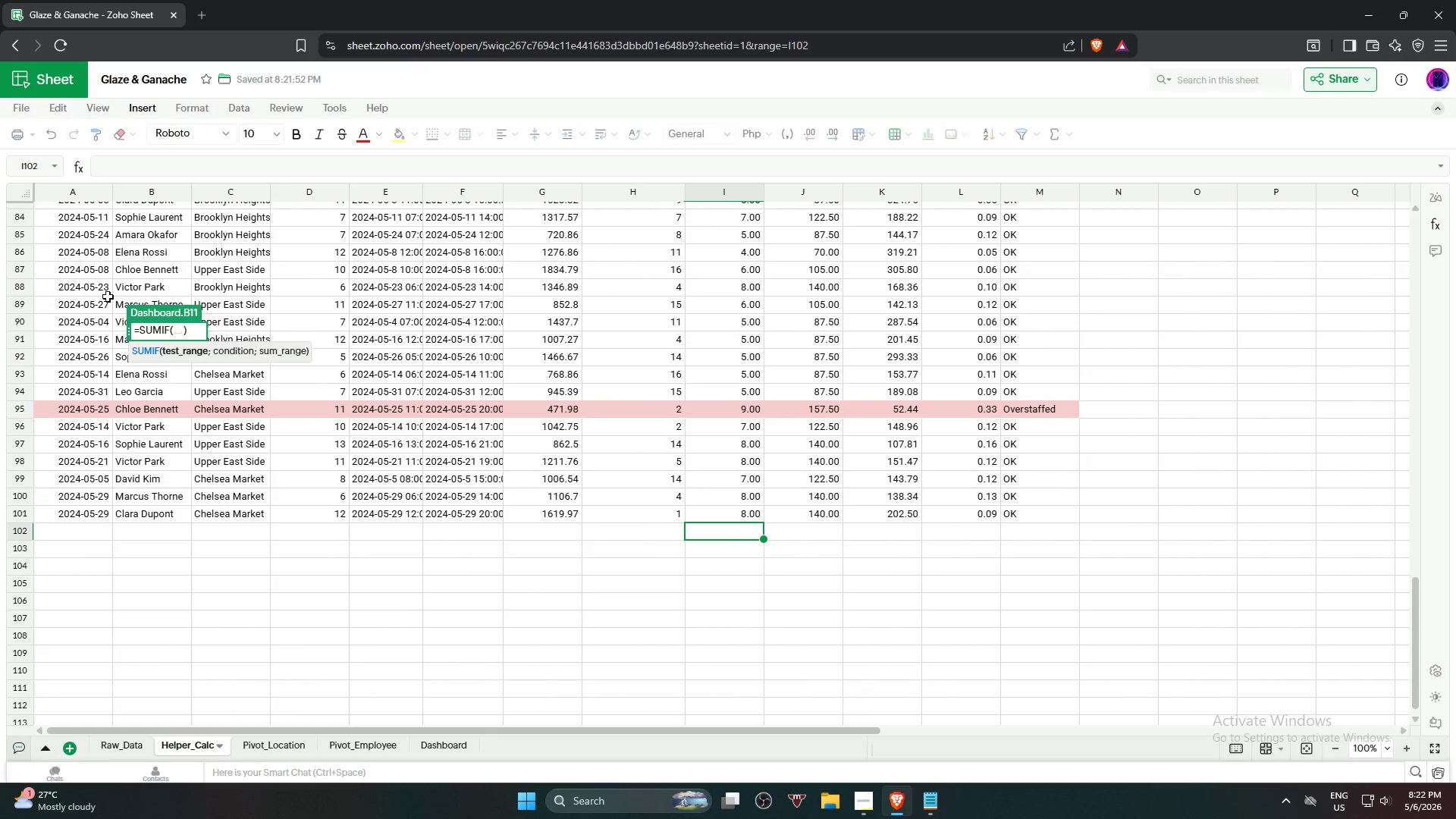 
scroll: coordinate [109, 358], scroll_direction: up, amount: 26.0
 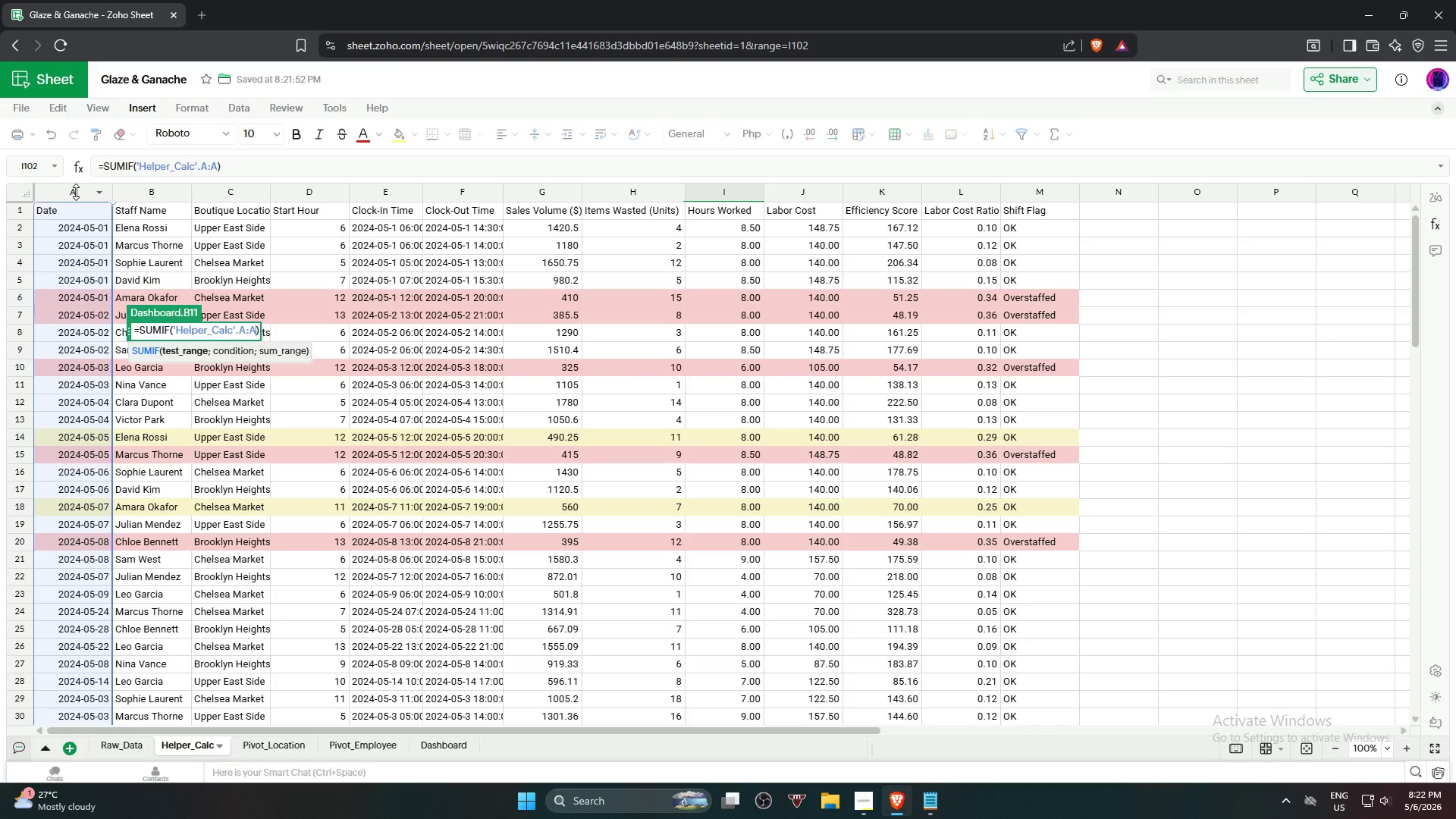 
key(Comma)
 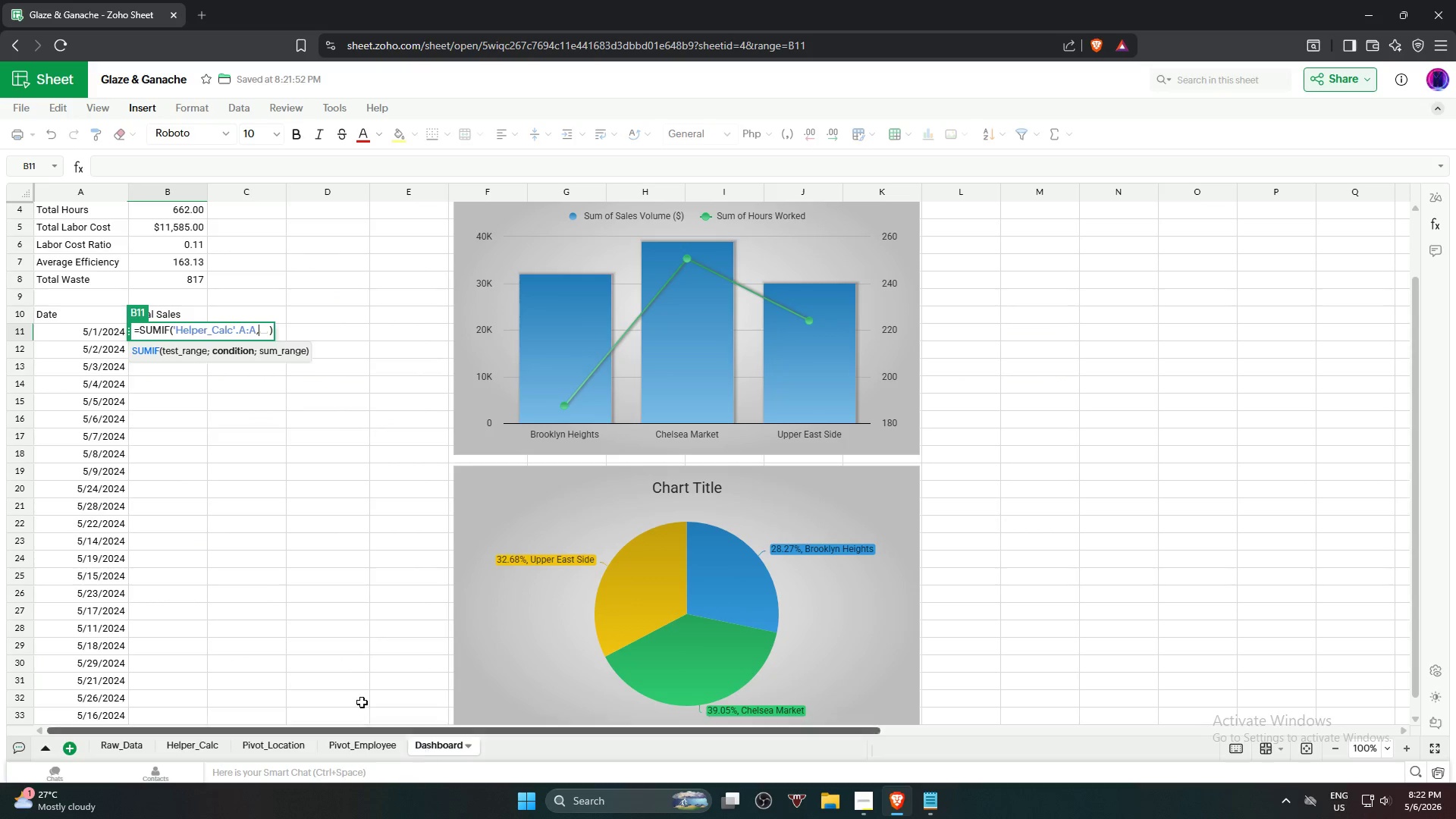 
left_click([64, 333])
 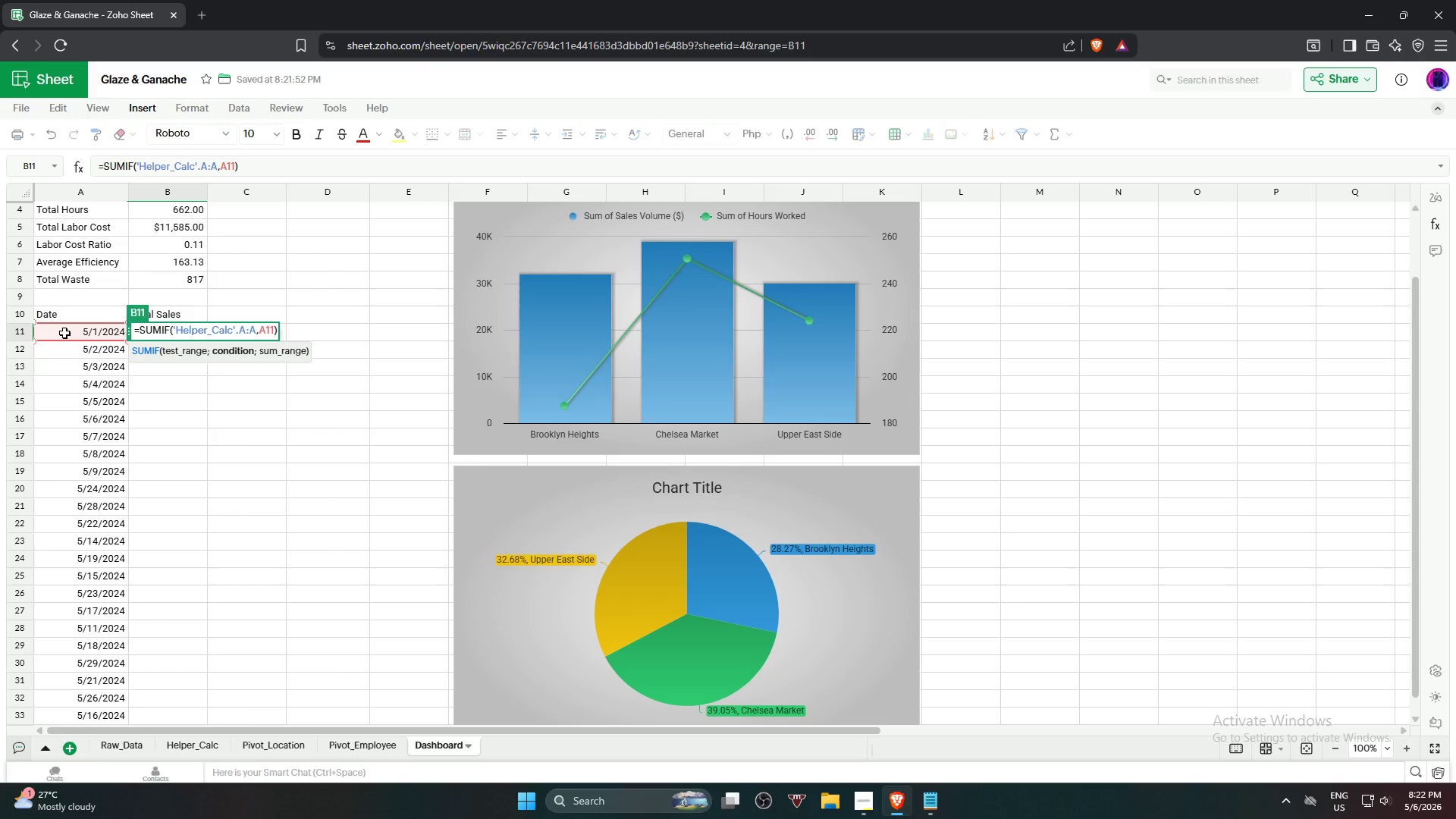 
key(Comma)
 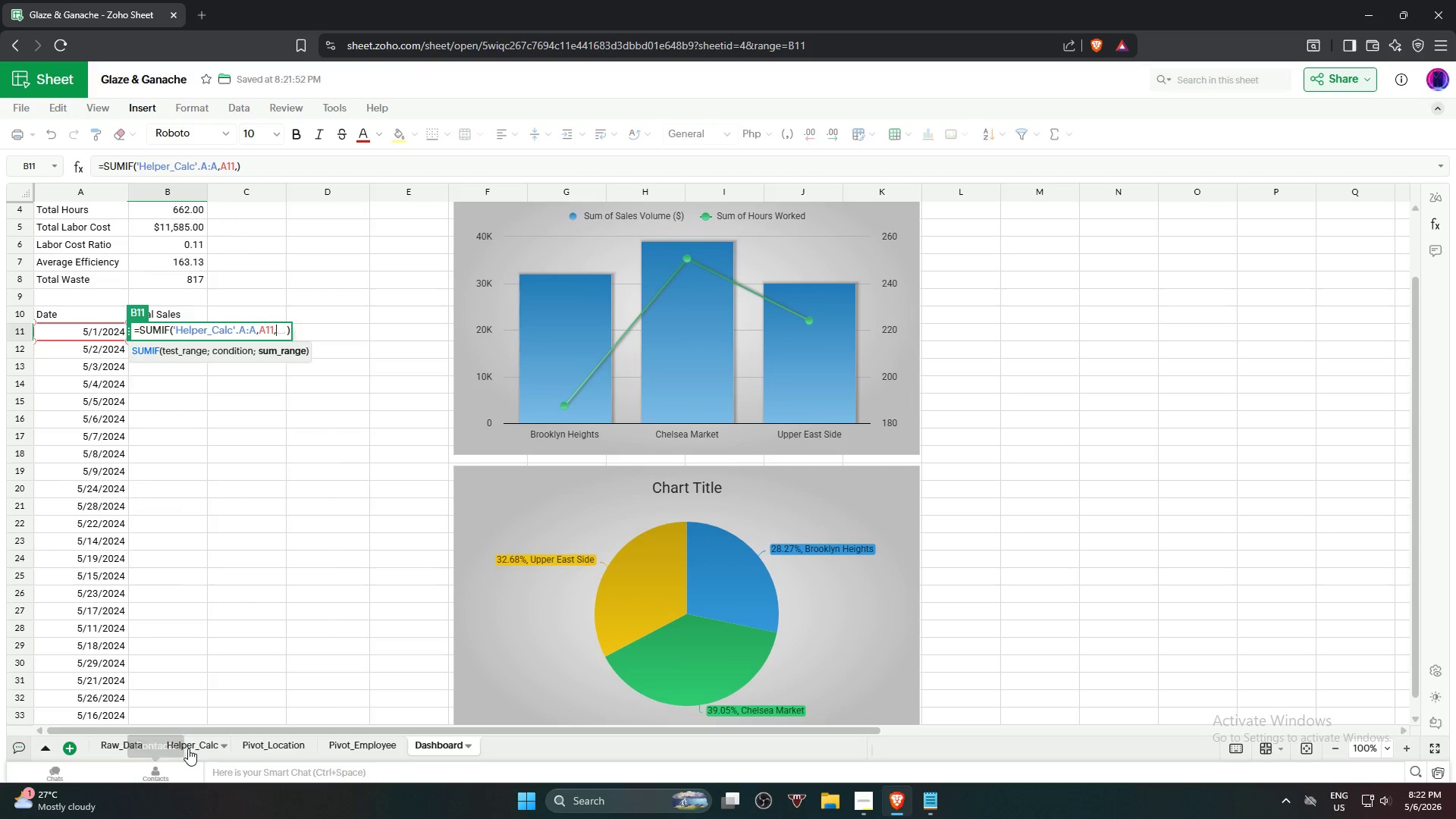 
left_click([189, 747])
 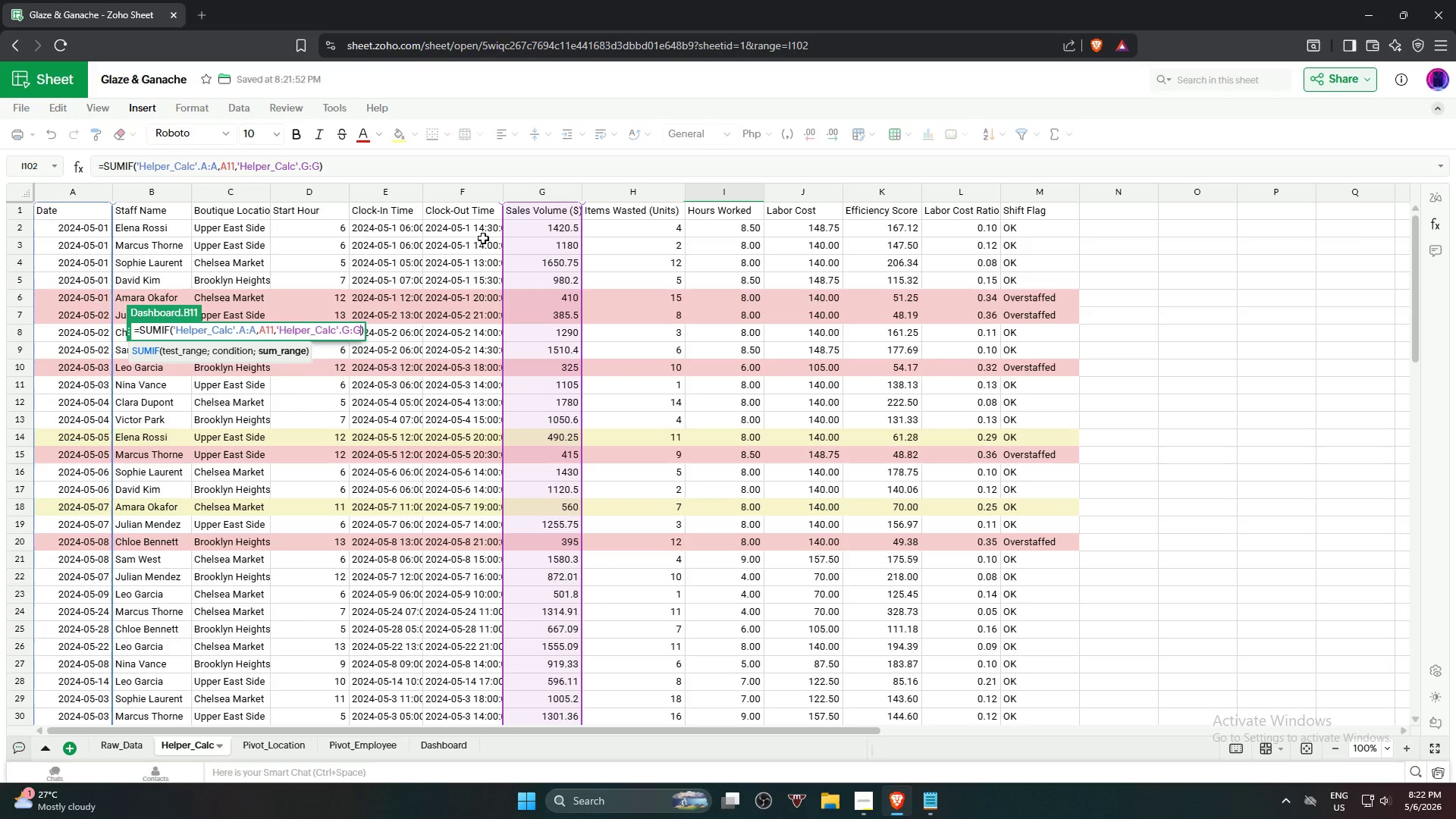 
key(NumpadEnter)
 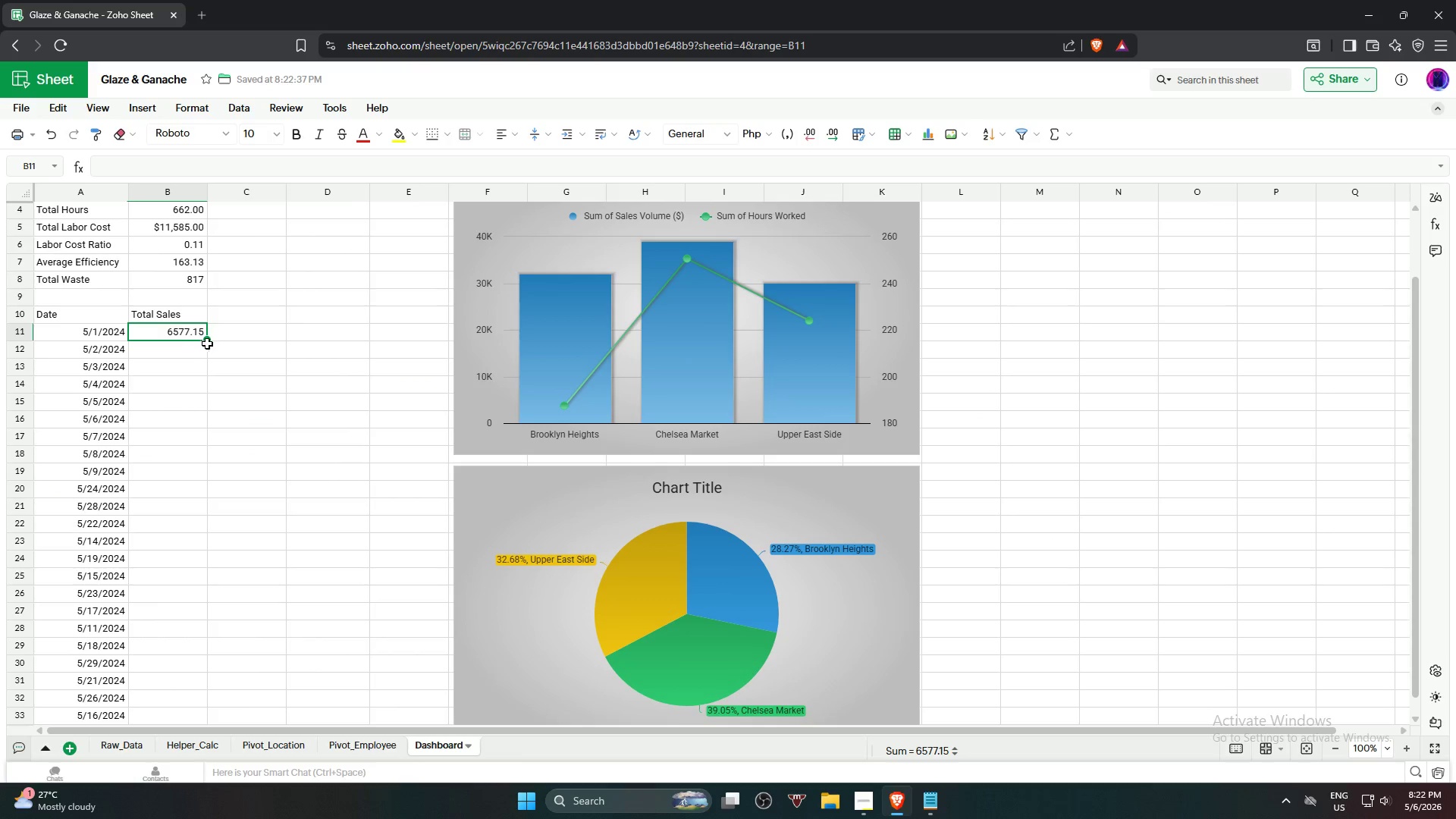 
left_click_drag(start_coordinate=[207, 340], to_coordinate=[206, 400])
 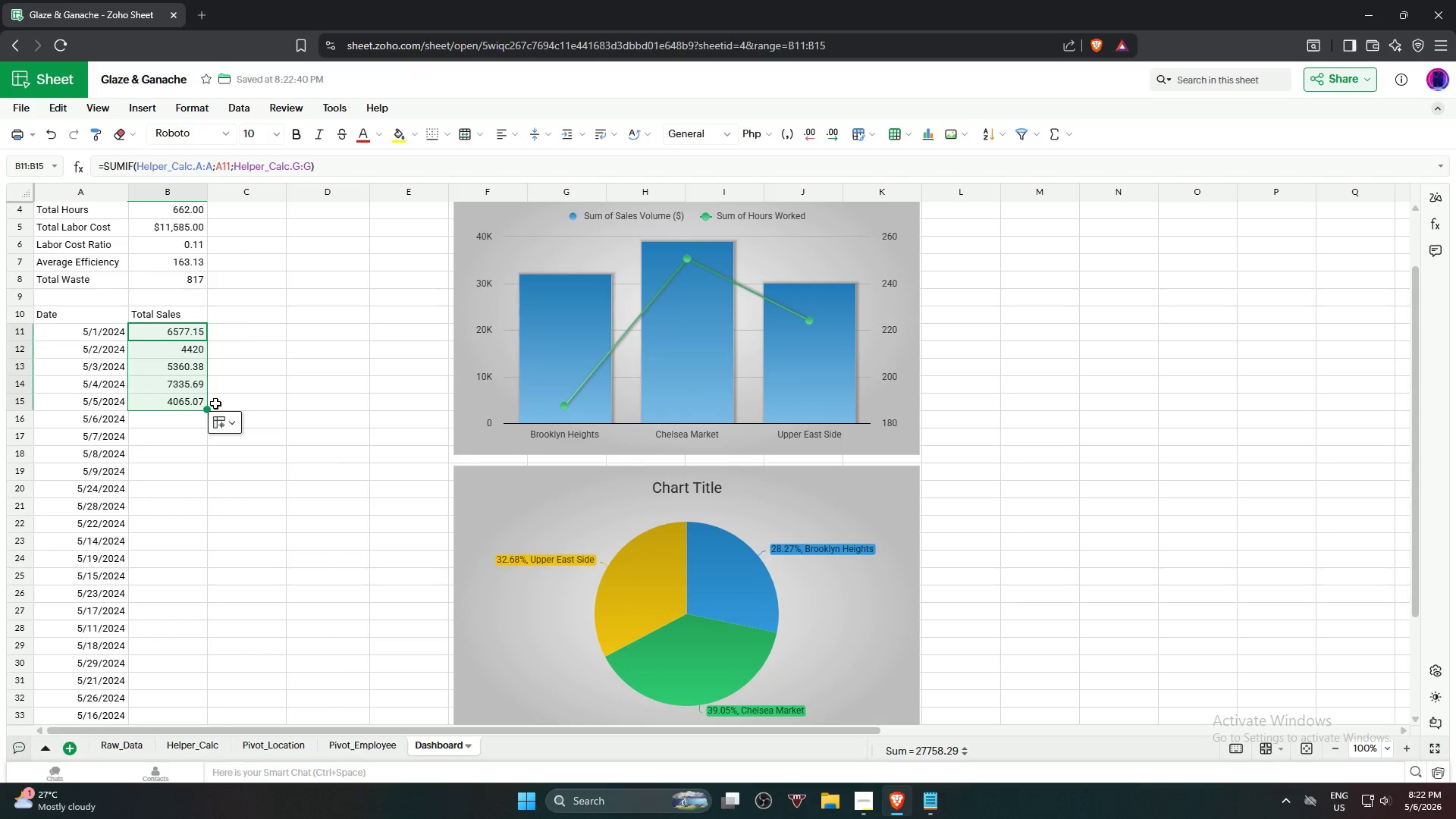 
wait(5.39)
 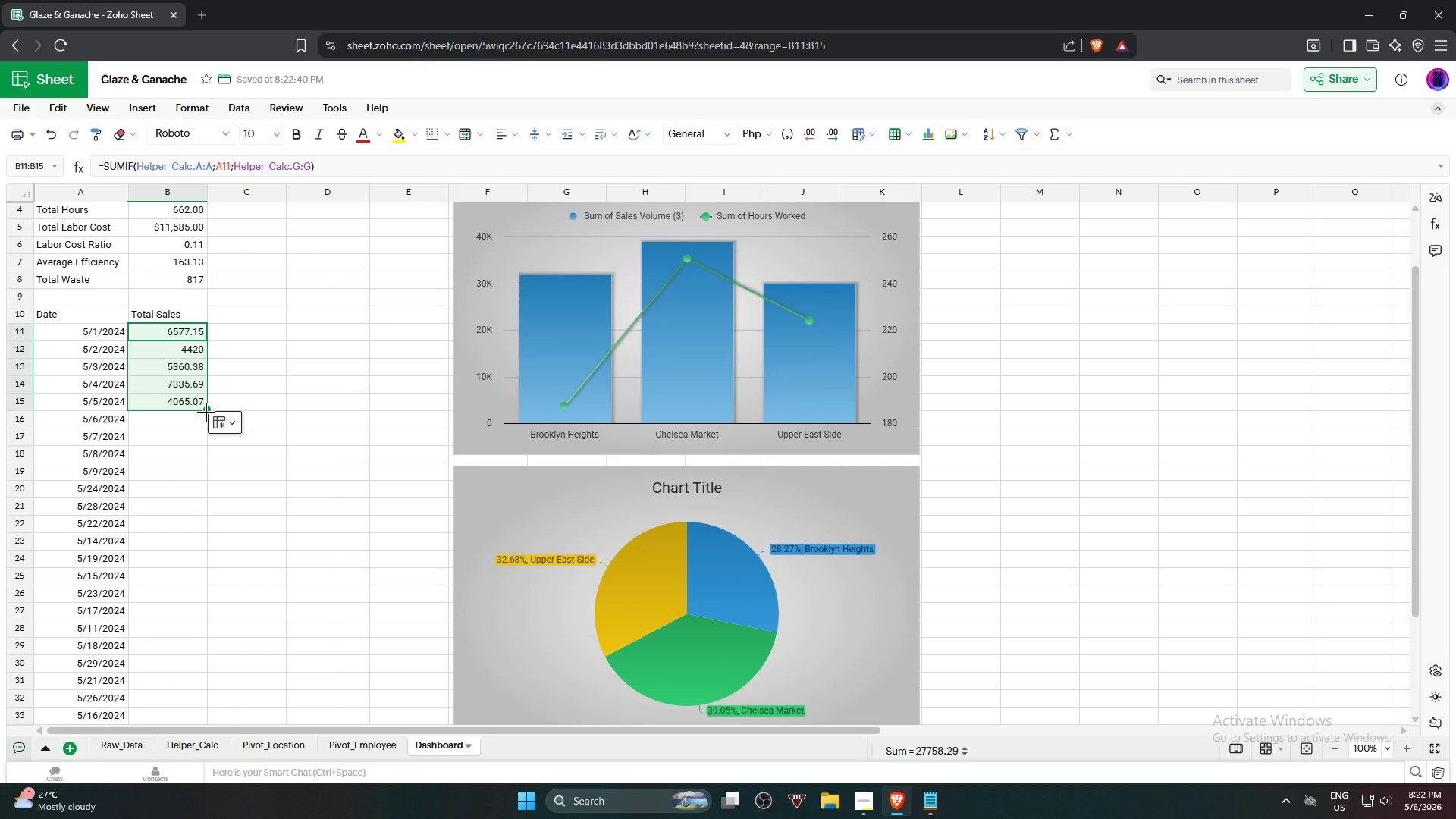 
left_click_drag(start_coordinate=[206, 409], to_coordinate=[191, 485])
 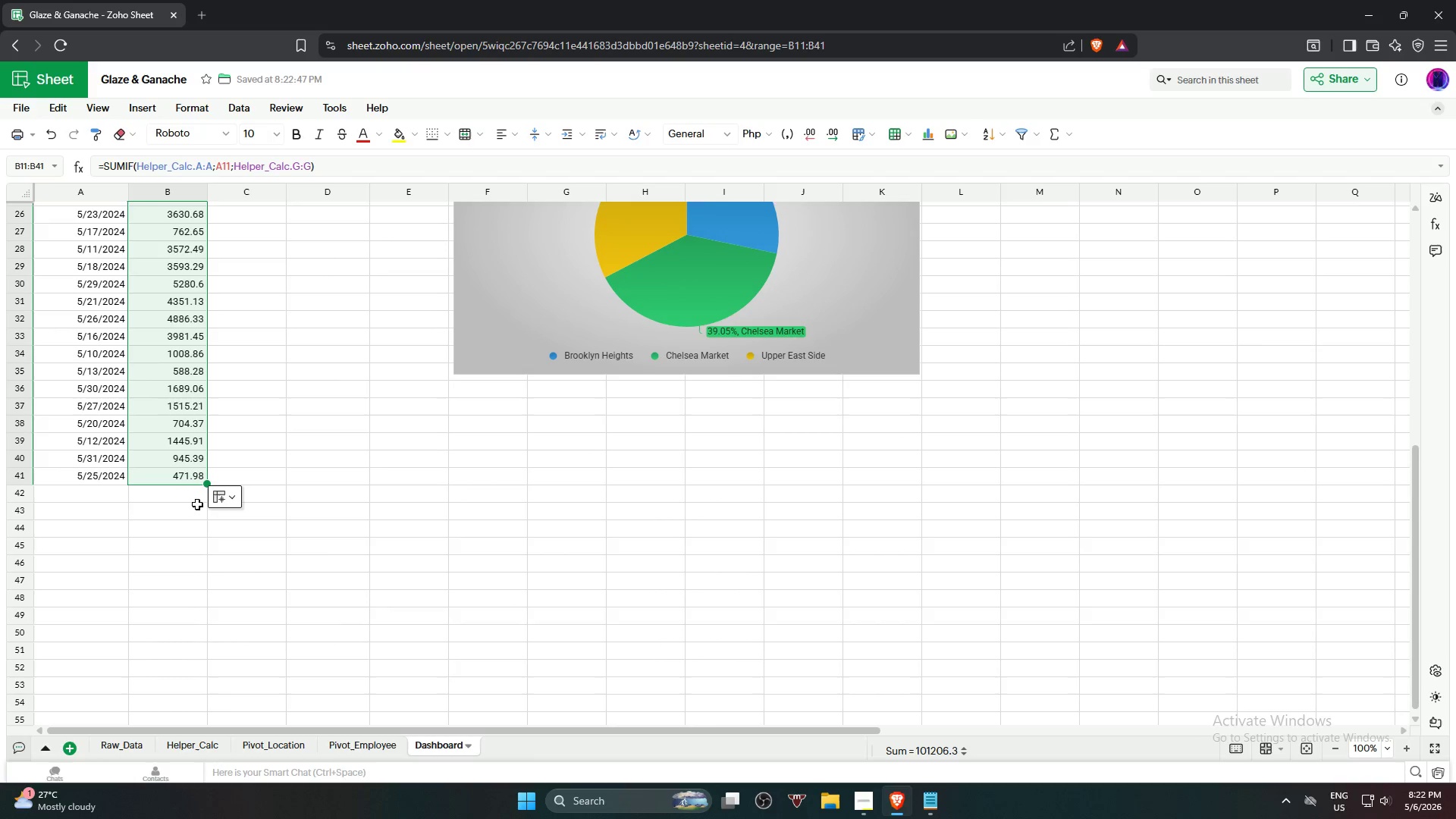 
scroll: coordinate [212, 550], scroll_direction: down, amount: 5.0
 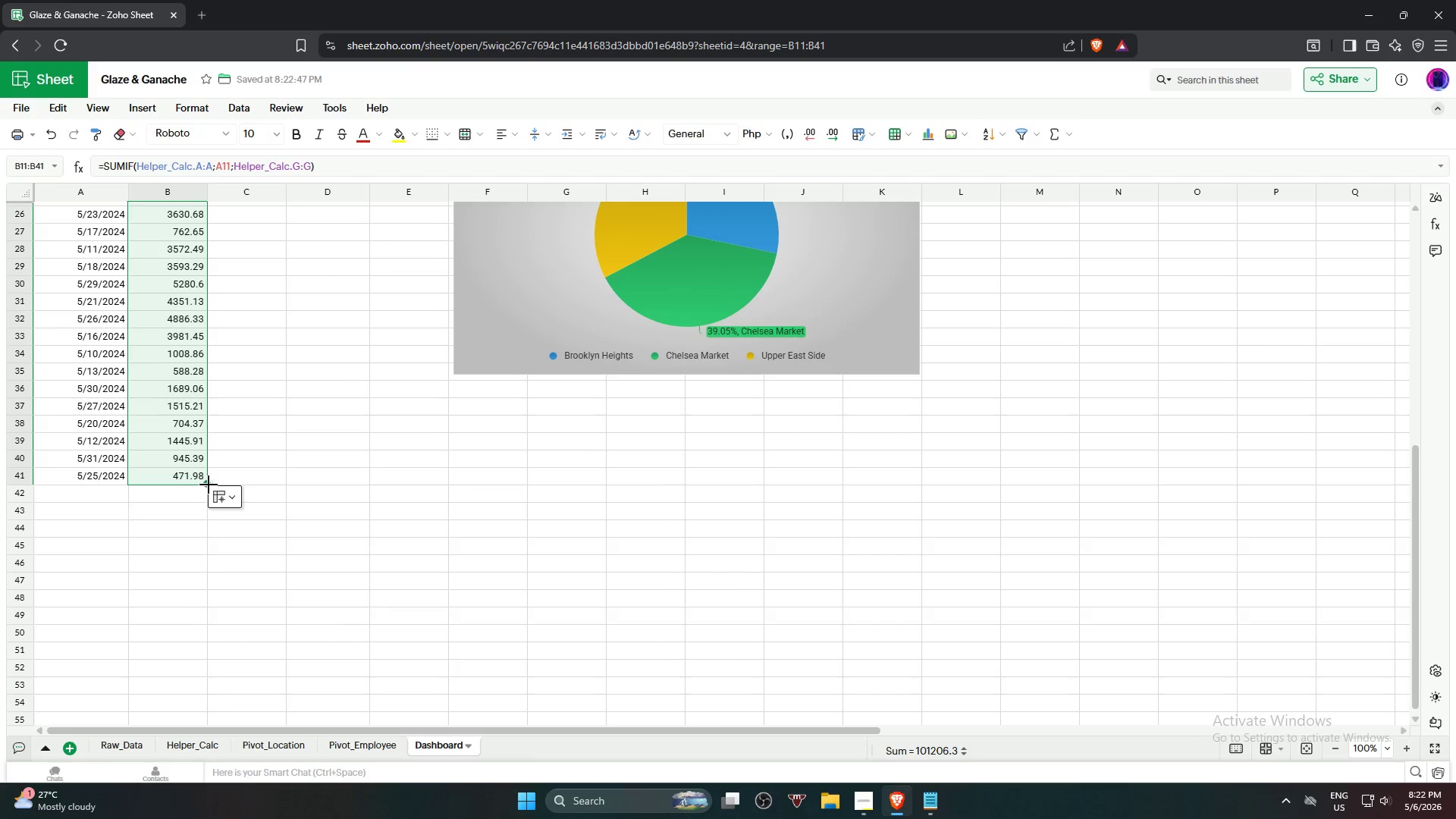 
left_click_drag(start_coordinate=[209, 484], to_coordinate=[209, 501])
 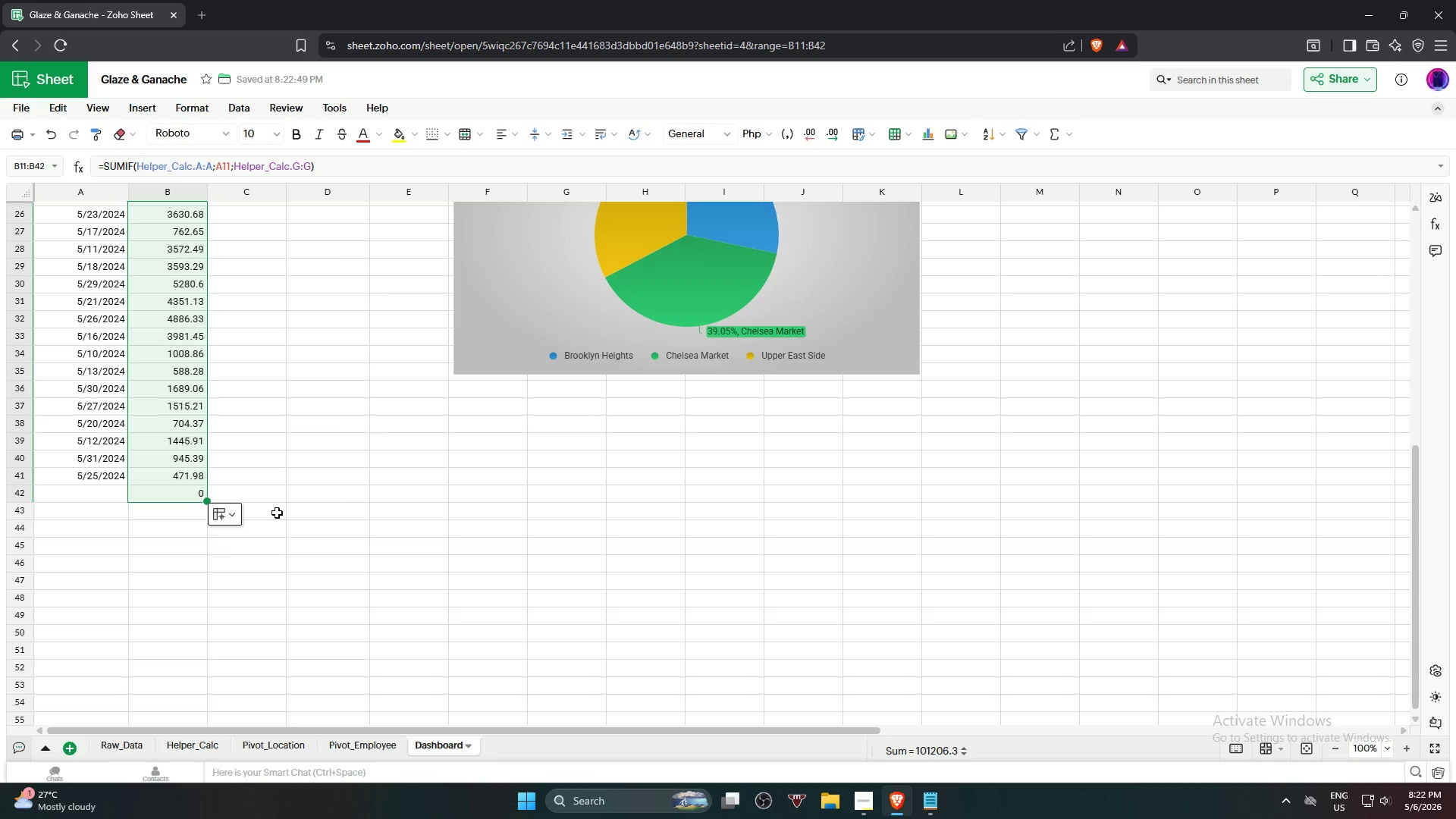 
key(Control+Z)
 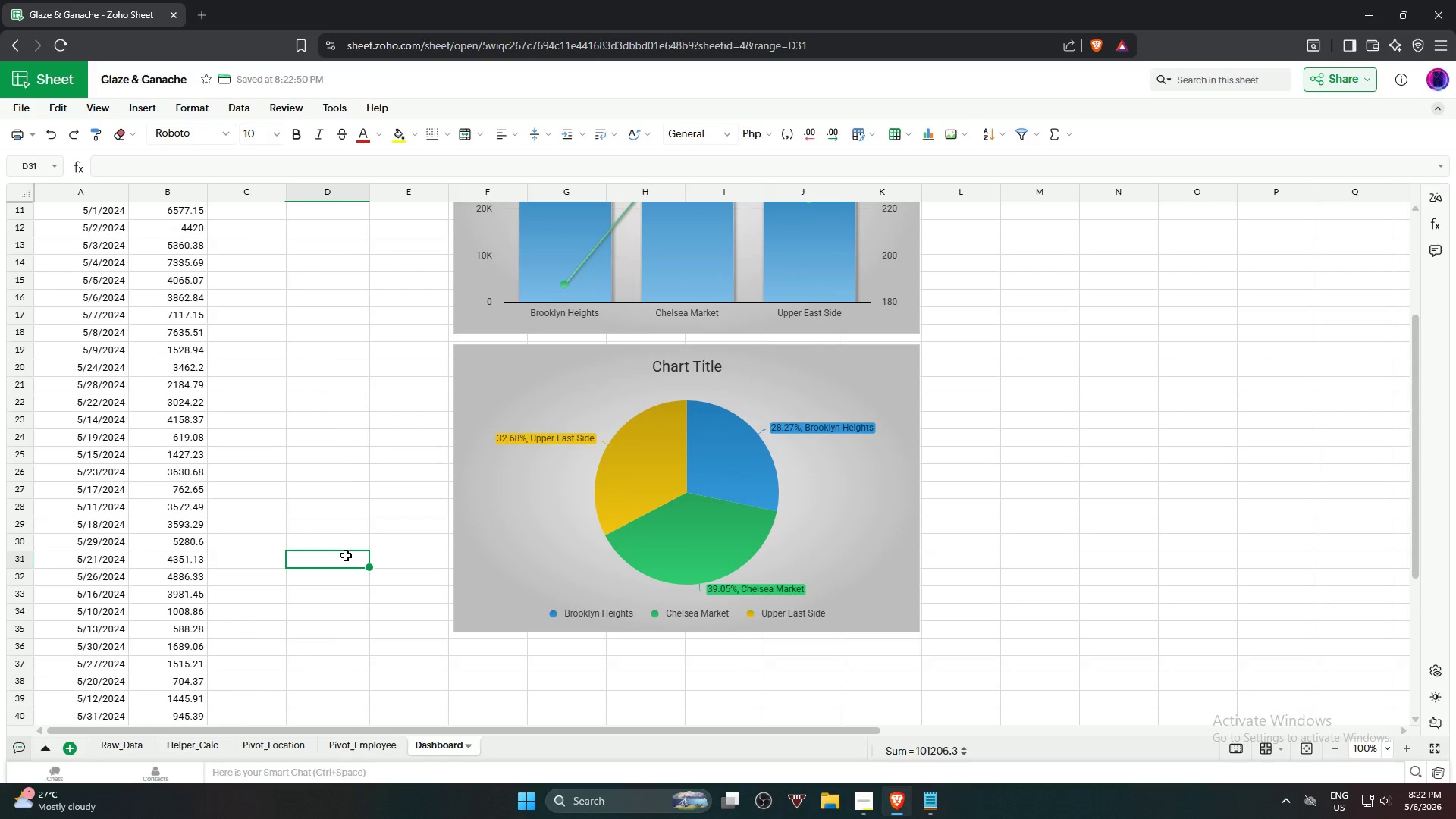 
scroll: coordinate [344, 551], scroll_direction: up, amount: 4.0
 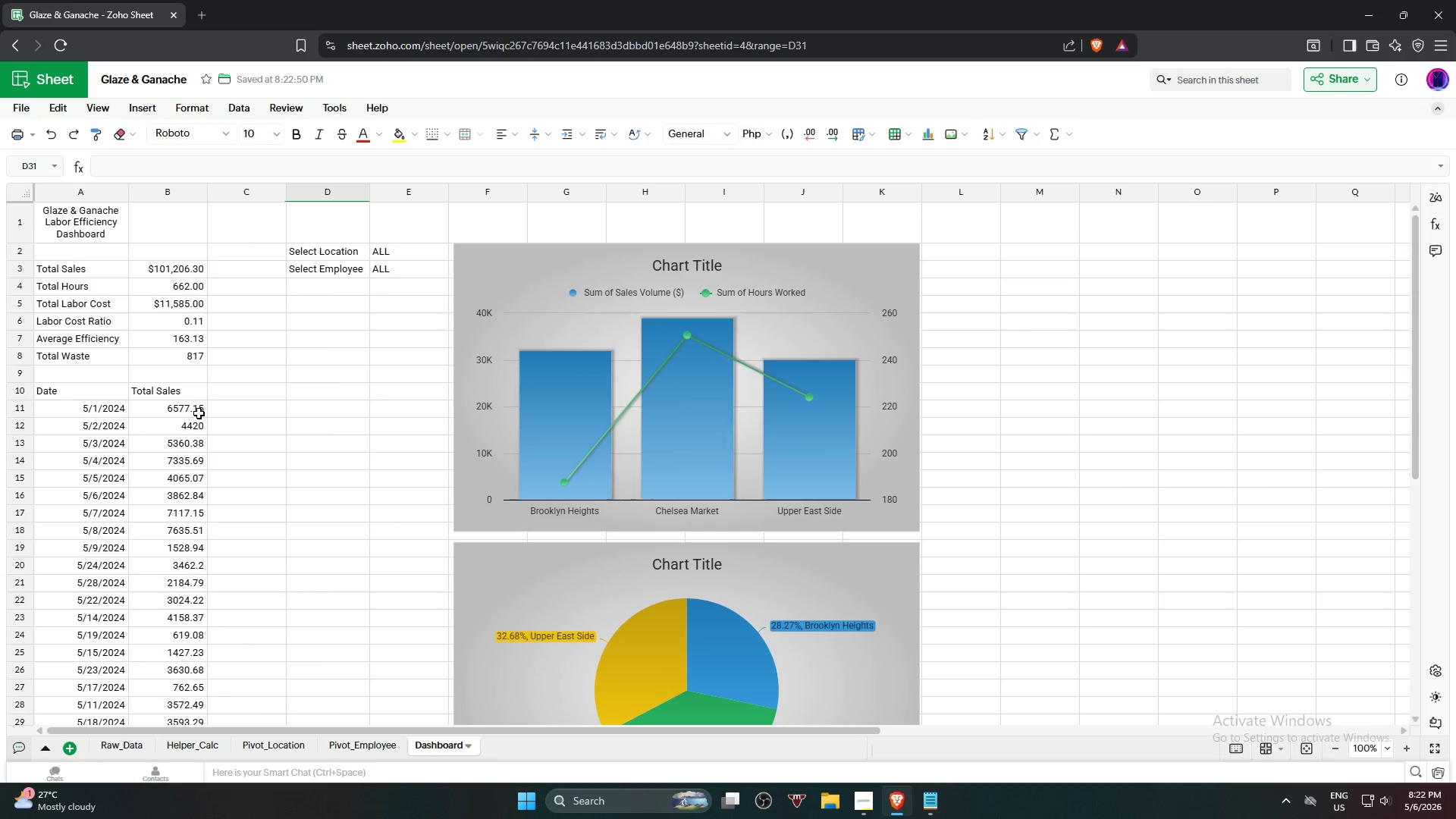 
left_click([191, 413])
 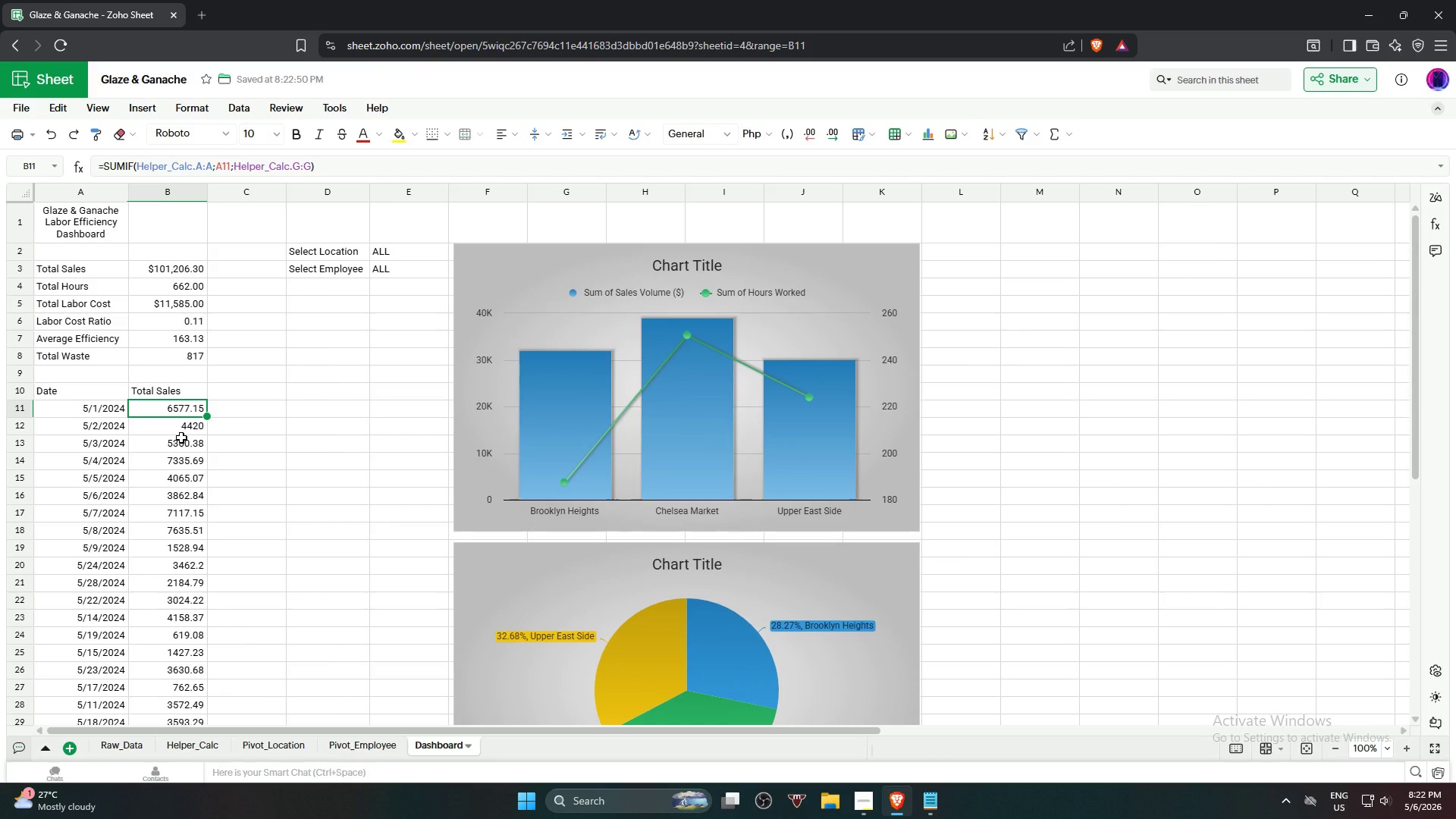 
left_click([181, 438])
 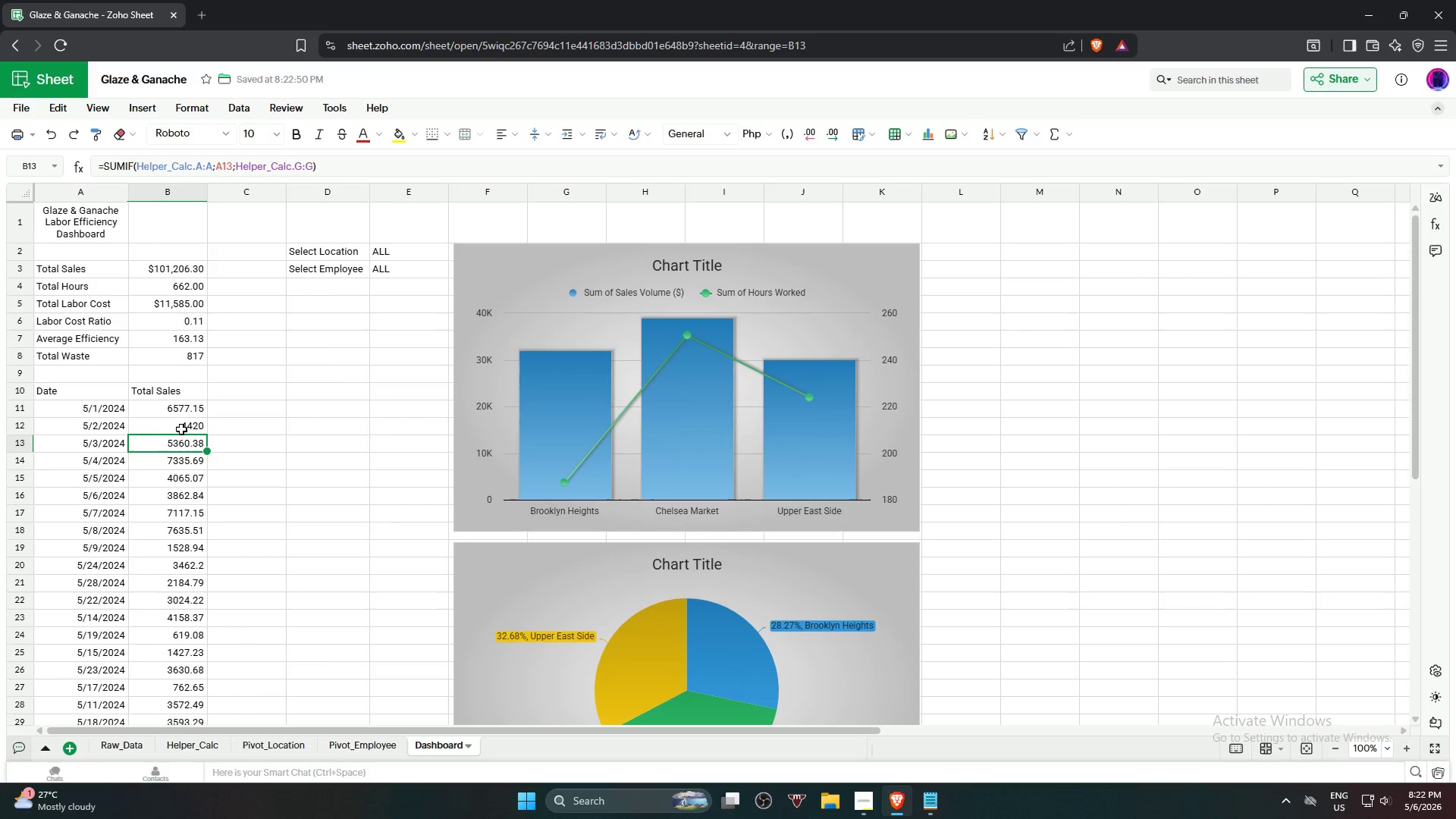 
left_click([181, 426])
 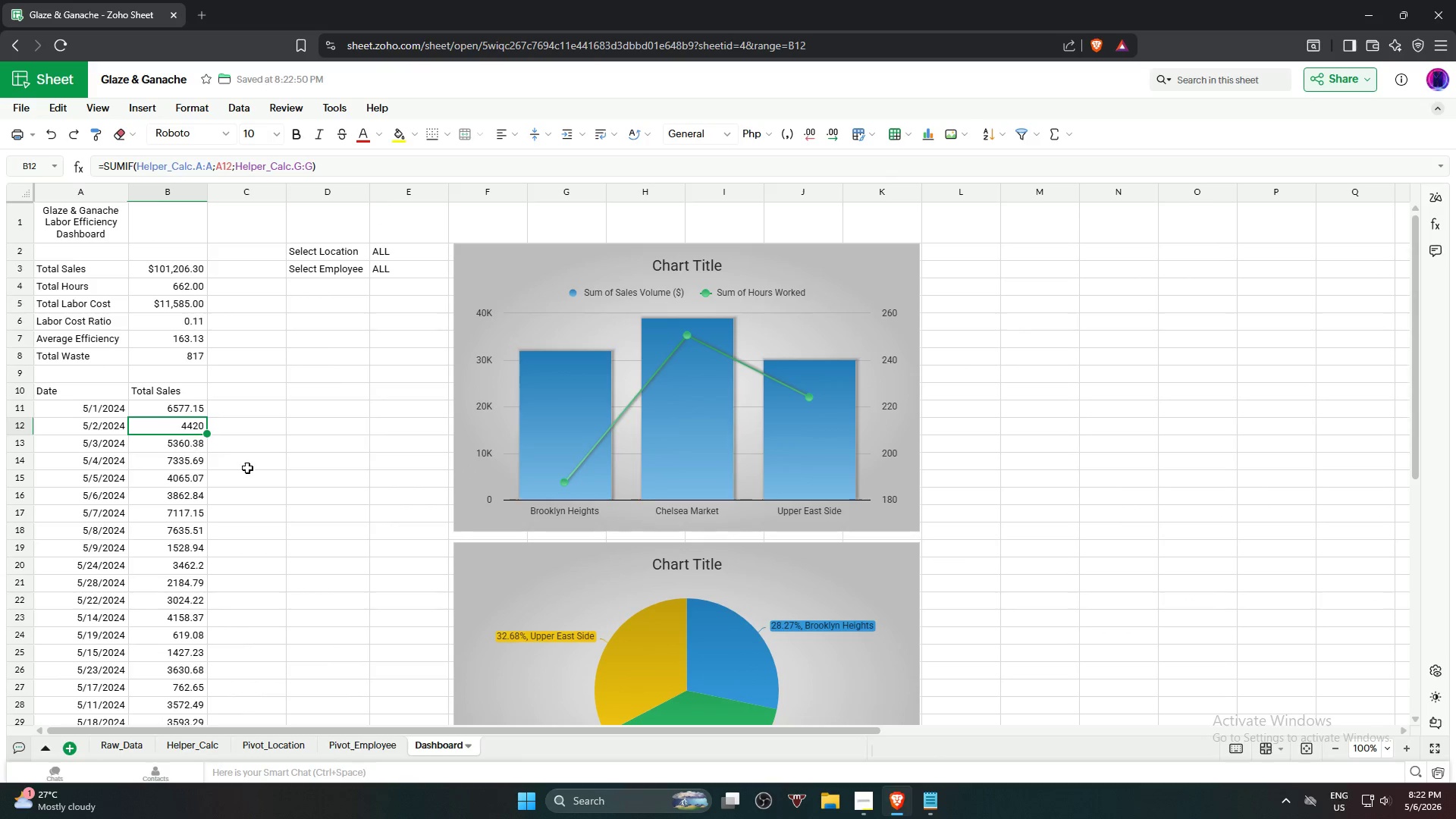 
scroll: coordinate [278, 488], scroll_direction: down, amount: 5.0
 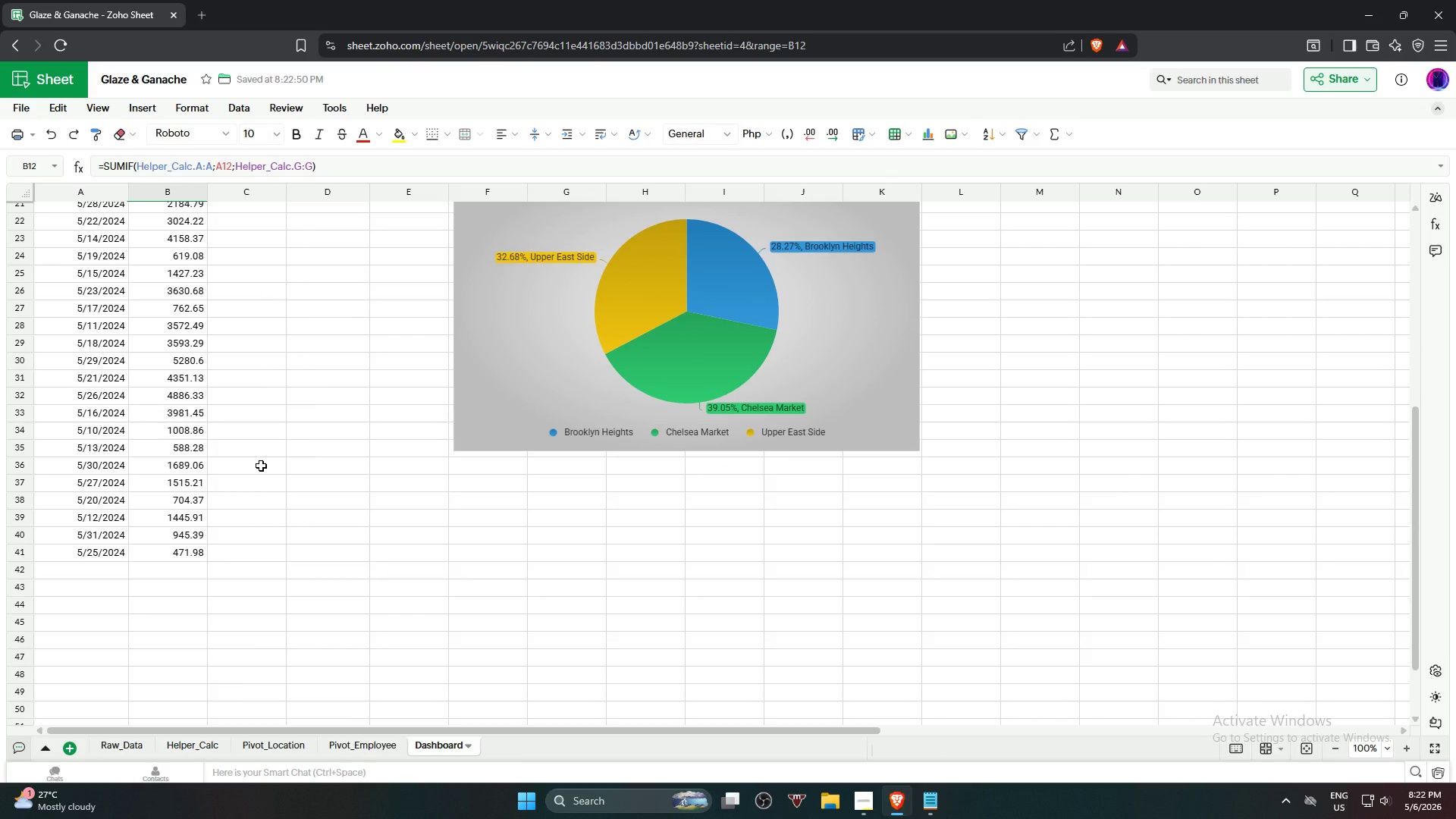 
wait(8.06)
 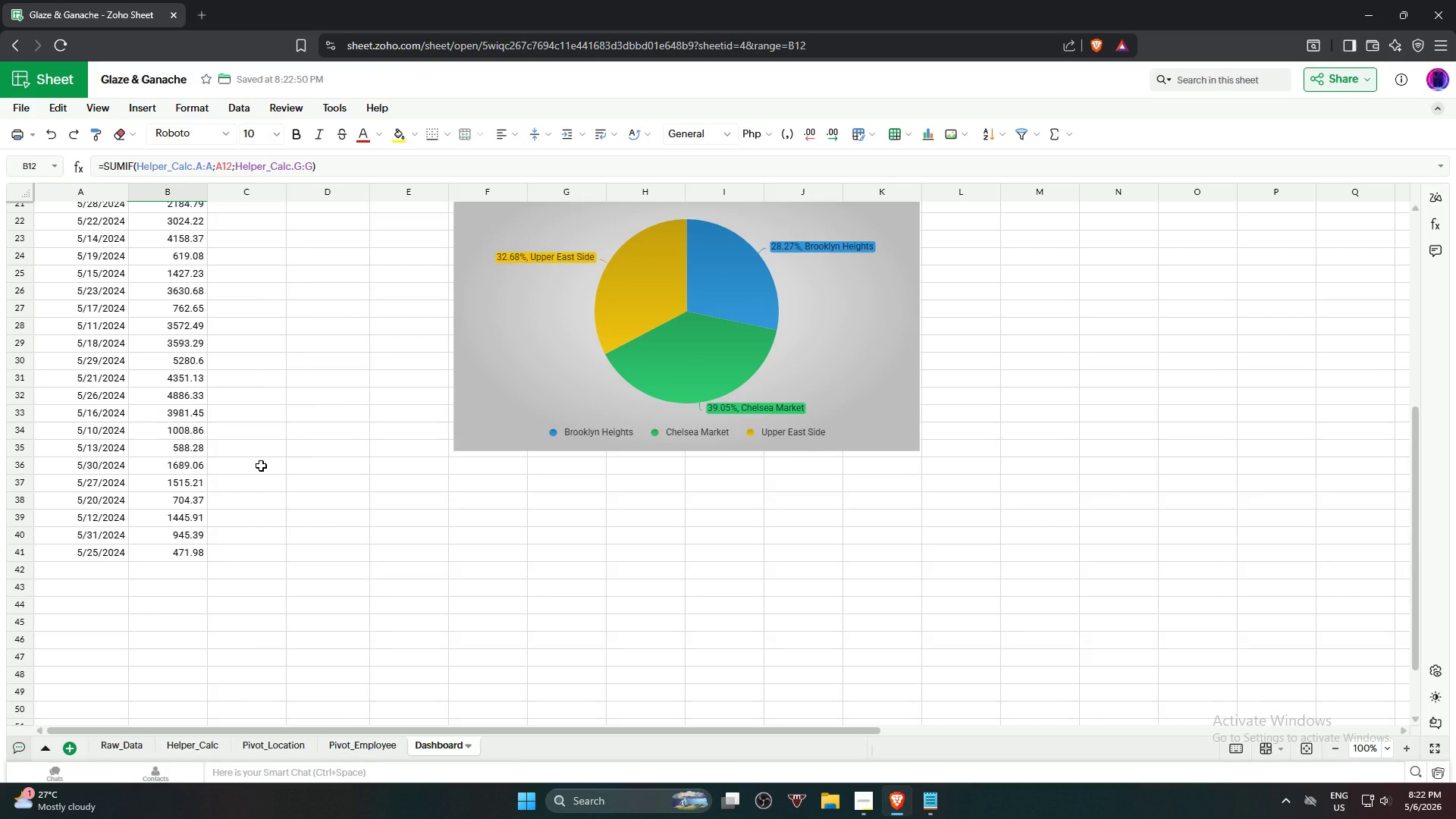 
scroll: coordinate [285, 423], scroll_direction: up, amount: 5.0
 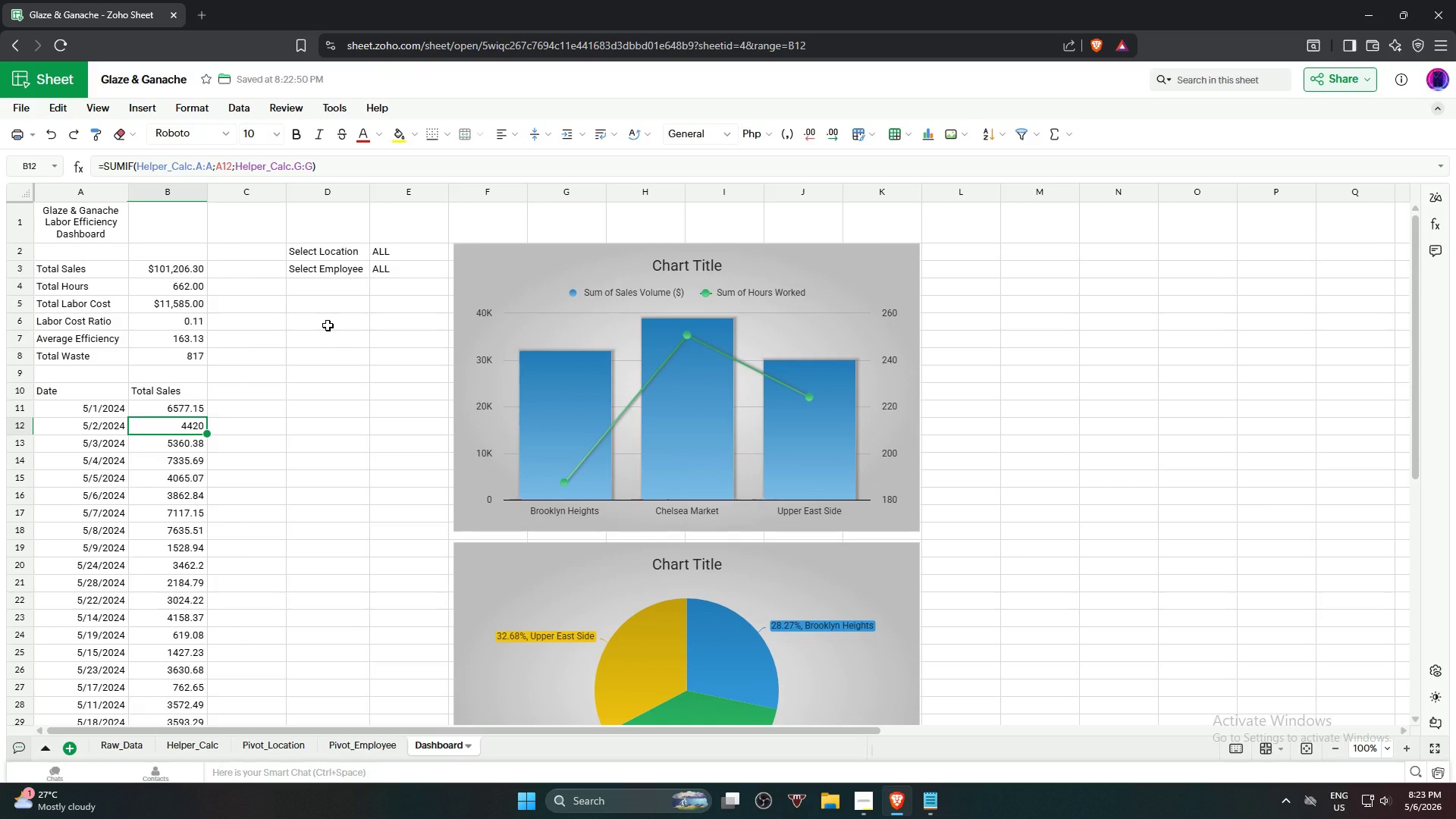 
wait(11.88)
 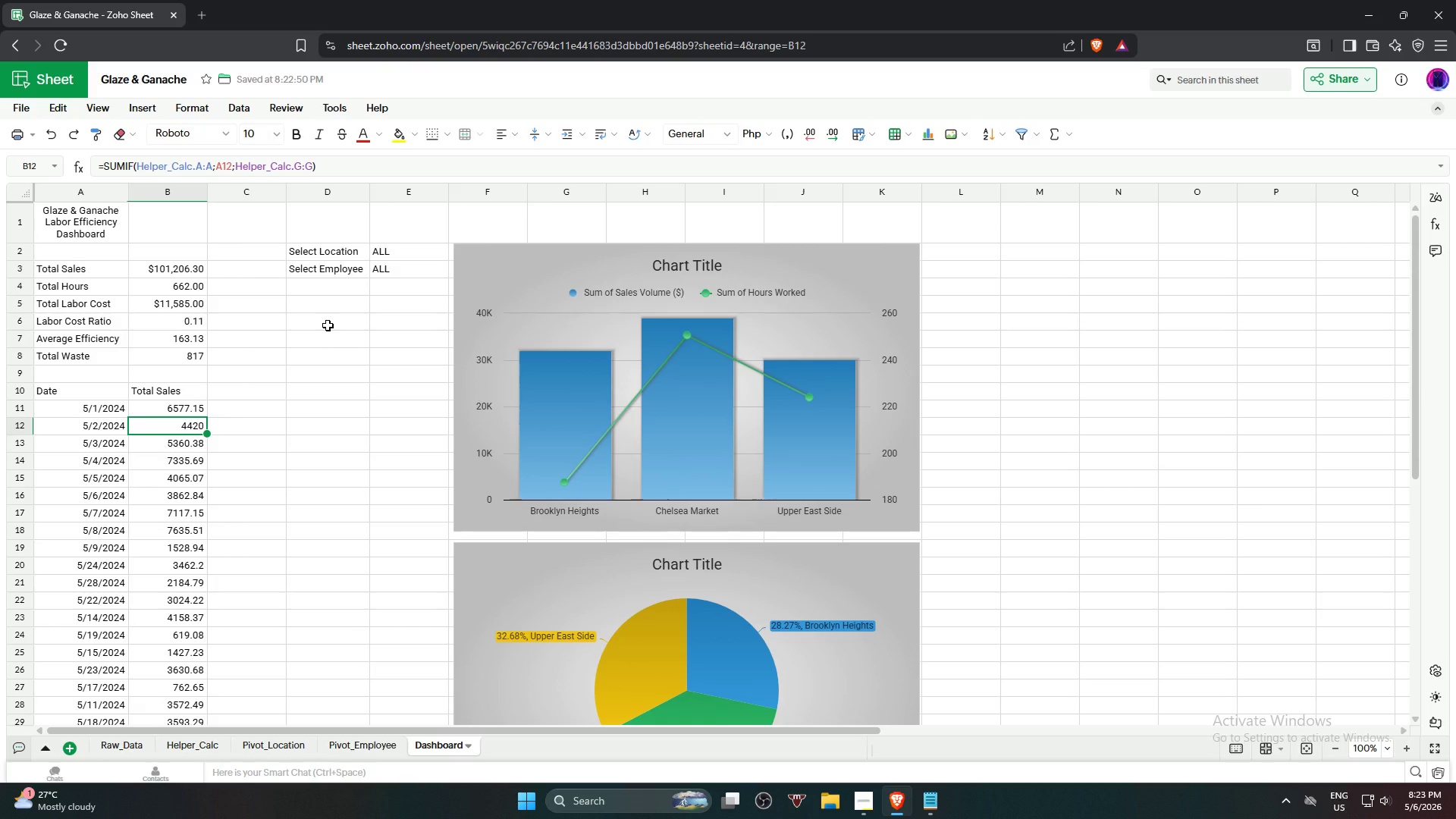 
left_click([328, 325])
 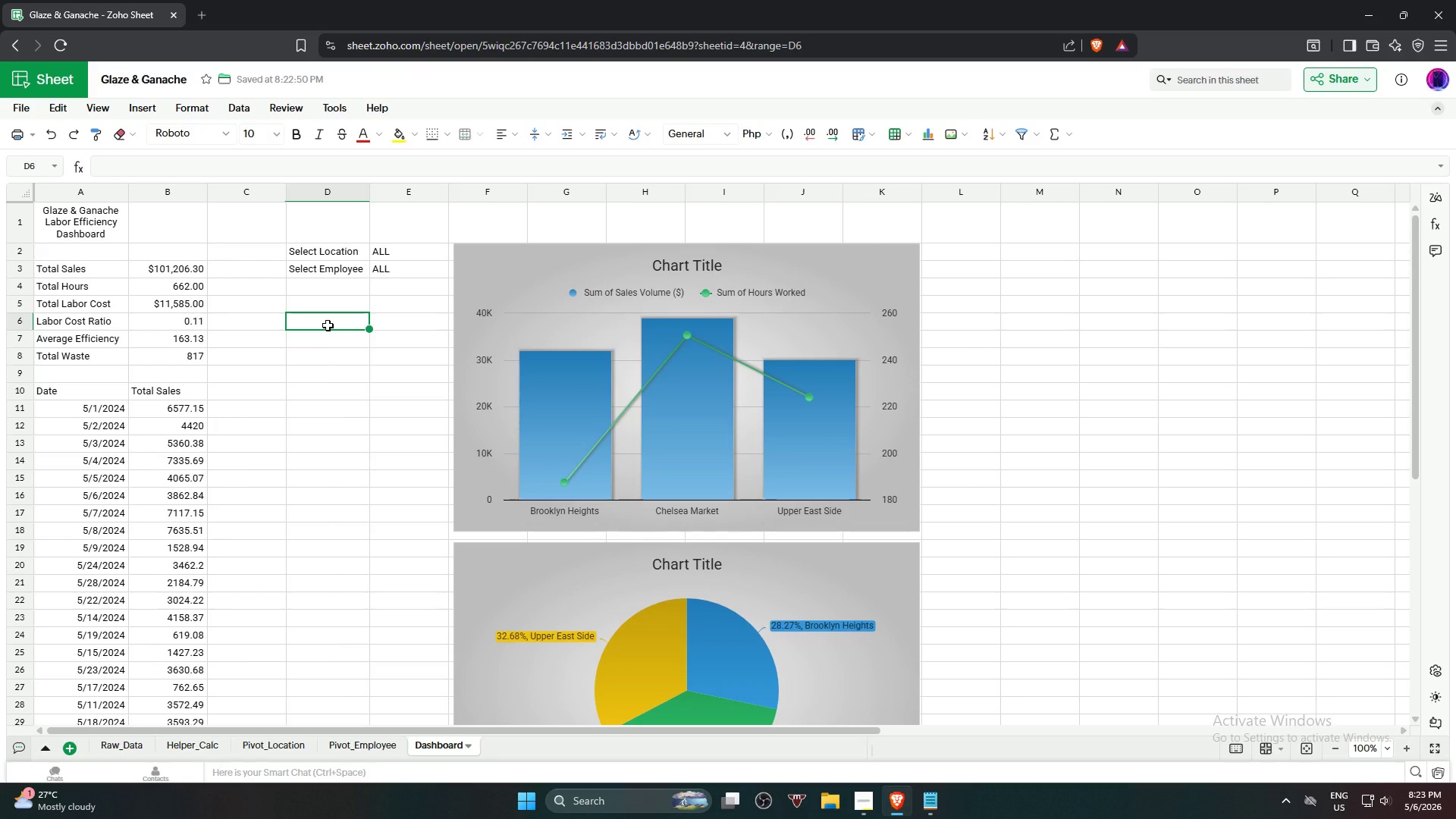 
type(=spa)
key(Backspace)
key(Backspace)
key(Backspace)
type(SPARKLINE(B)
key(Backspace)
 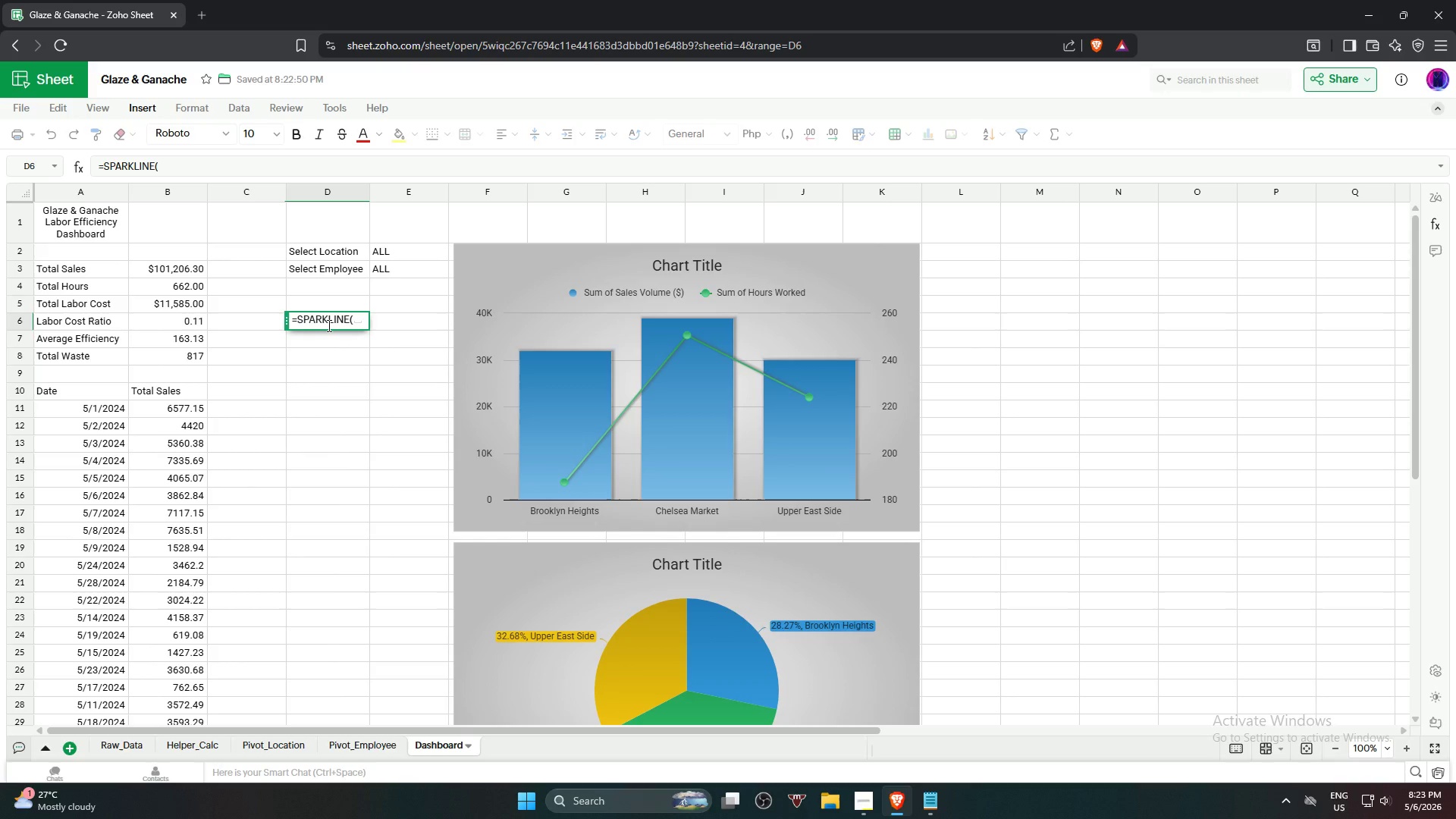 
wait(10.69)
 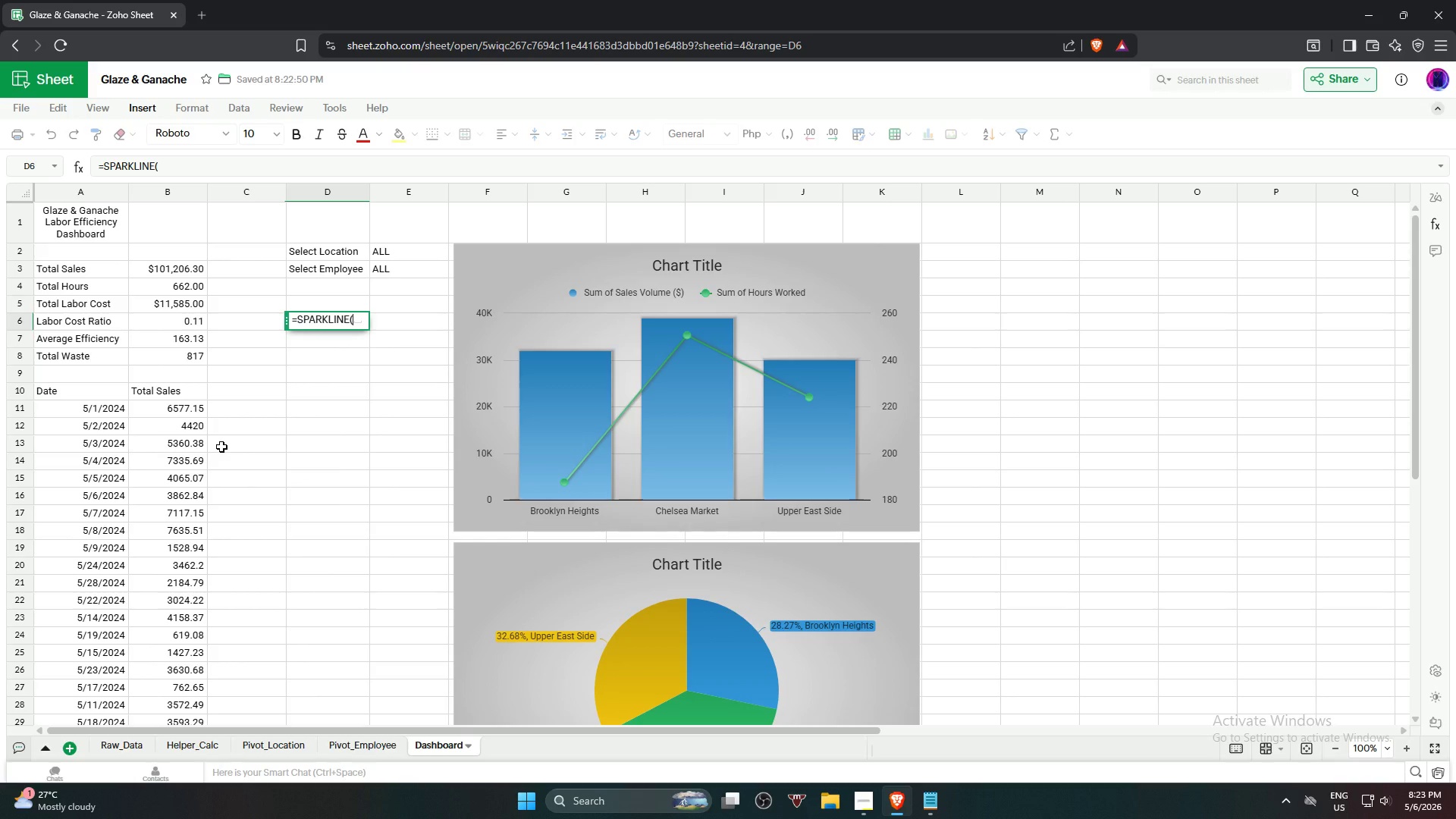 
left_click([184, 409])
 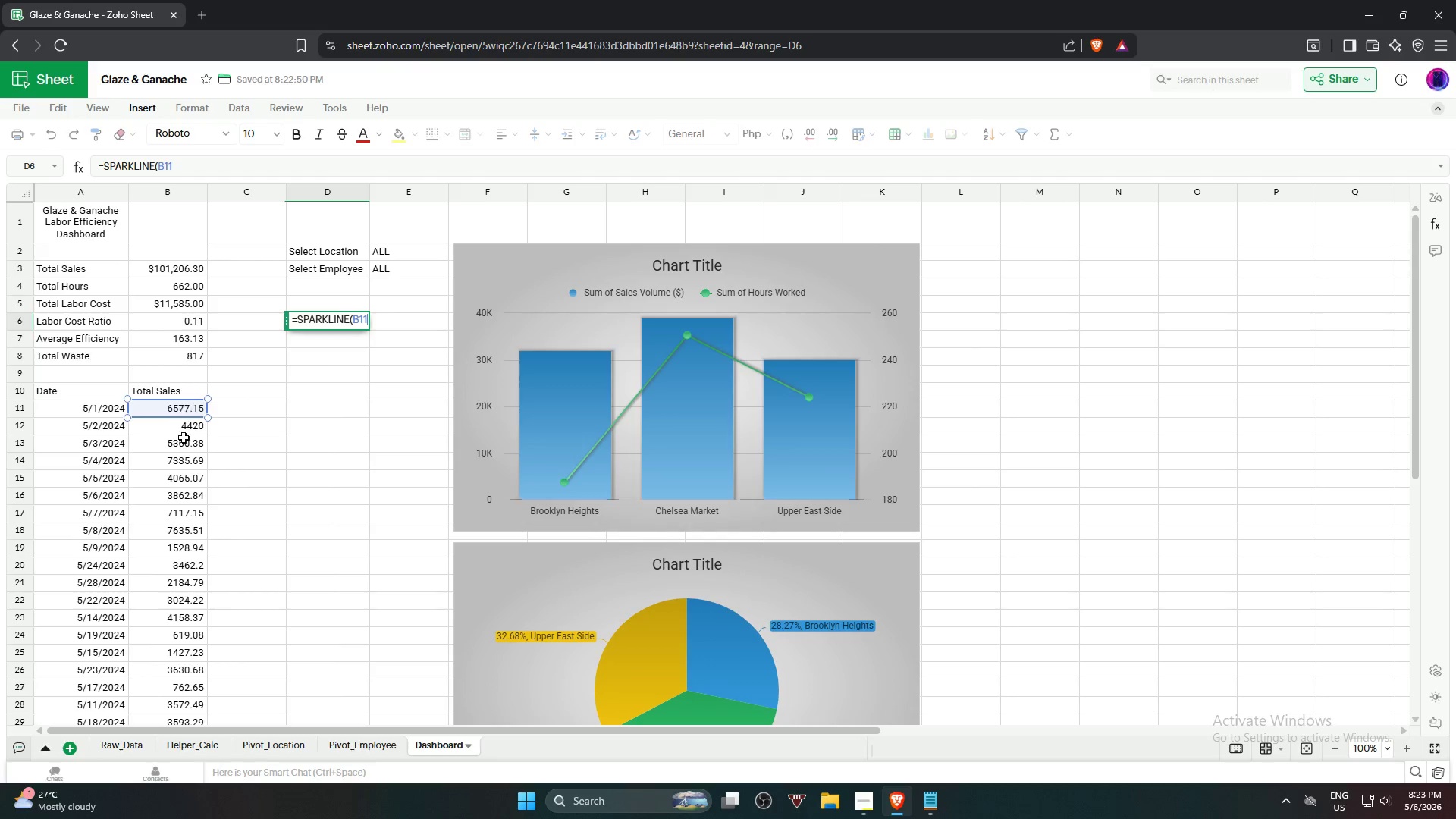 
hold_key(key=ShiftLeft, duration=1.09)
 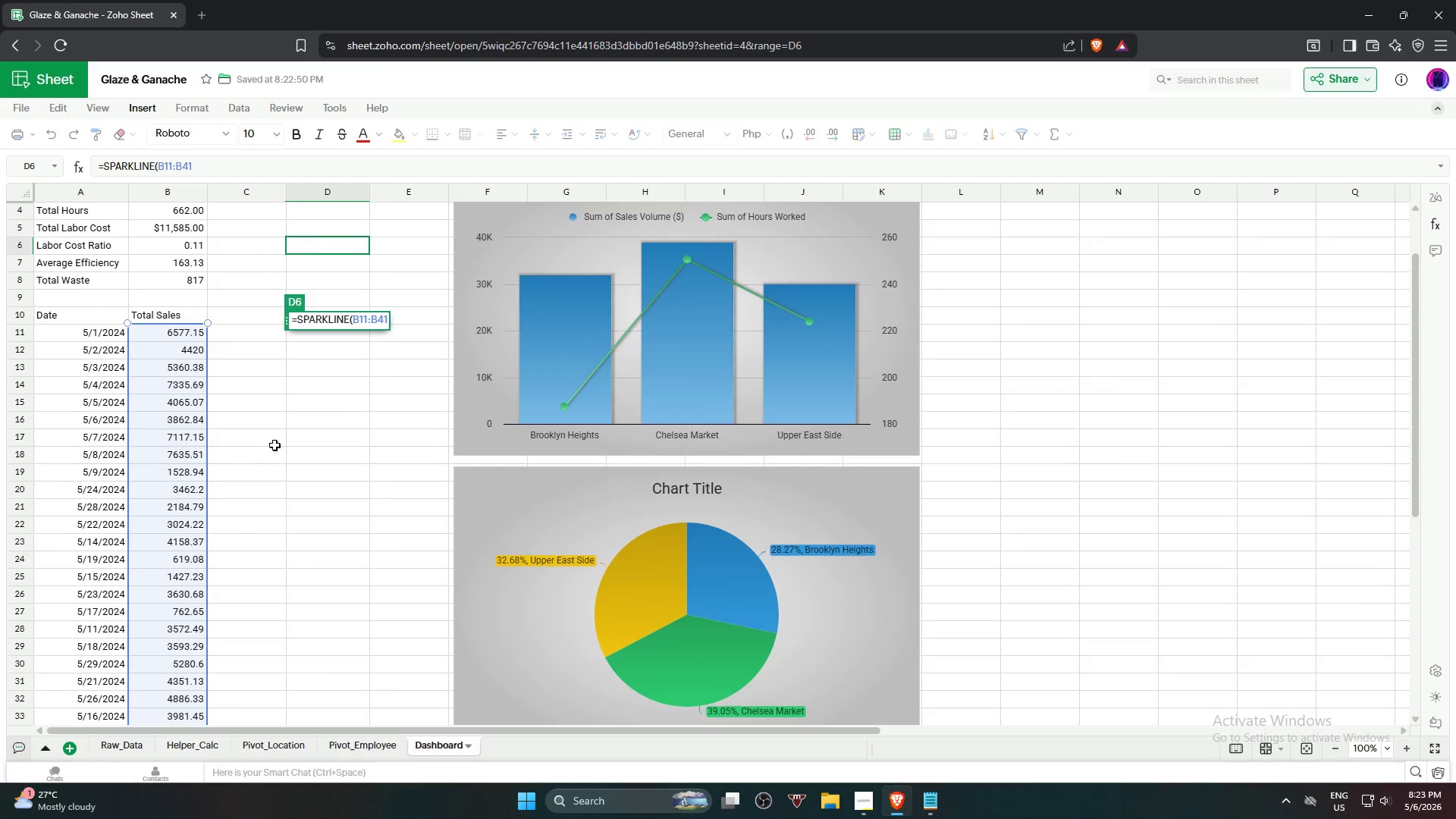 
scroll: coordinate [187, 488], scroll_direction: down, amount: 6.0
 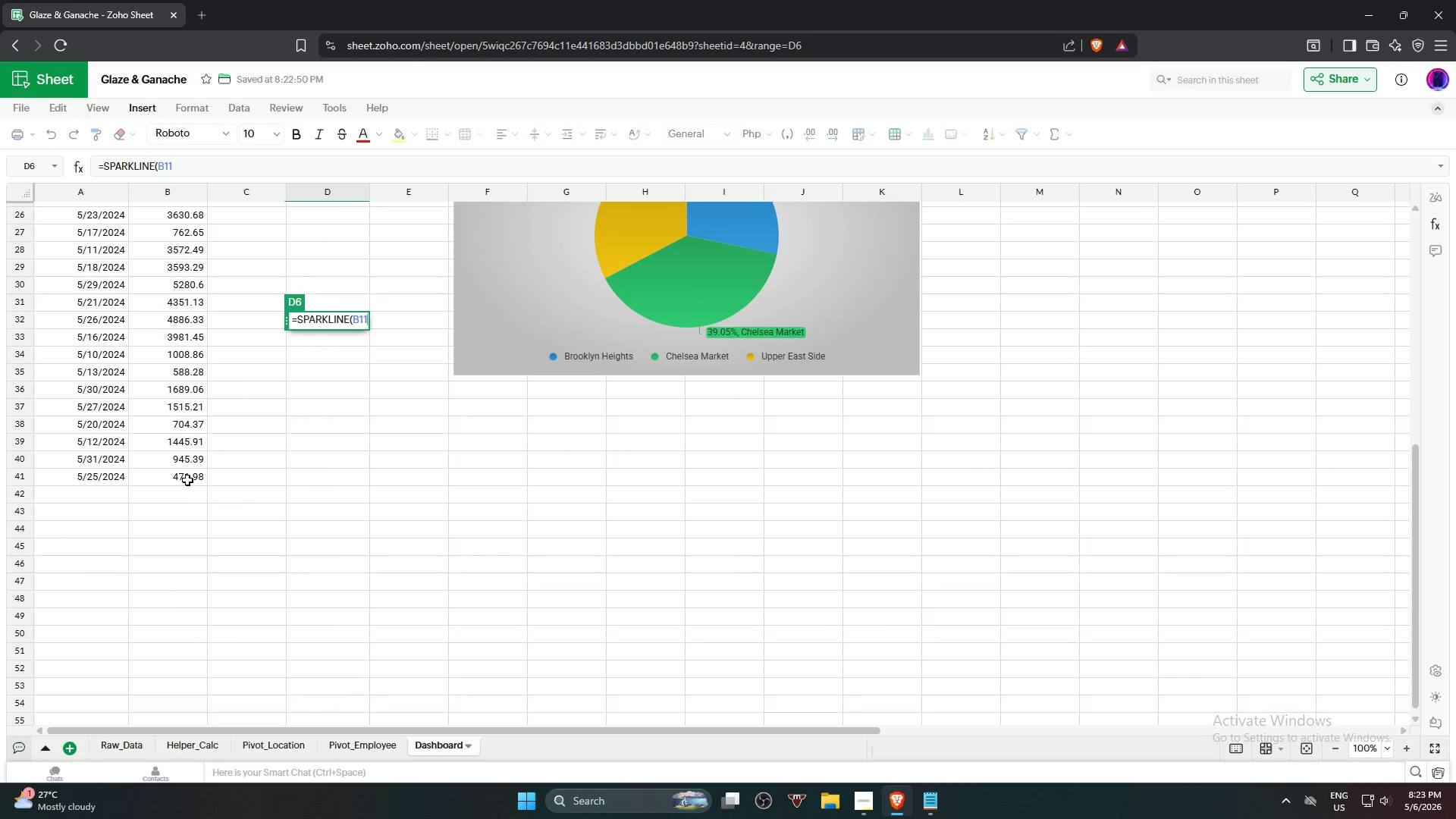 
left_click([184, 477])
 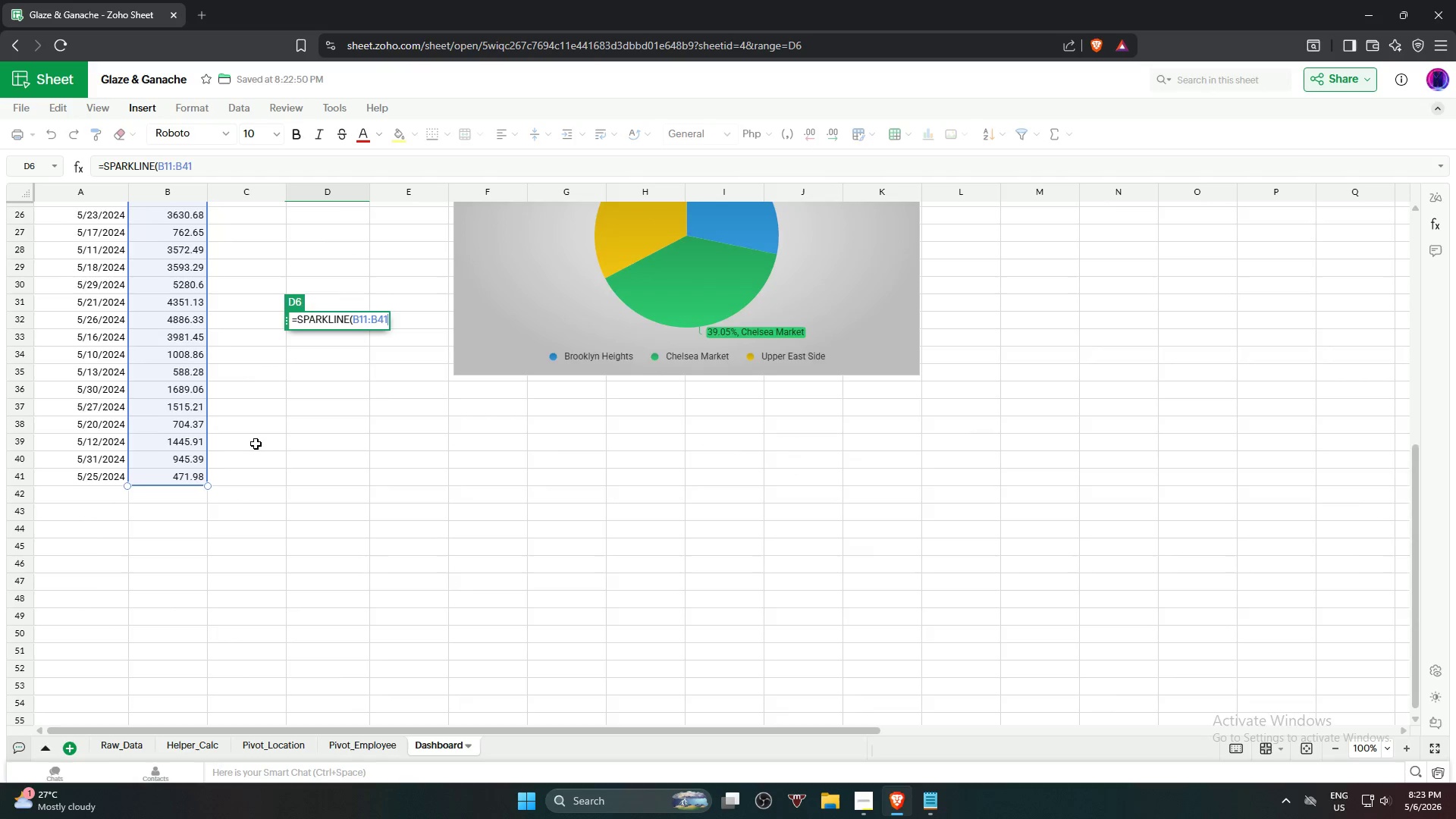 
scroll: coordinate [275, 444], scroll_direction: up, amount: 9.0
 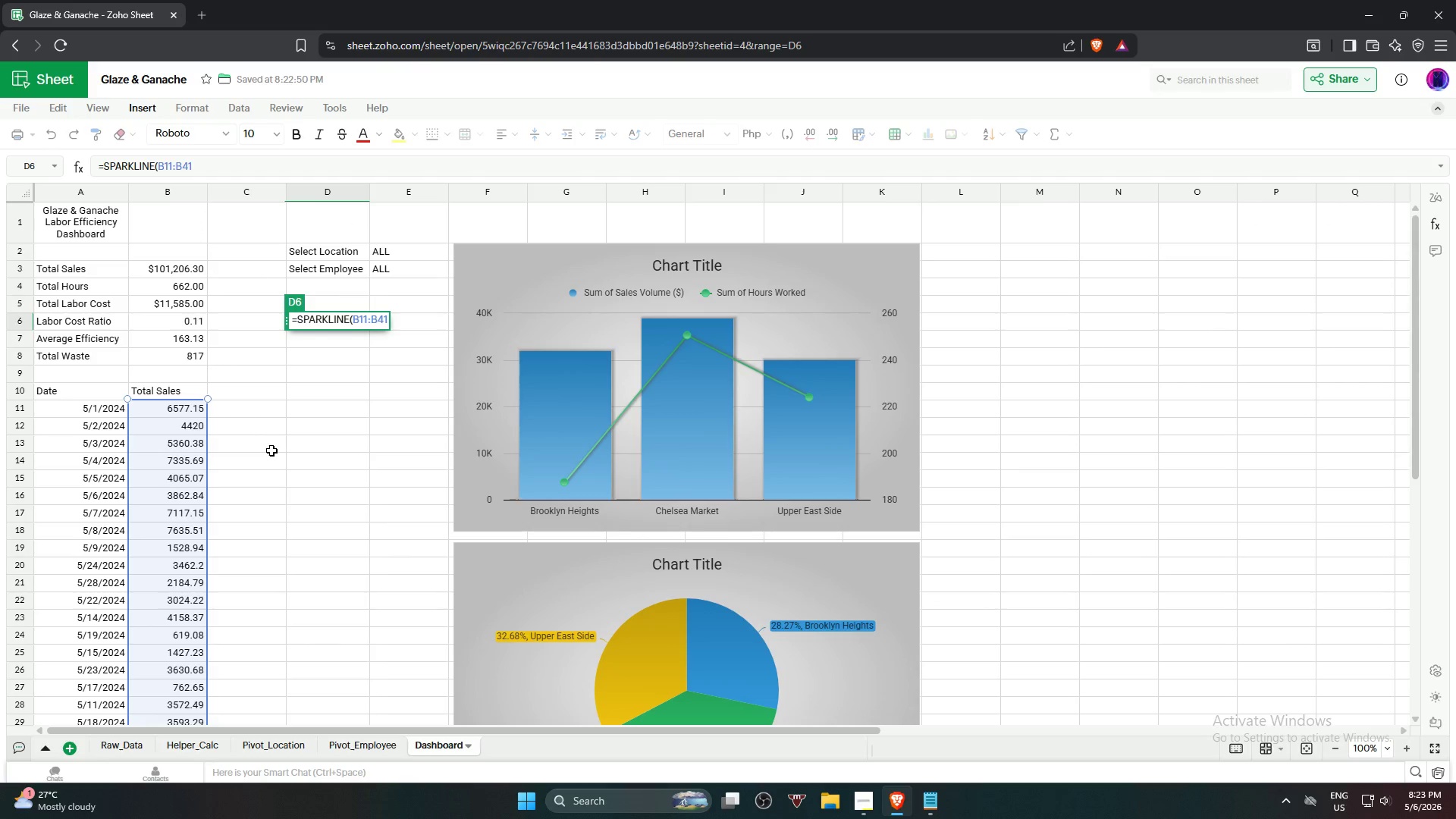 
key(Shift+0)
 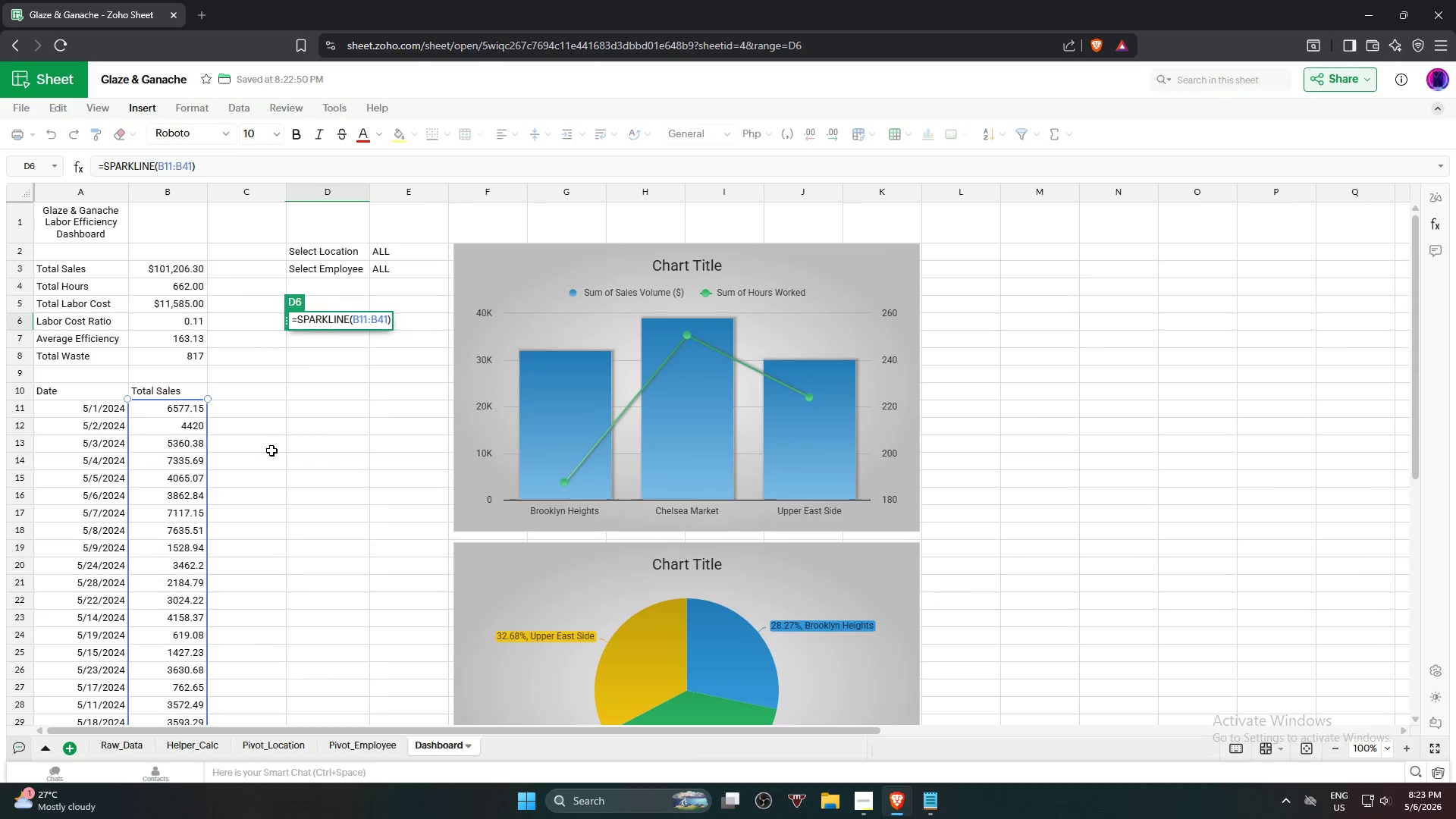 
key(Enter)
 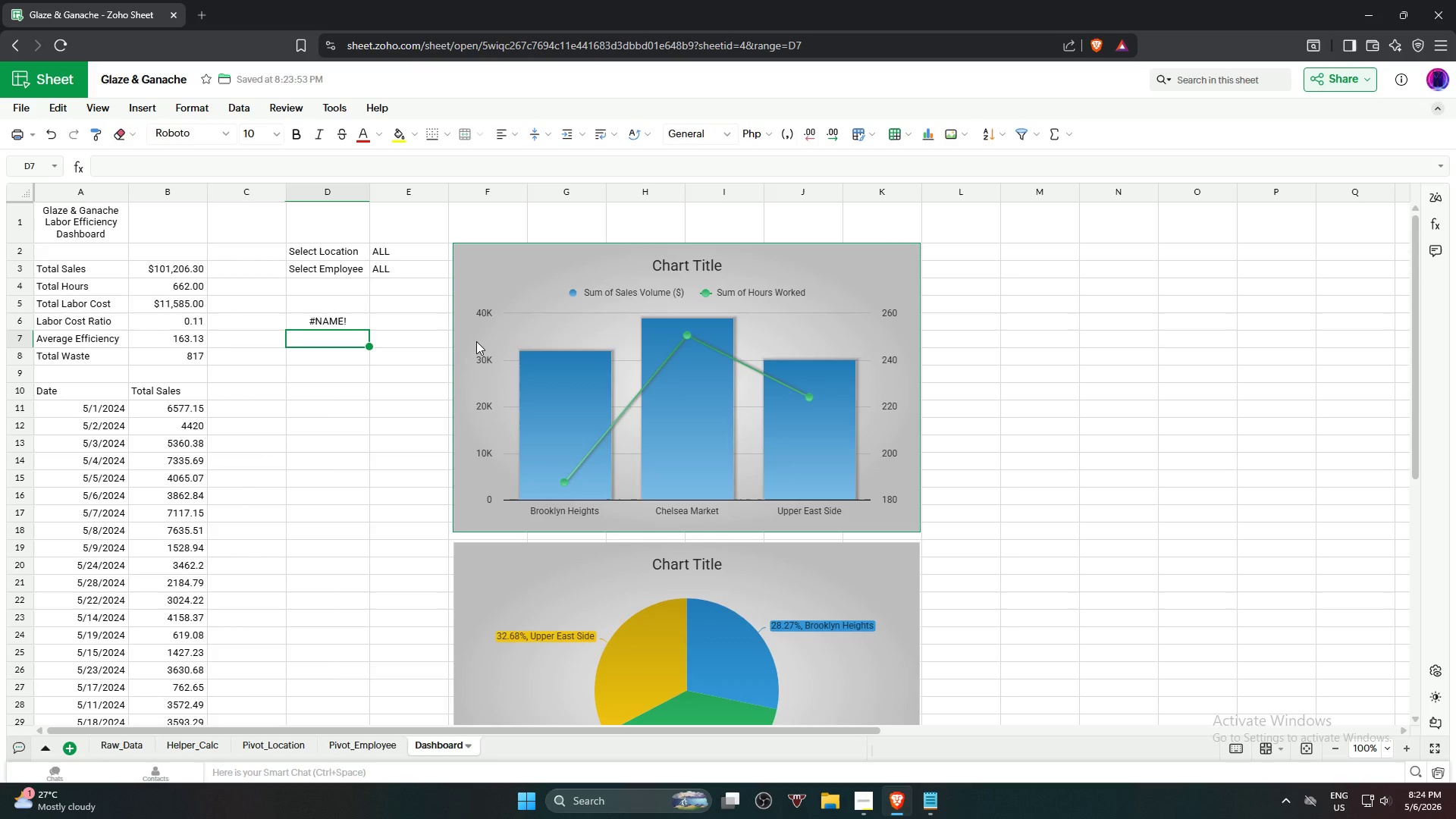 
wait(26.2)
 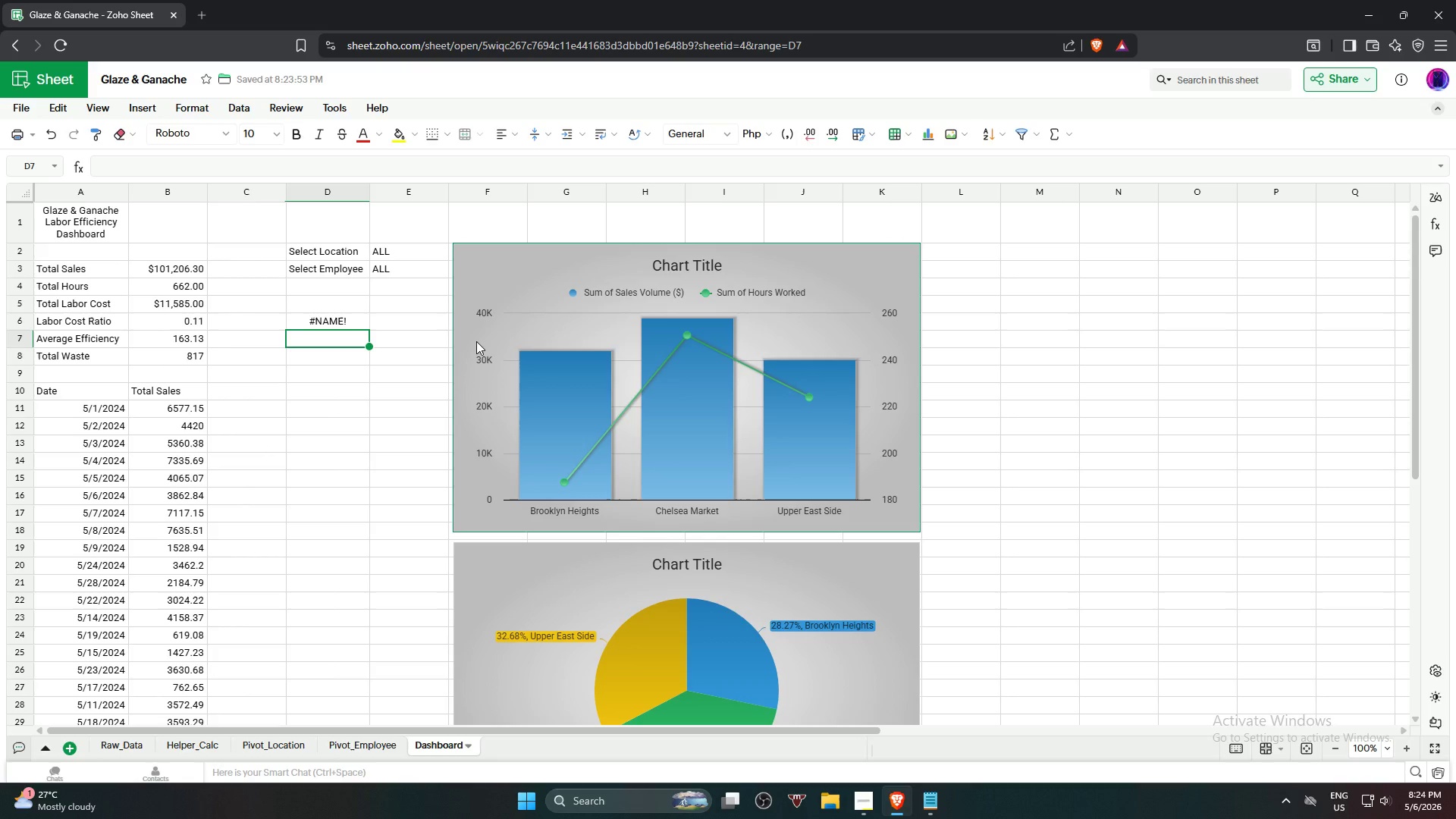 
left_click([303, 318])
 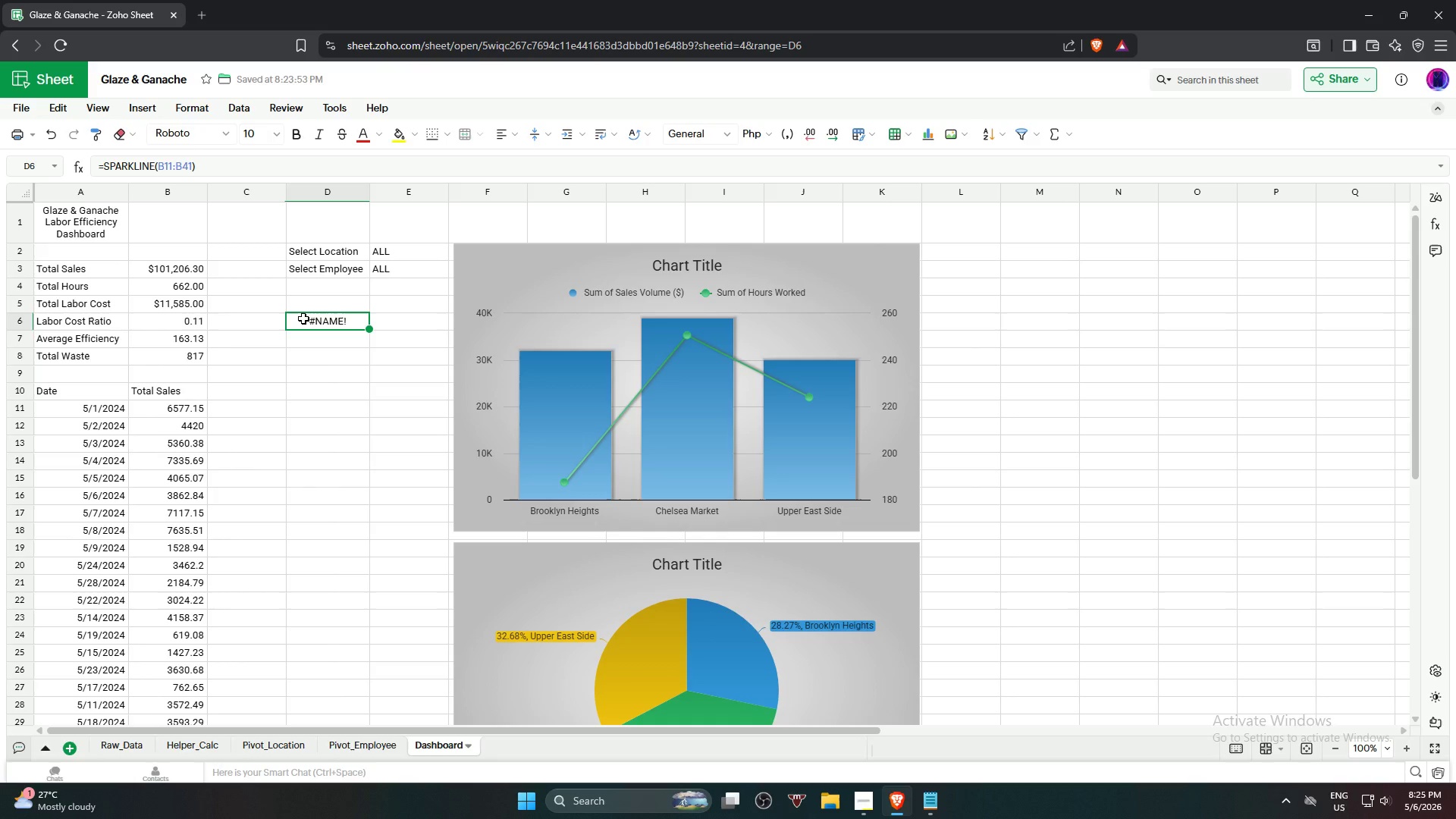 
wait(58.61)
 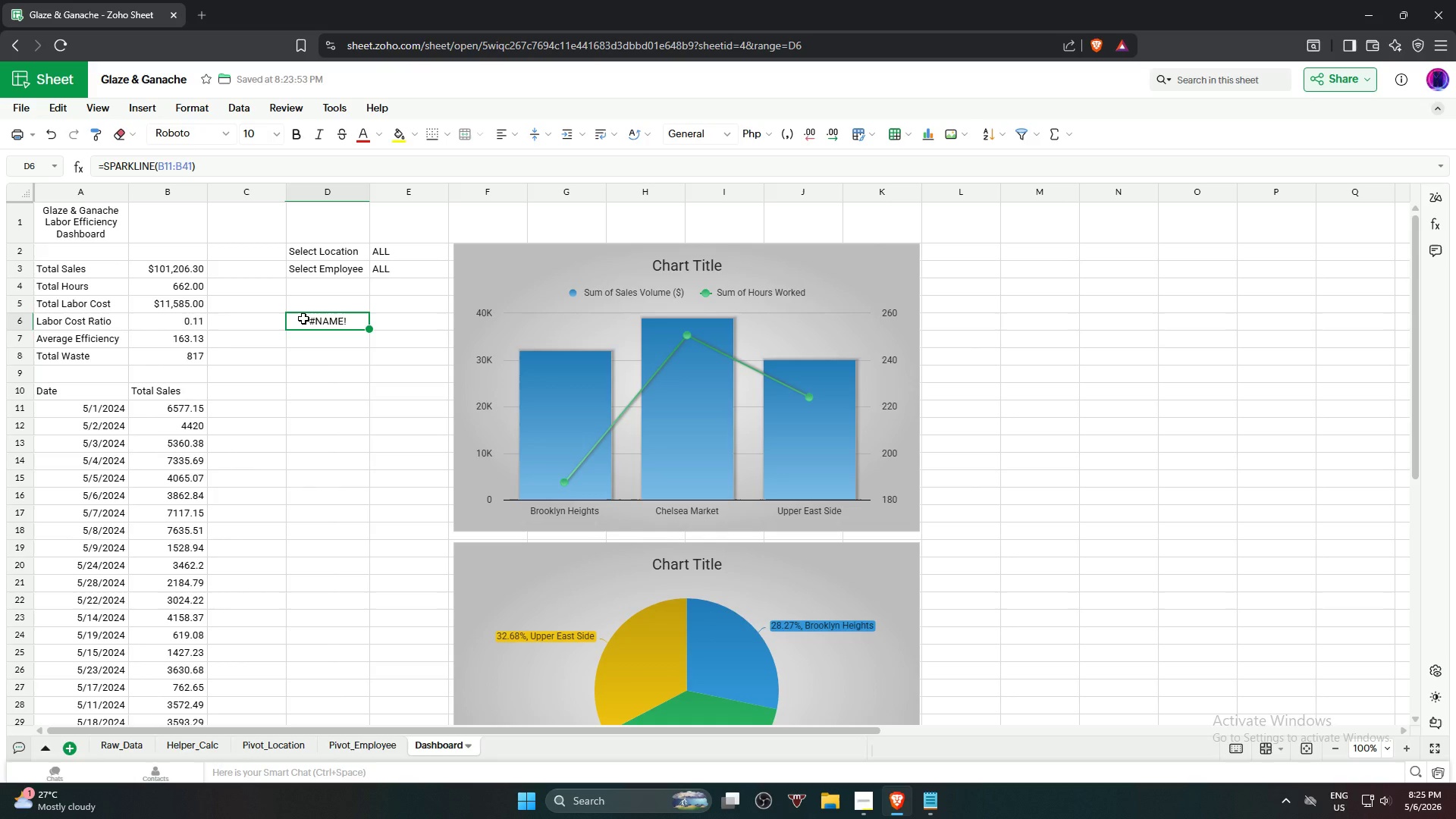 
left_click([332, 325])
 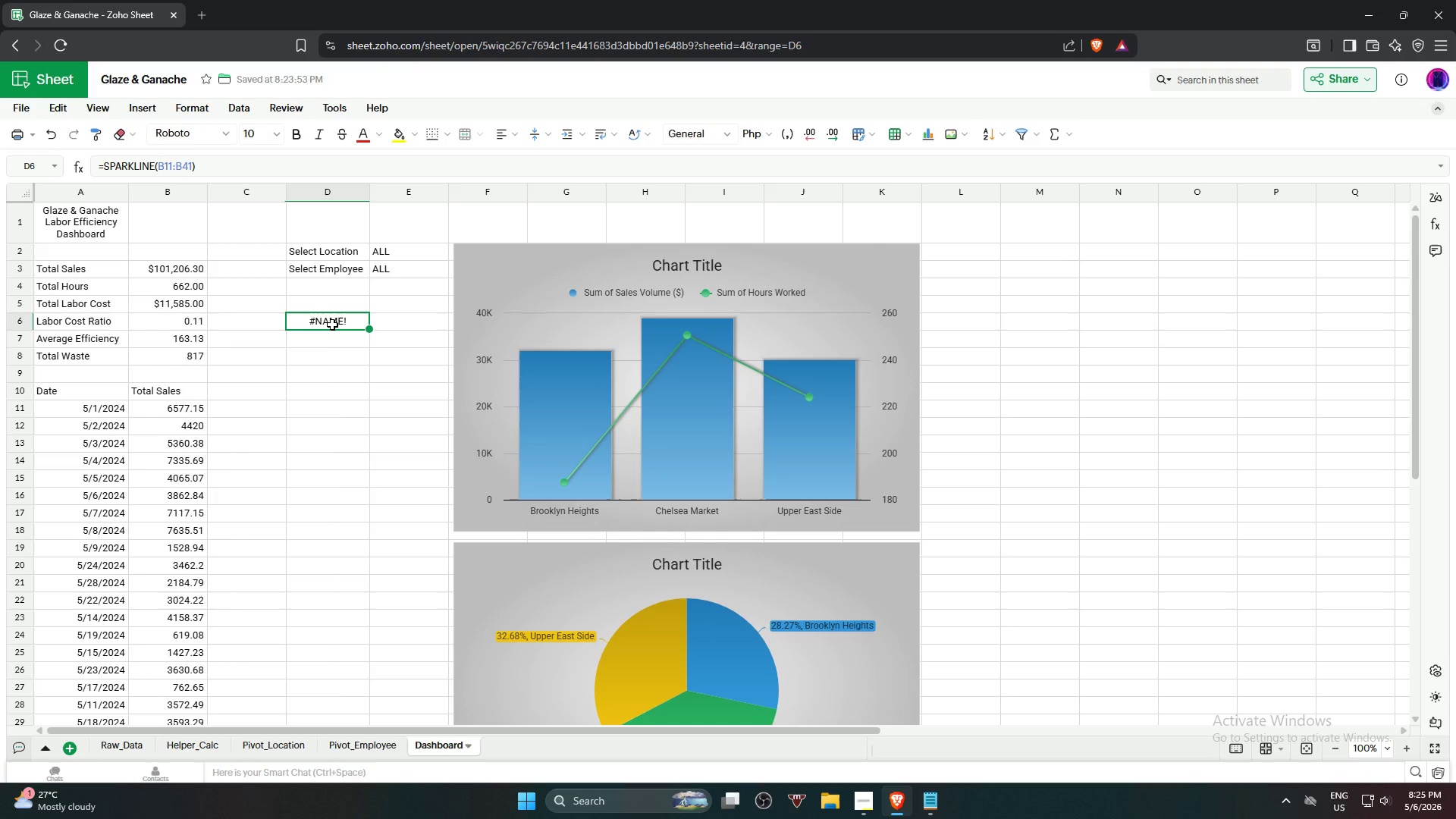 
key(Delete)
 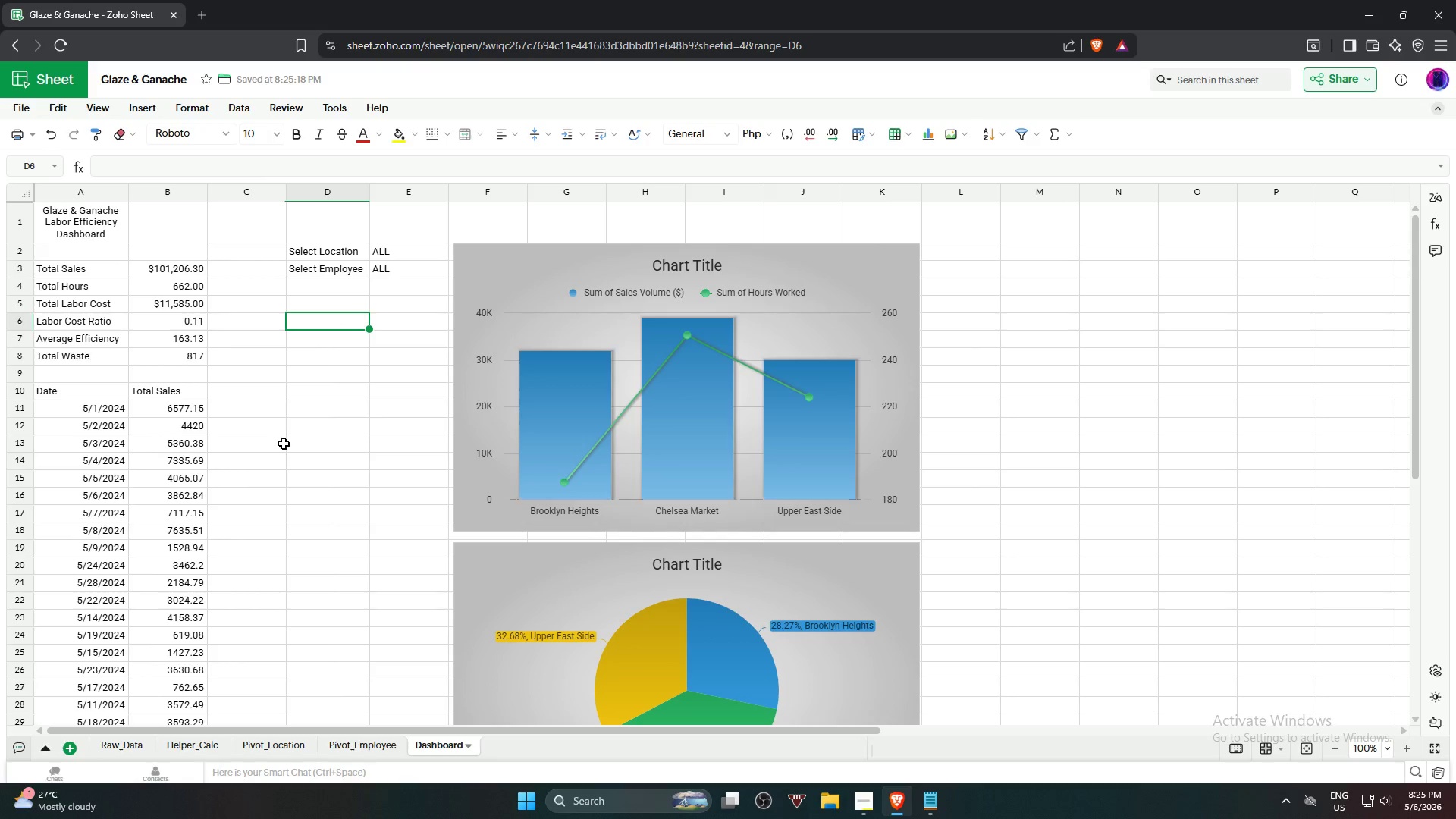 
left_click([282, 448])
 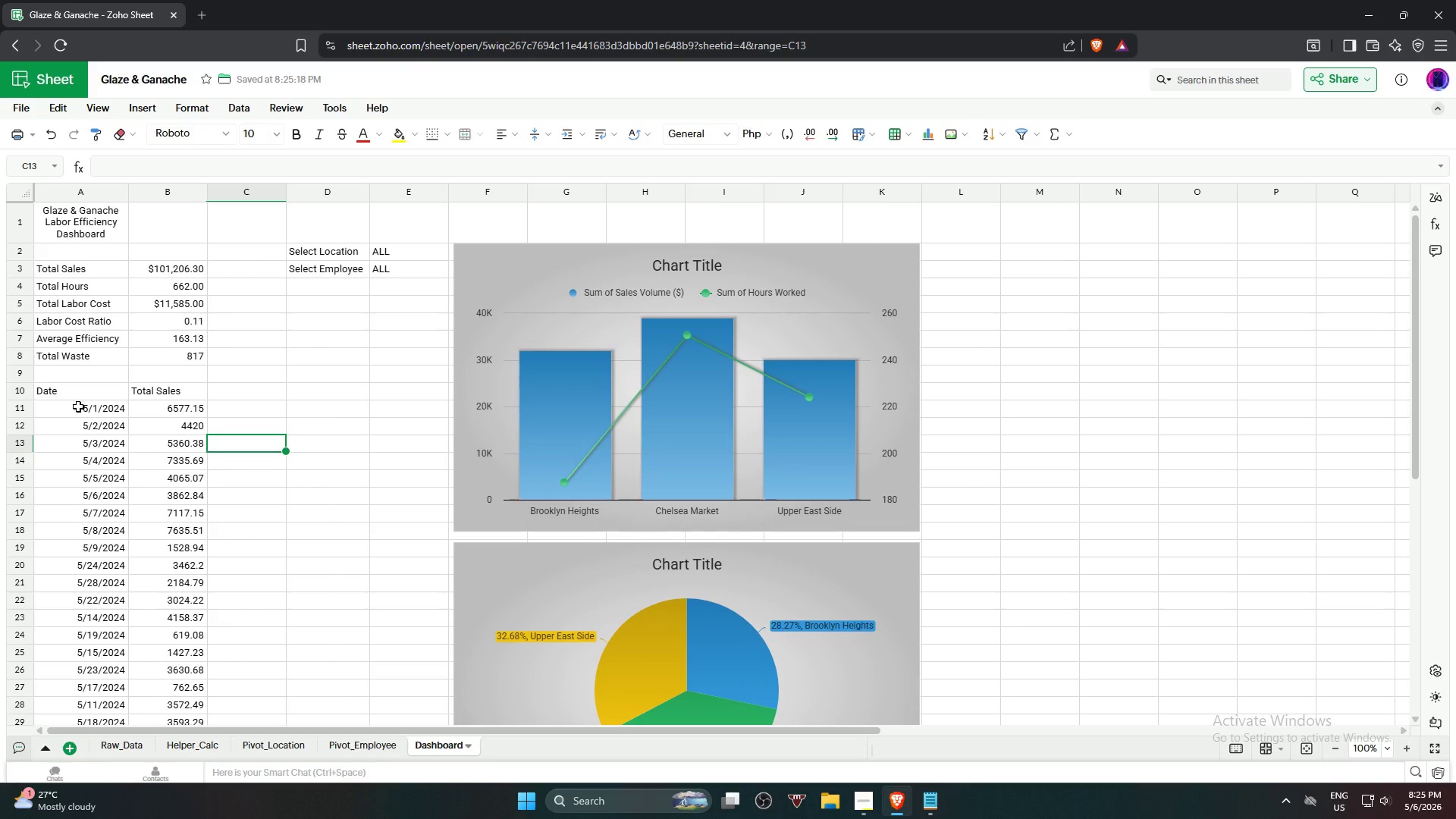 
left_click([78, 408])
 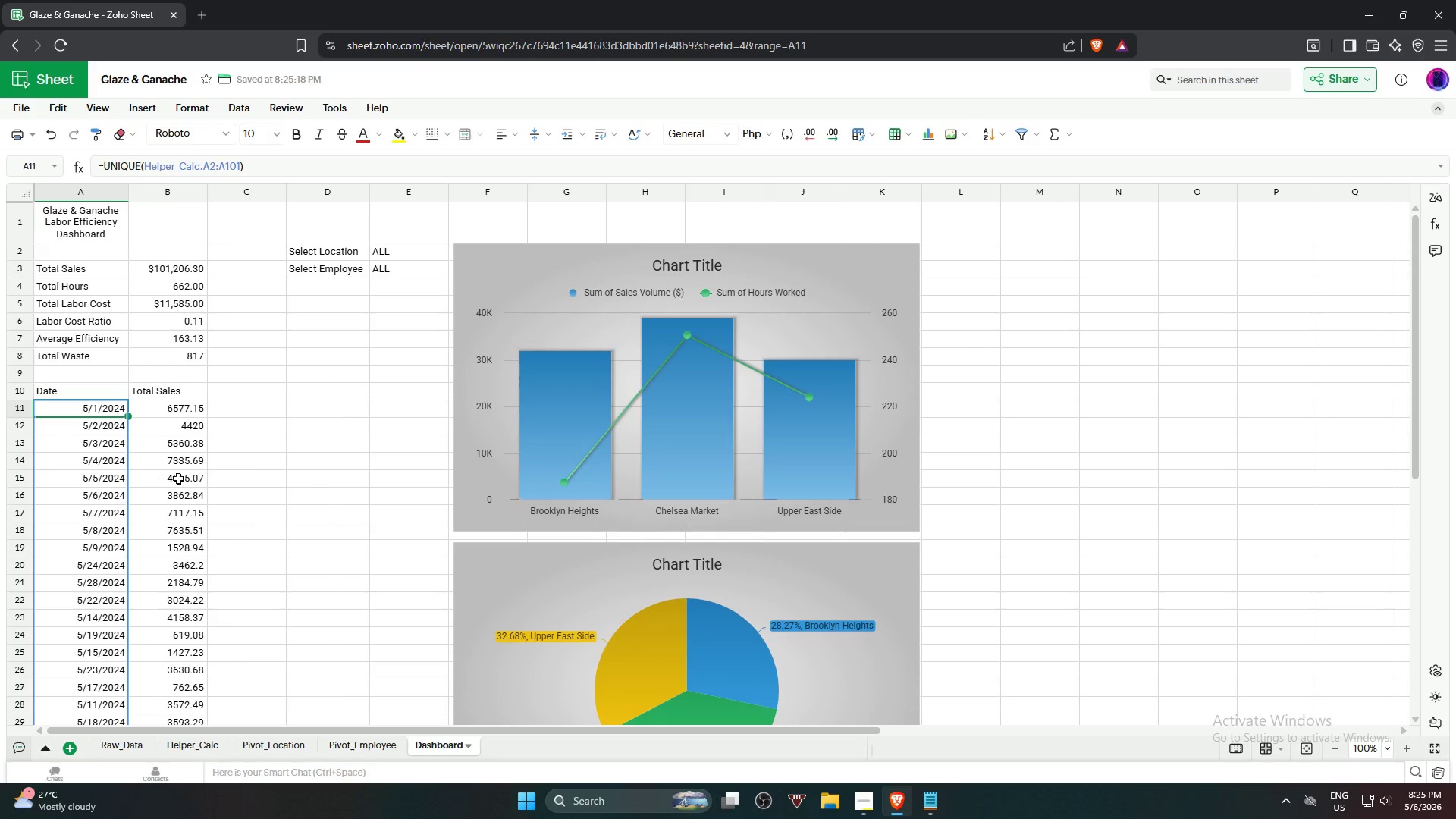 
left_click([80, 404])
 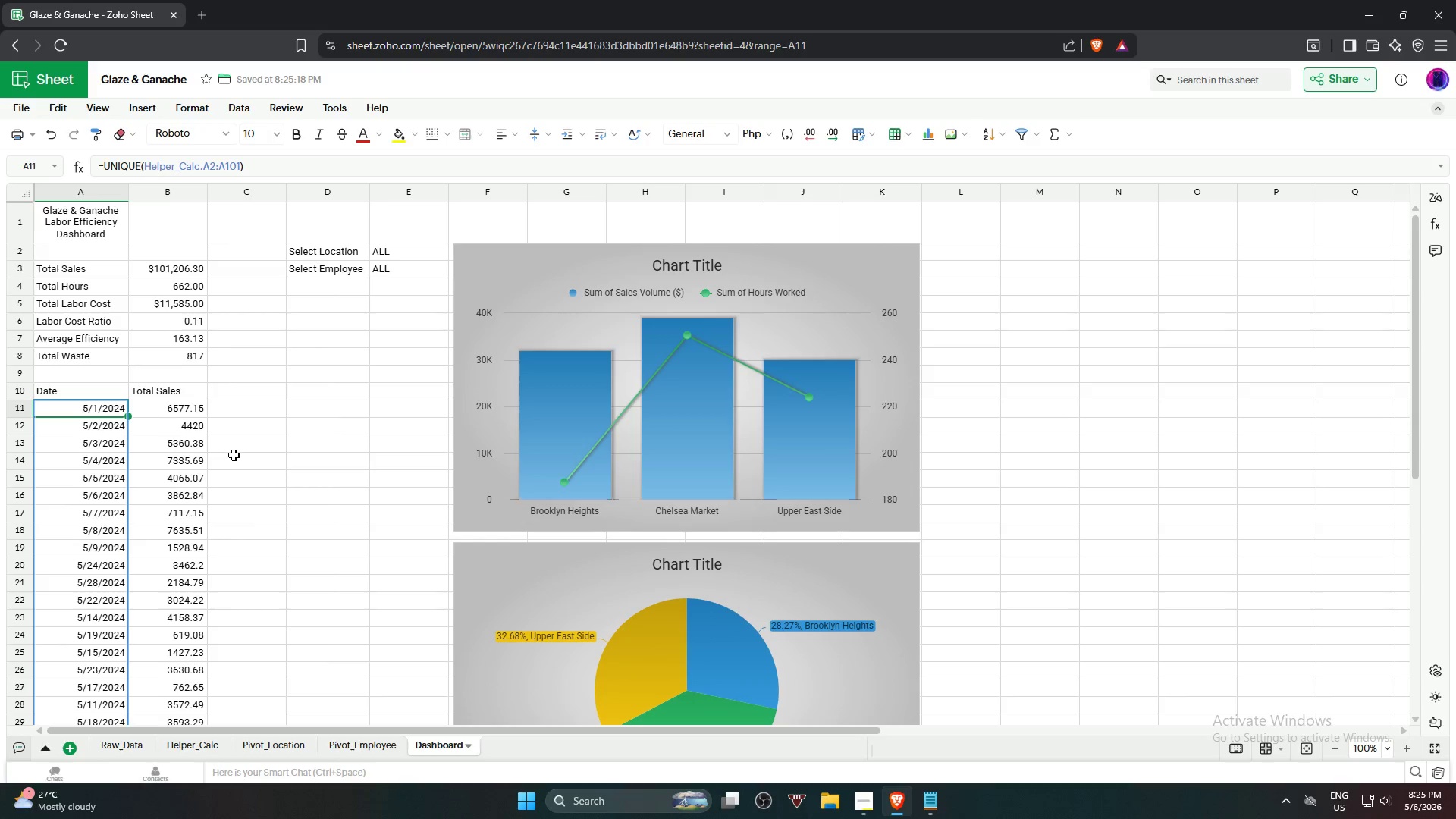 
hold_key(key=ShiftLeft, duration=0.86)
 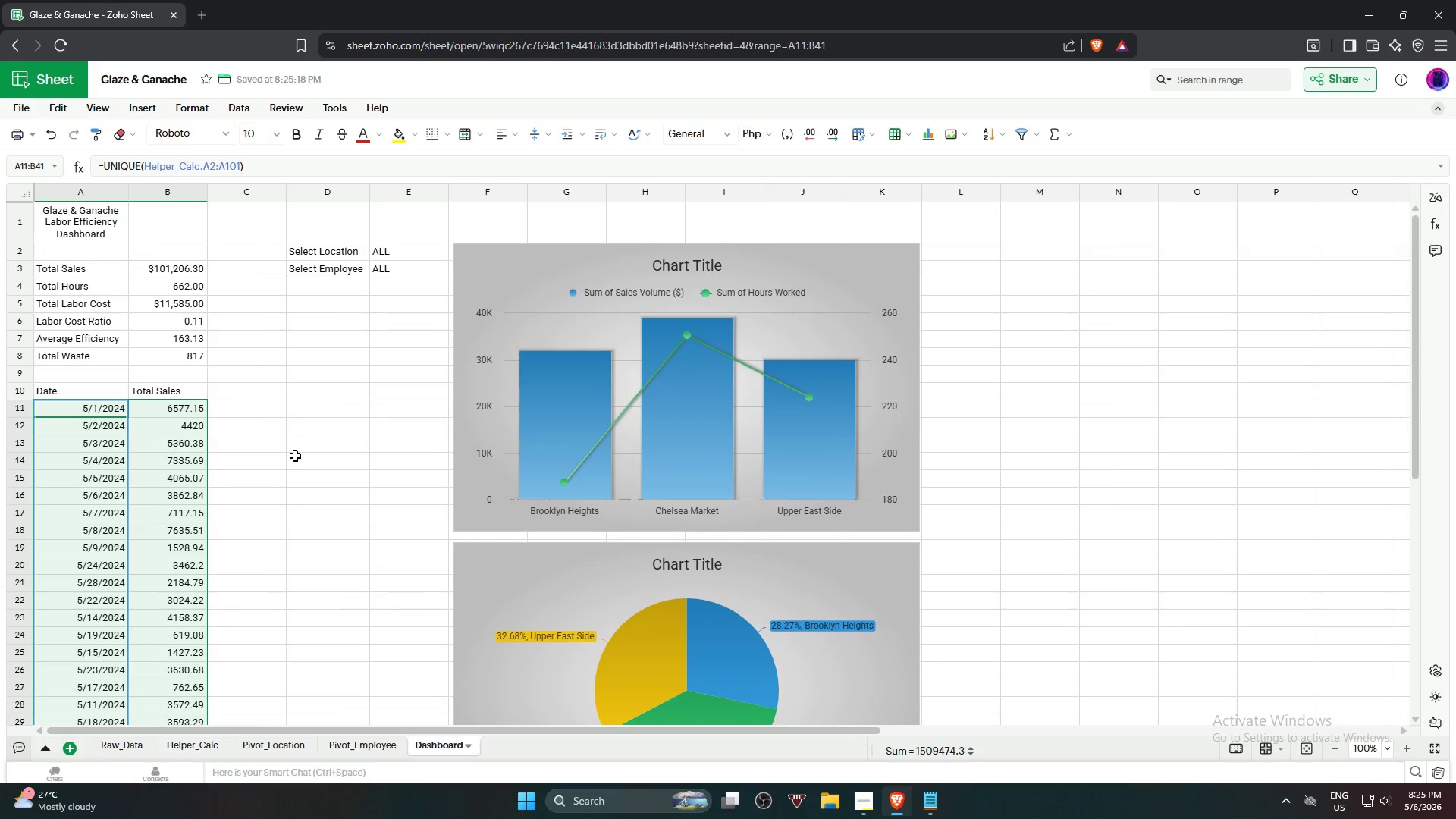 
scroll: coordinate [234, 491], scroll_direction: down, amount: 5.0
 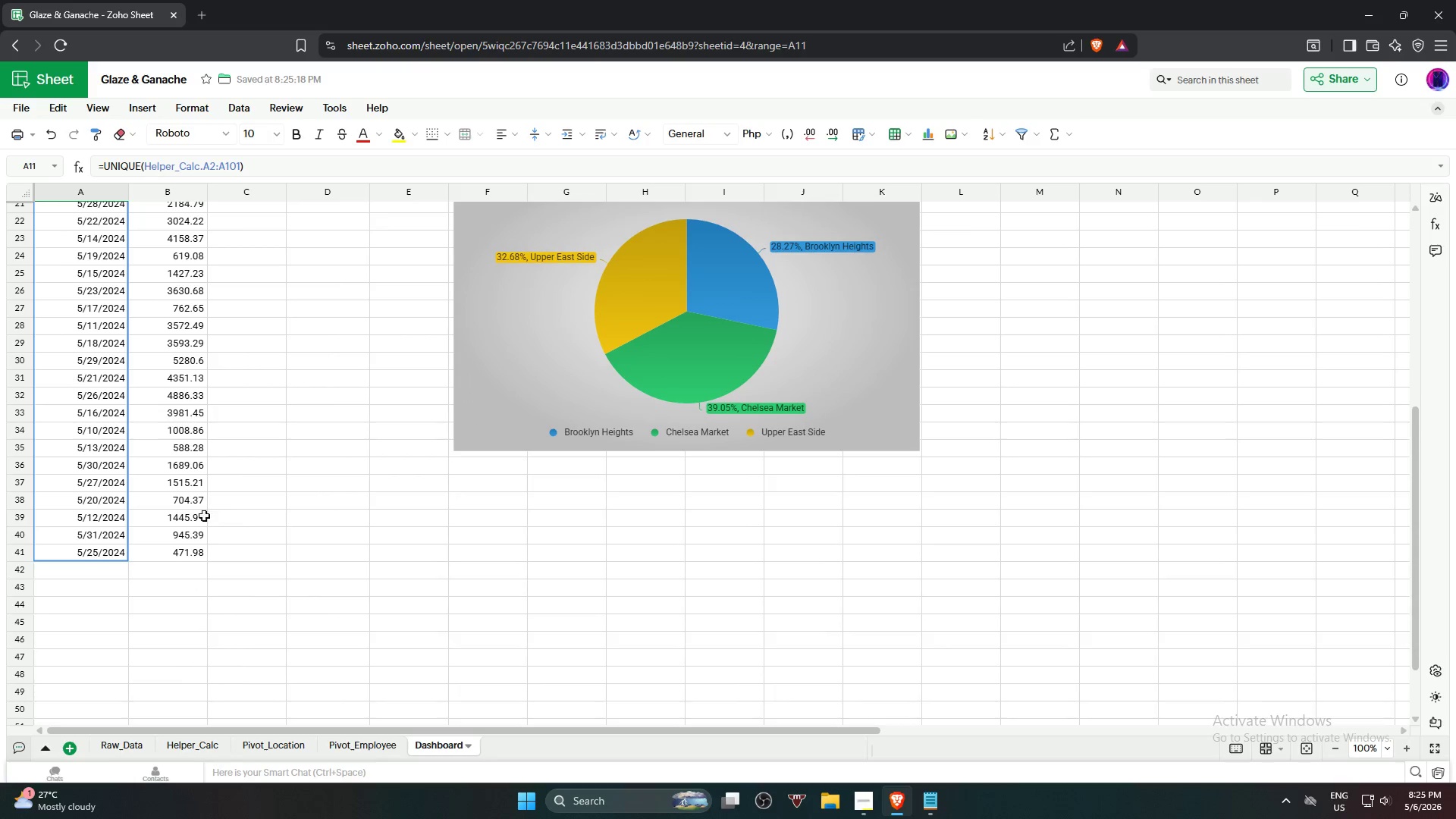 
left_click([174, 554])
 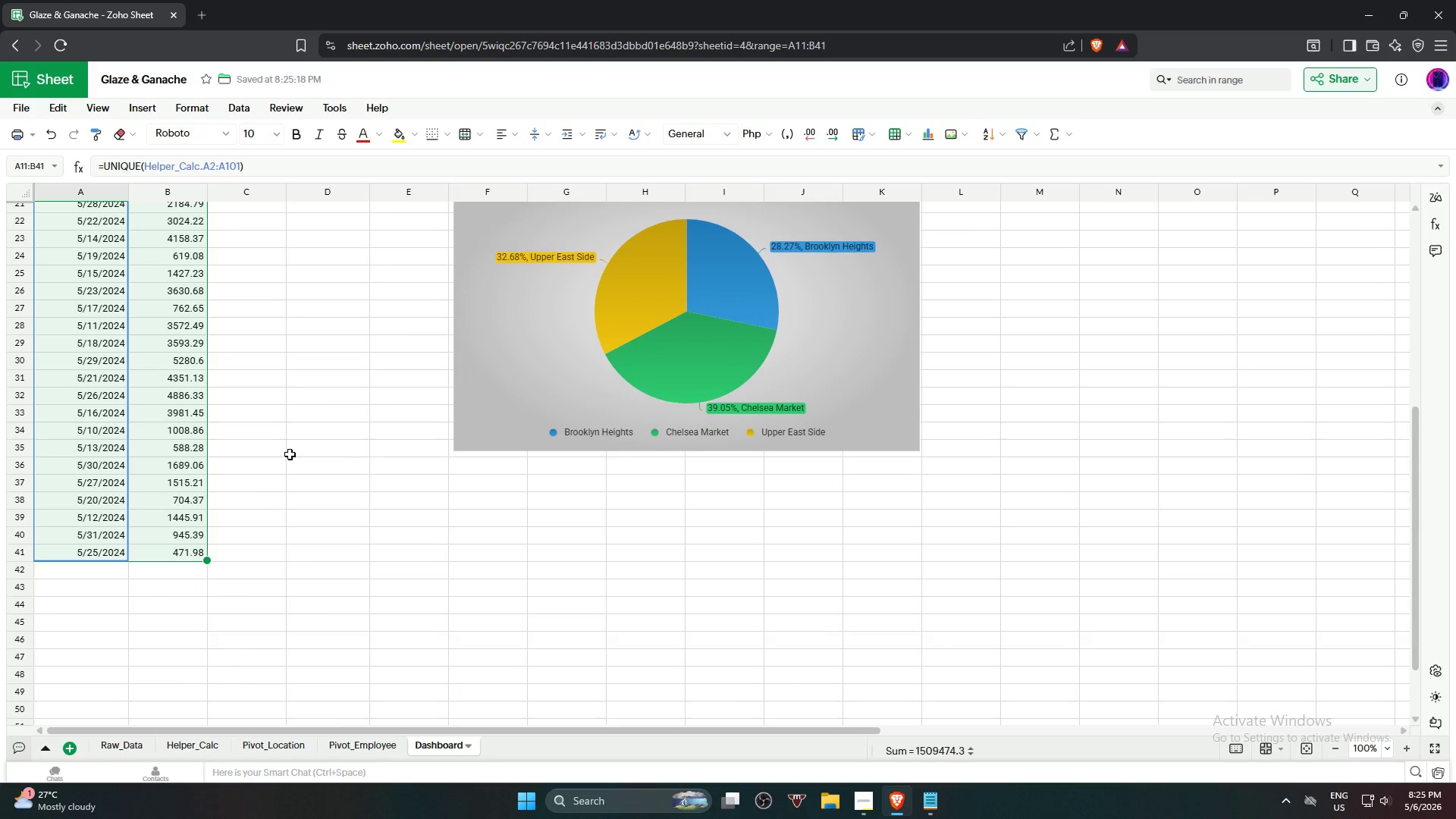 
scroll: coordinate [295, 455], scroll_direction: up, amount: 11.0
 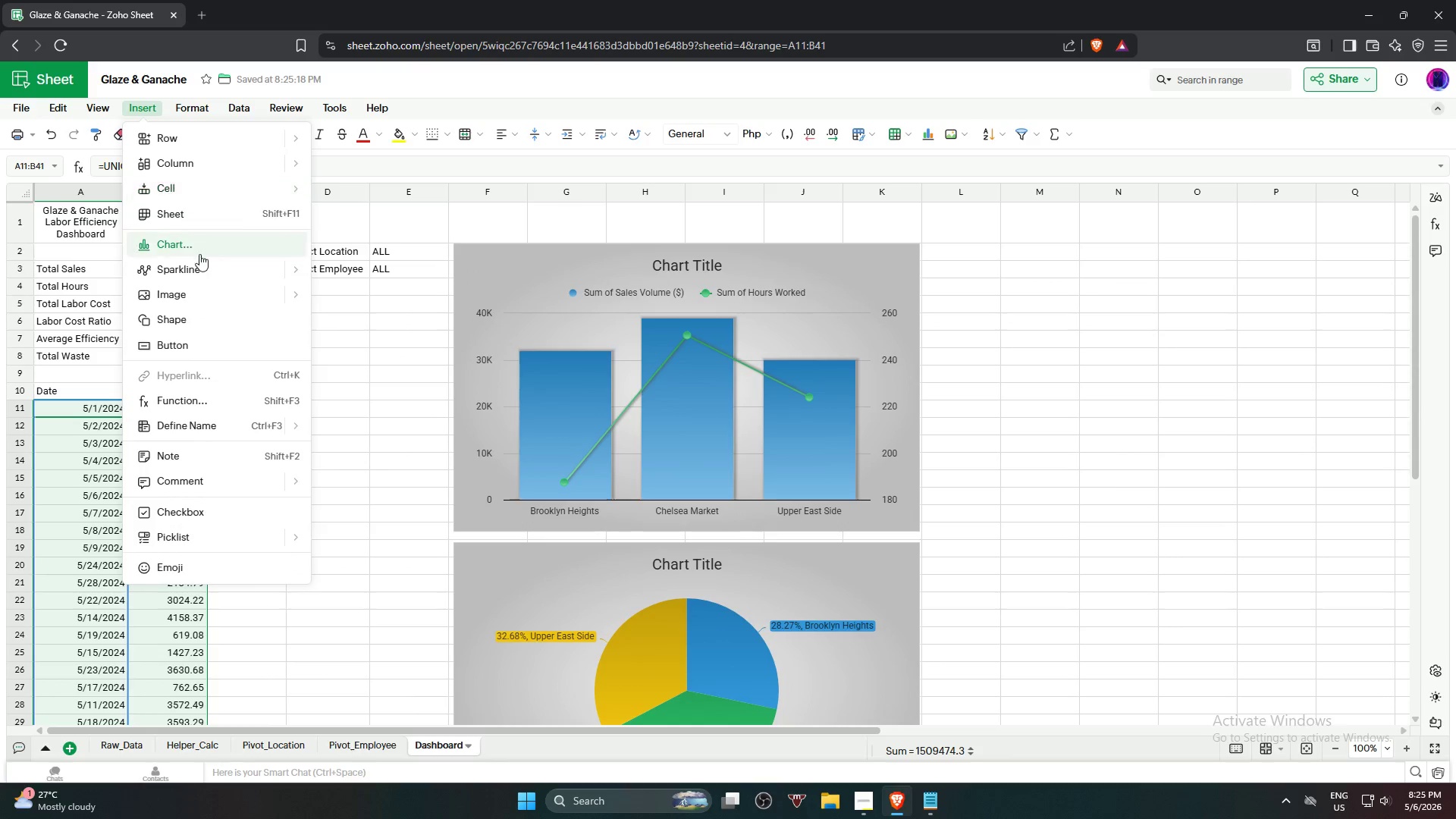 
mouse_move([218, 264])
 